 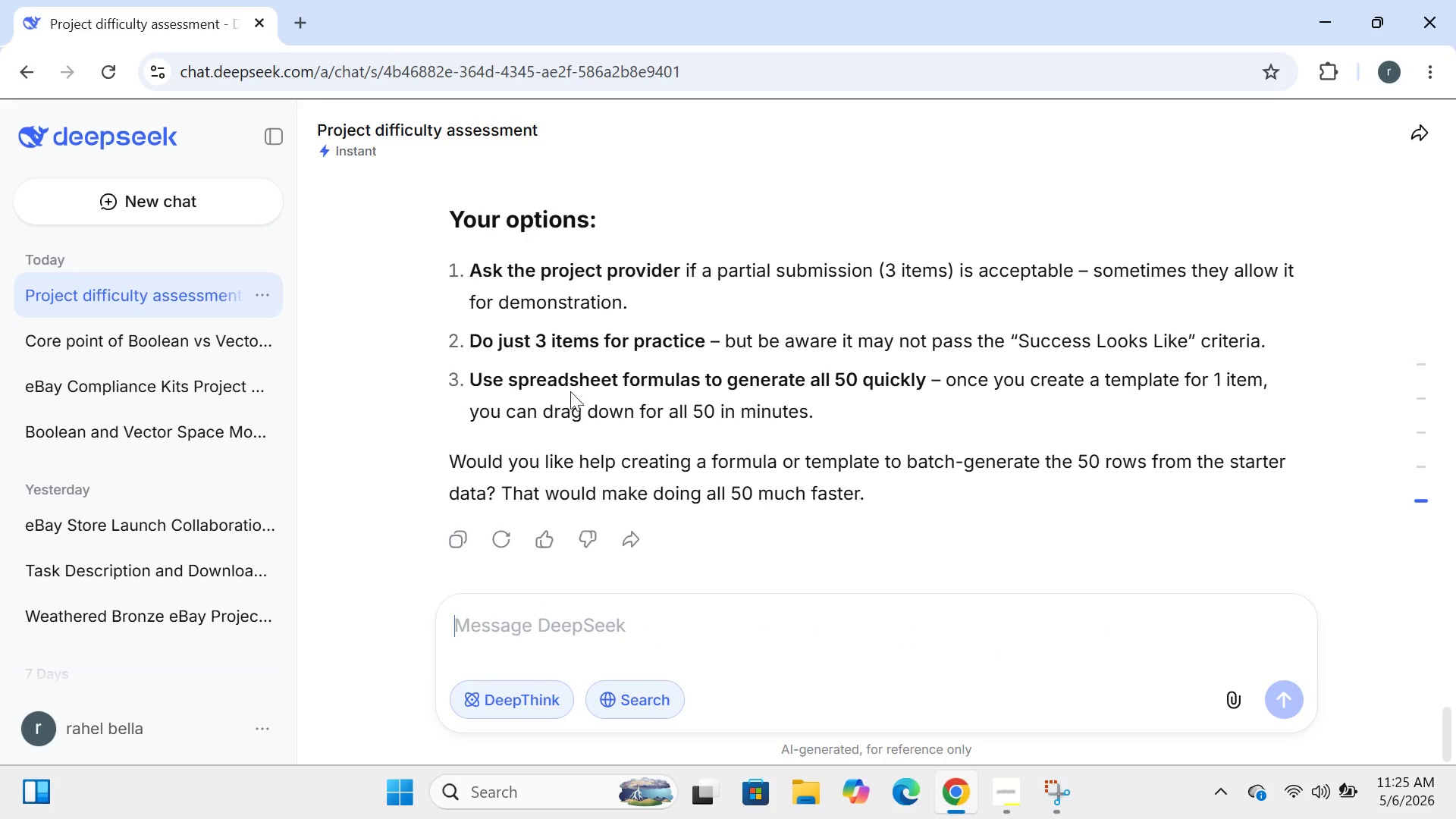 
left_click([262, 24])
 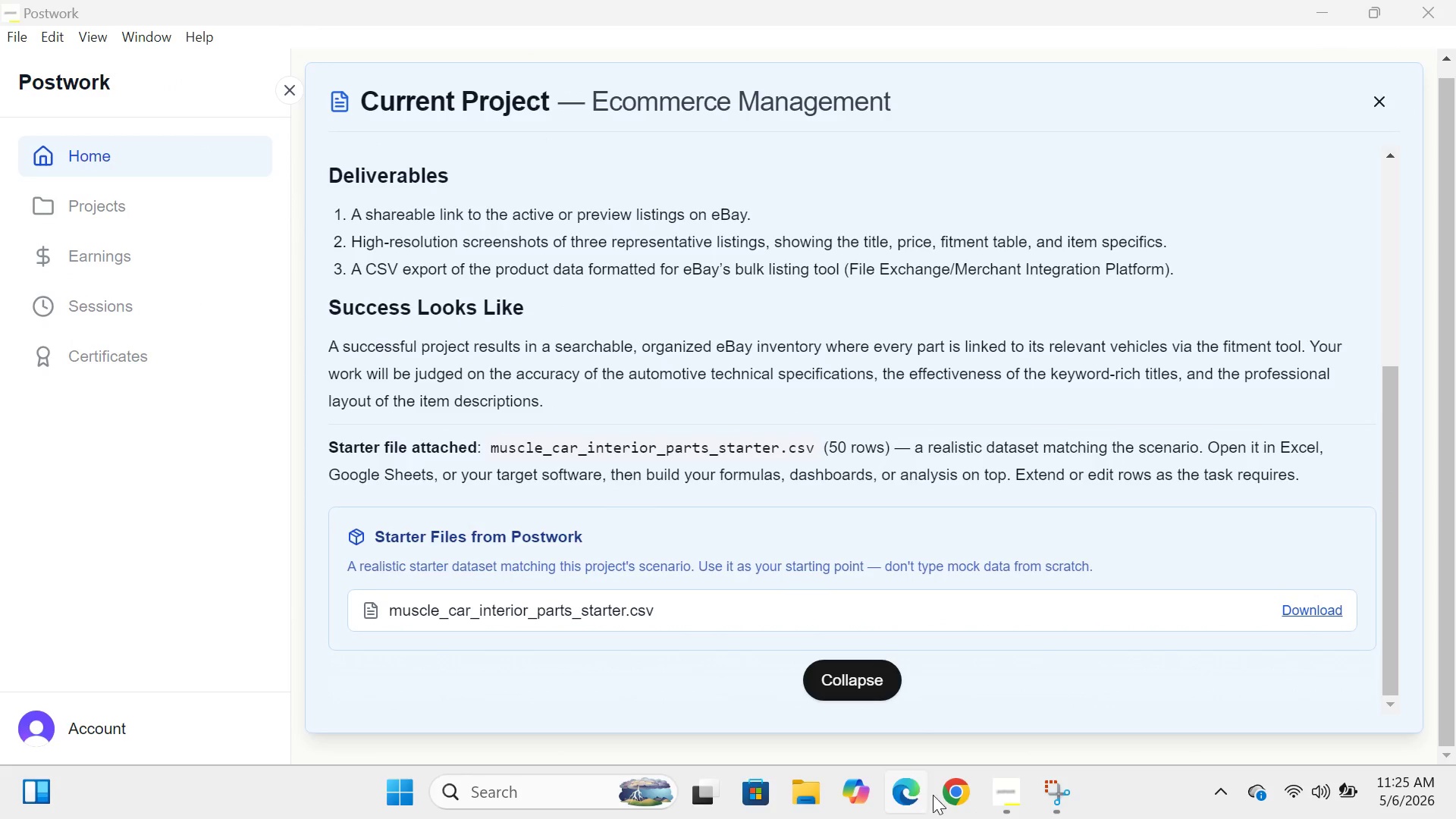 
left_click([959, 794])
 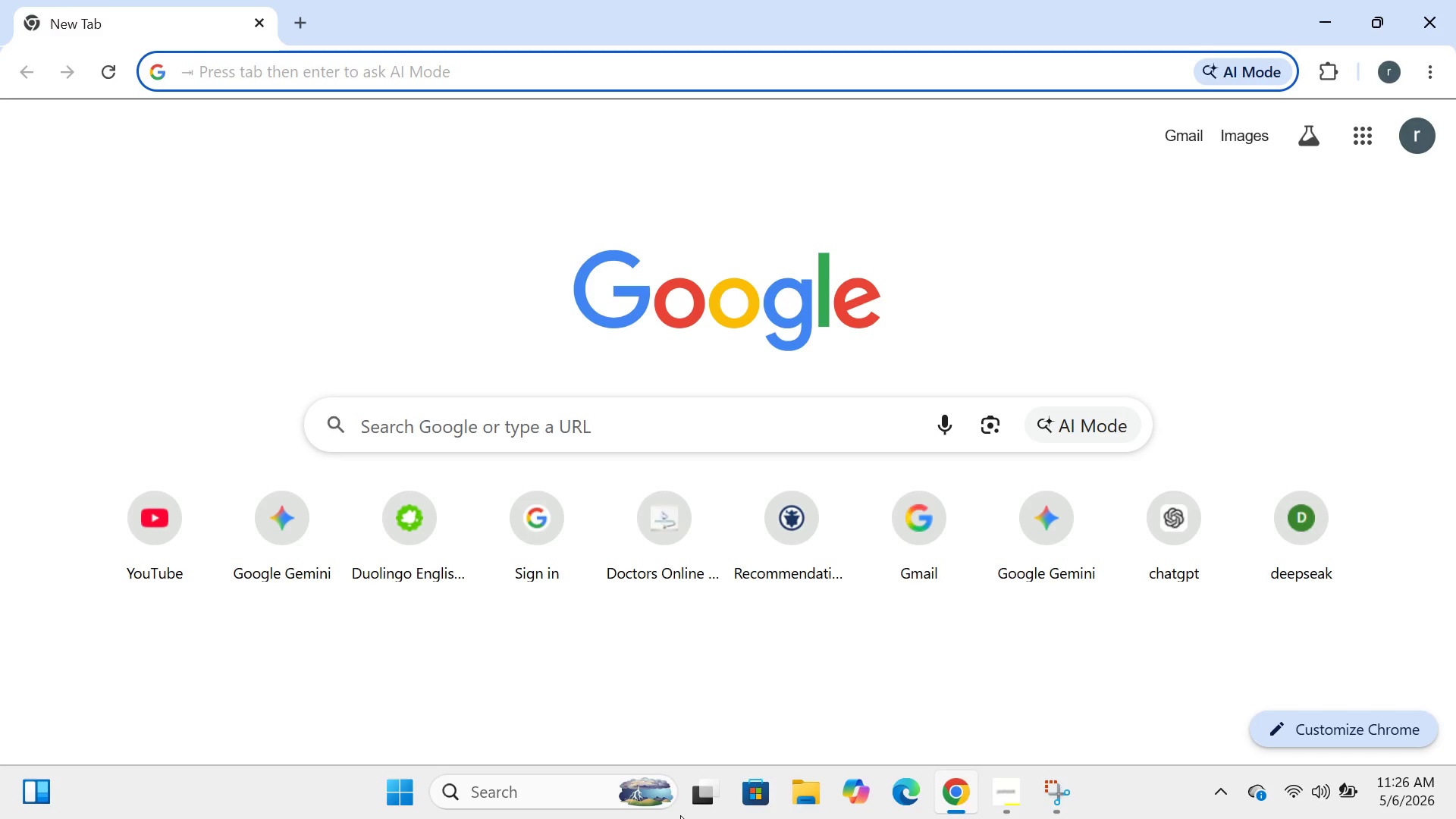 
wait(50.05)
 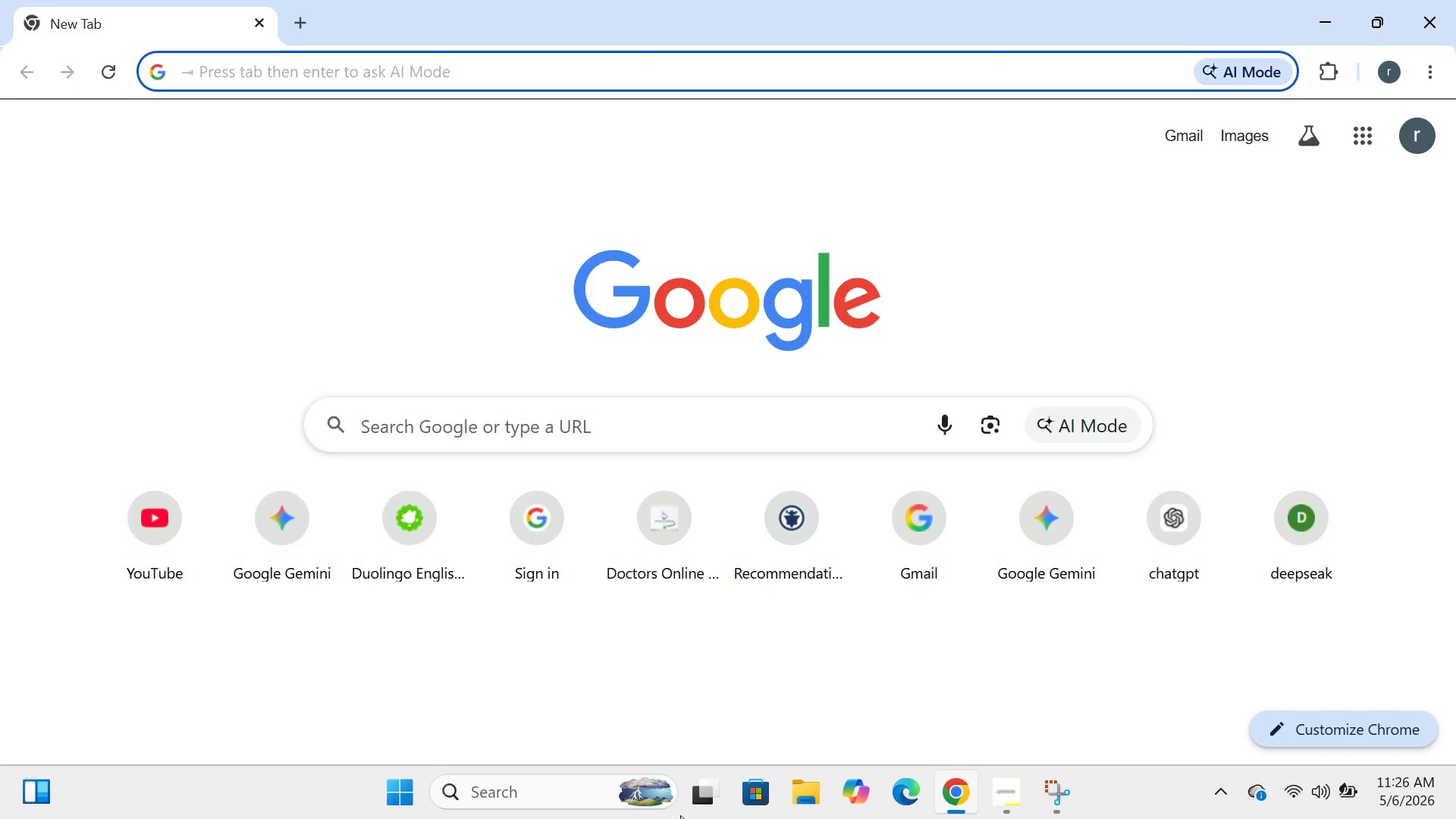 
left_click([579, 431])
 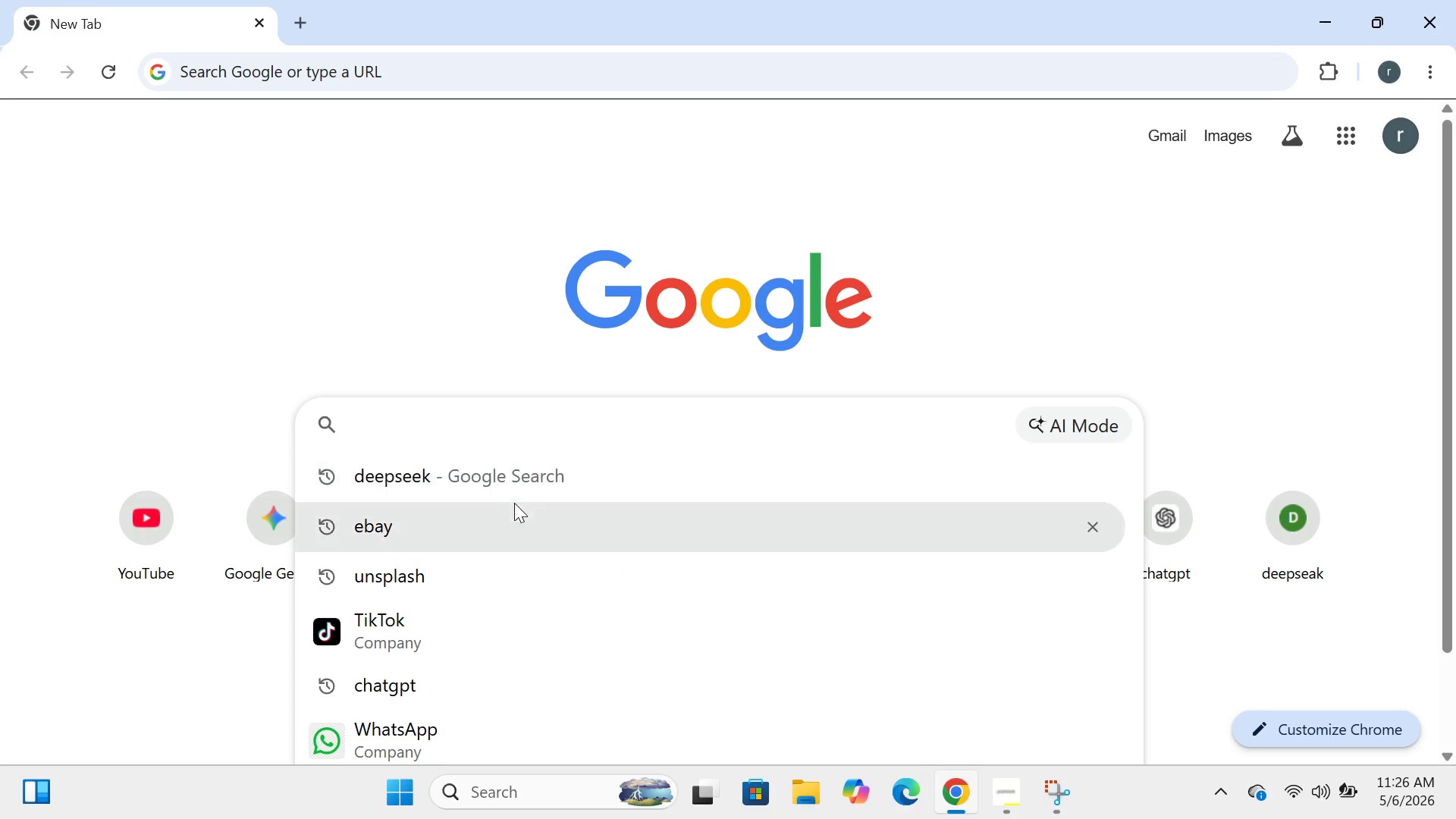 
left_click([504, 527])
 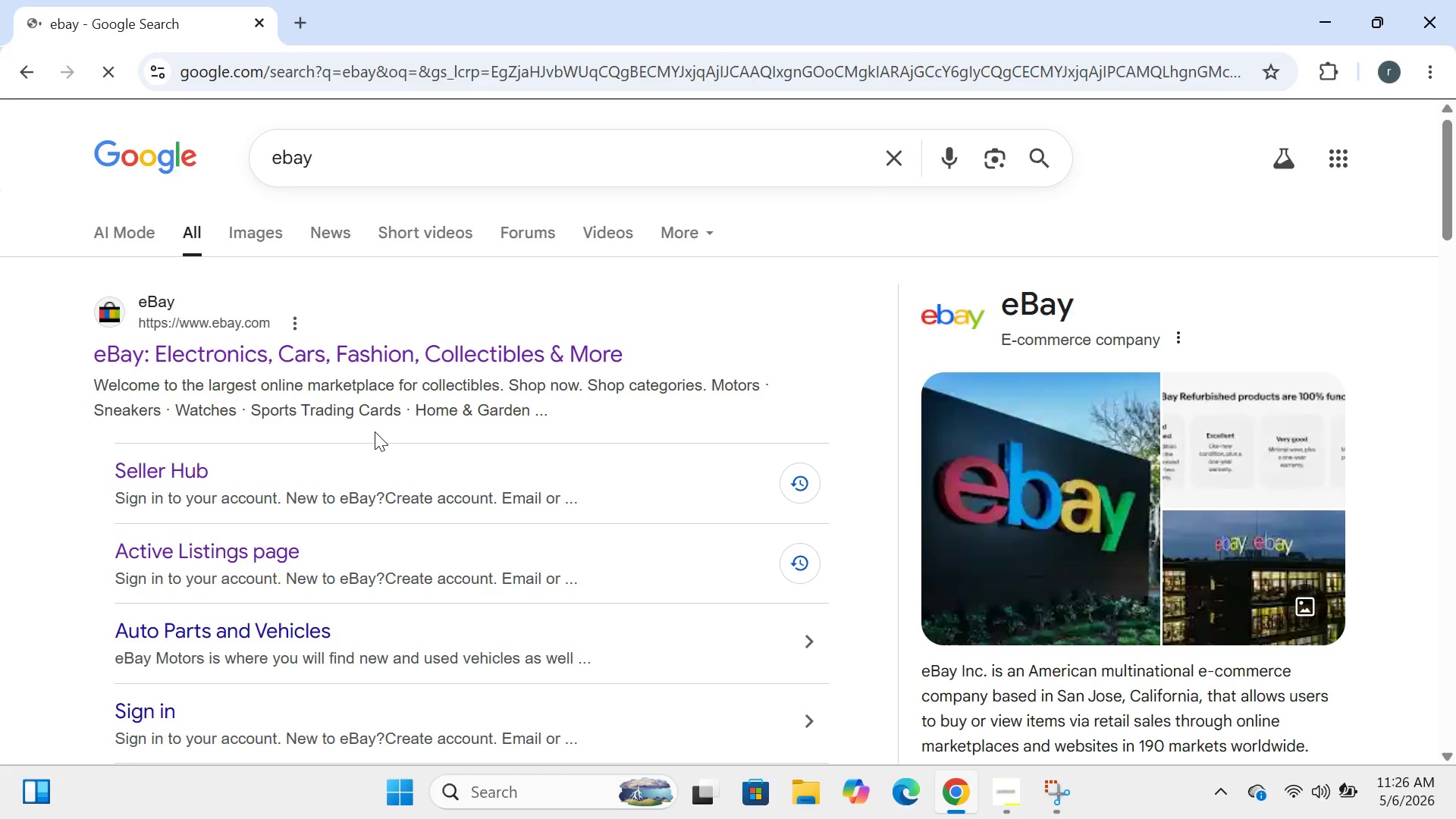 
left_click([249, 557])
 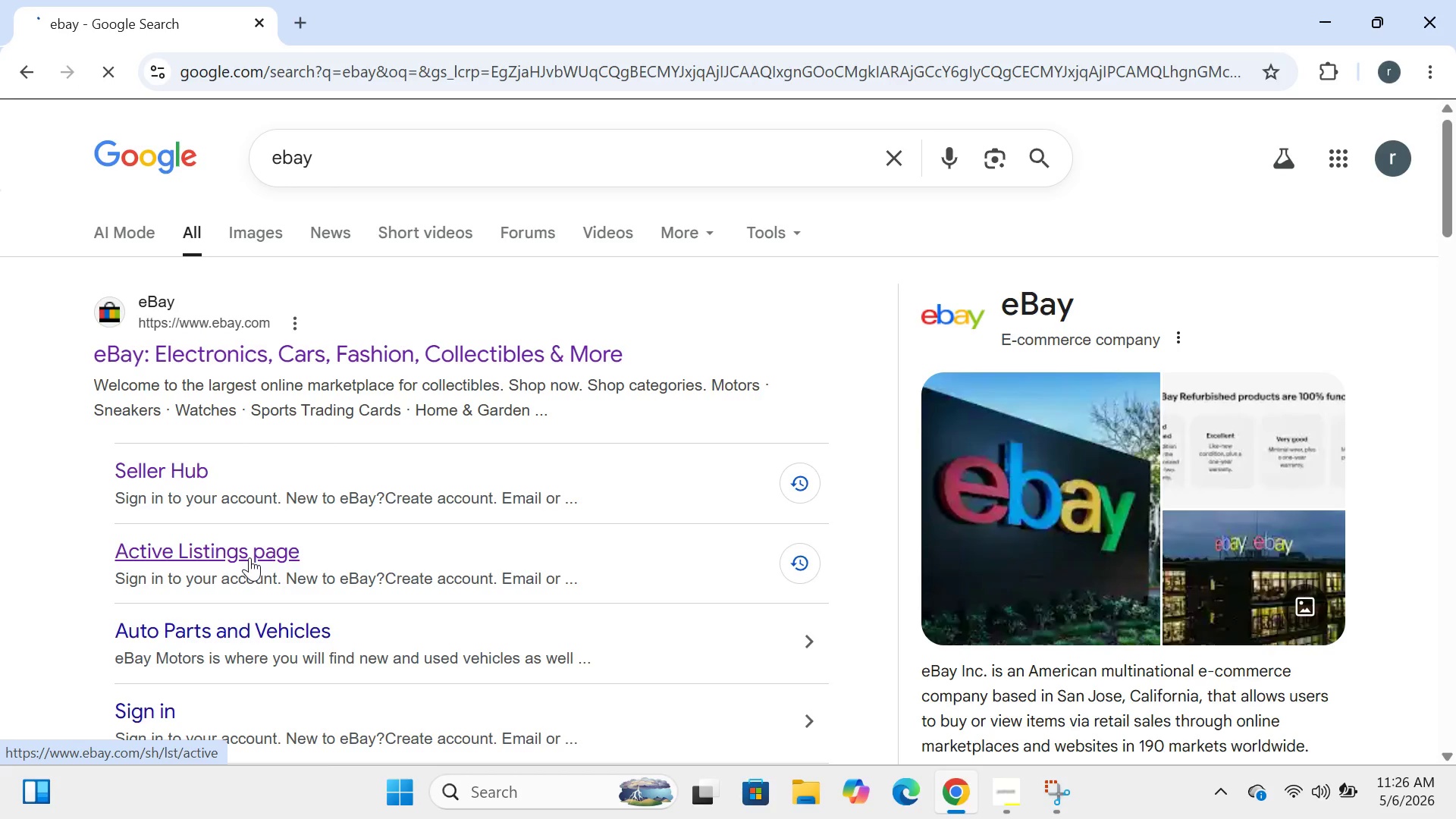 
wait(17.15)
 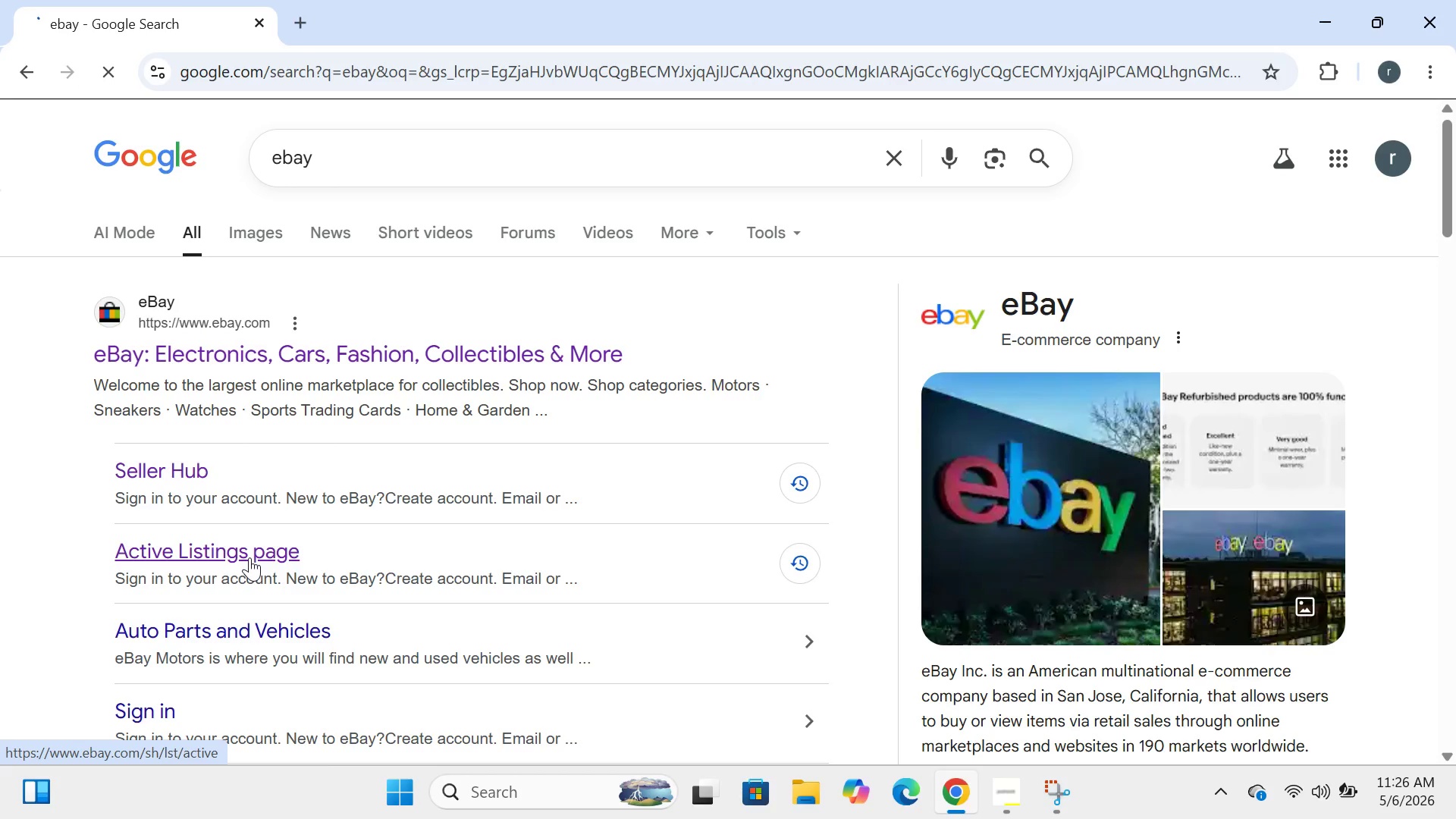 
mouse_move([419, 560])
 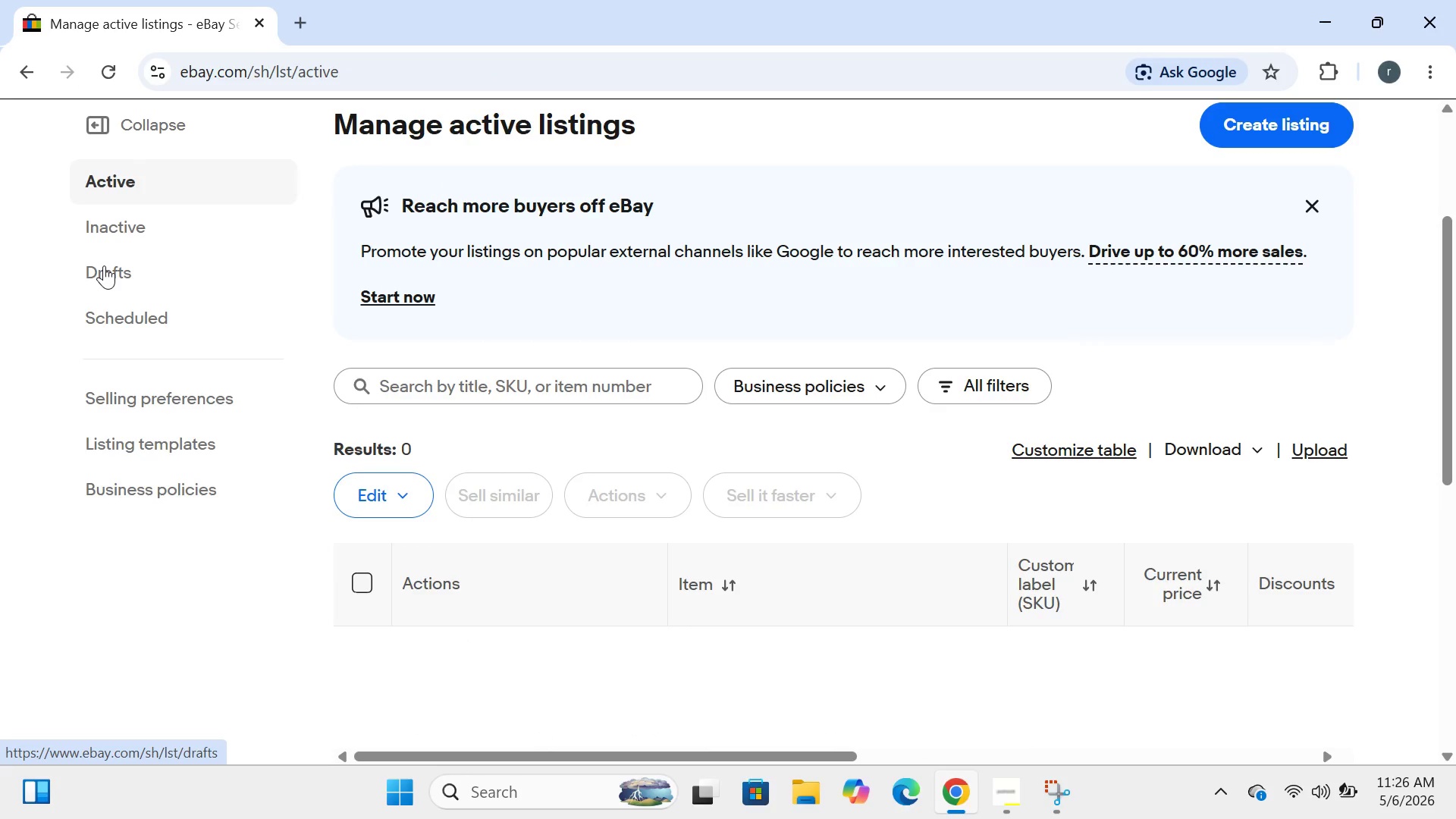 
double_click([104, 265])
 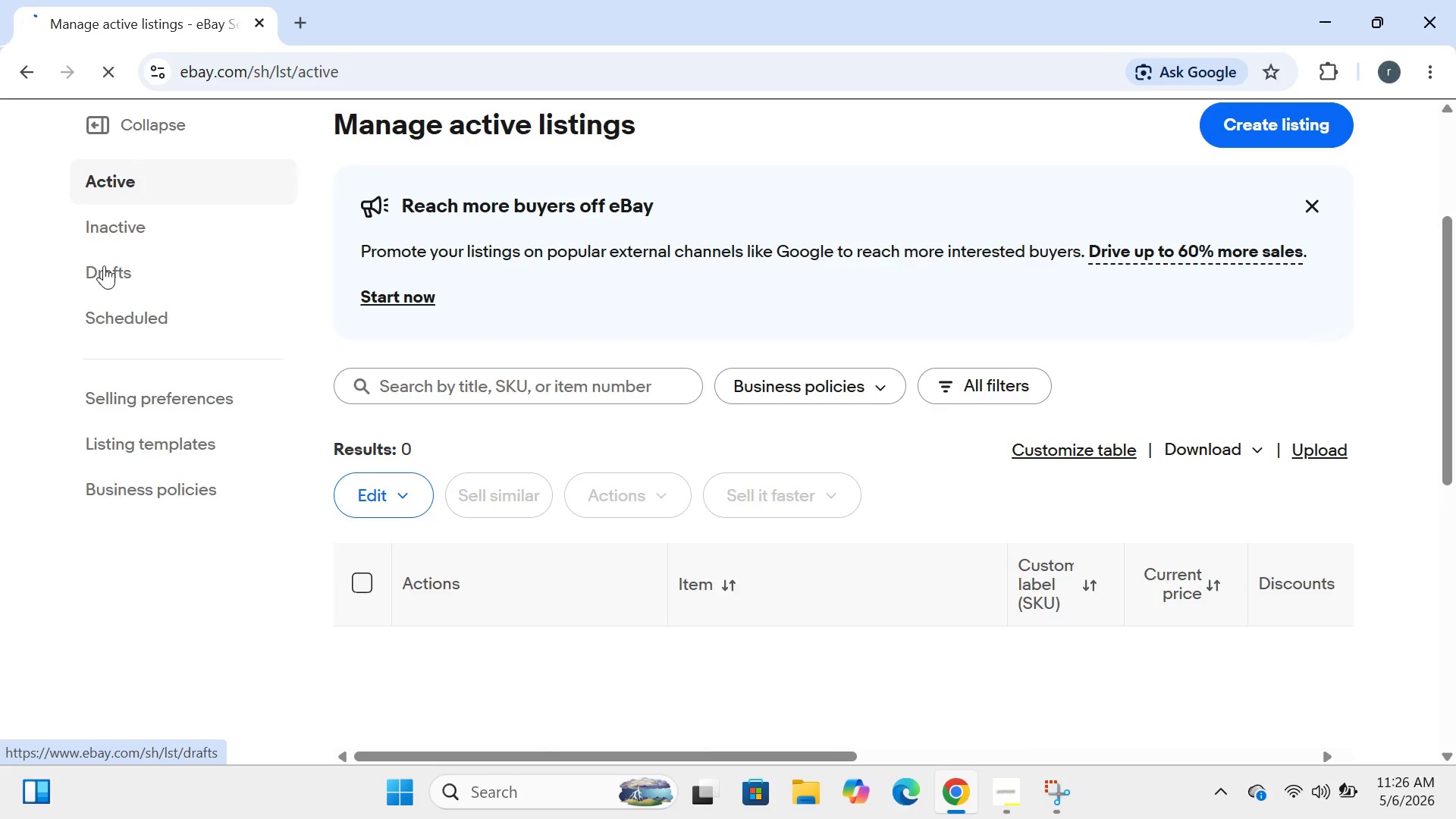 
triple_click([104, 265])
 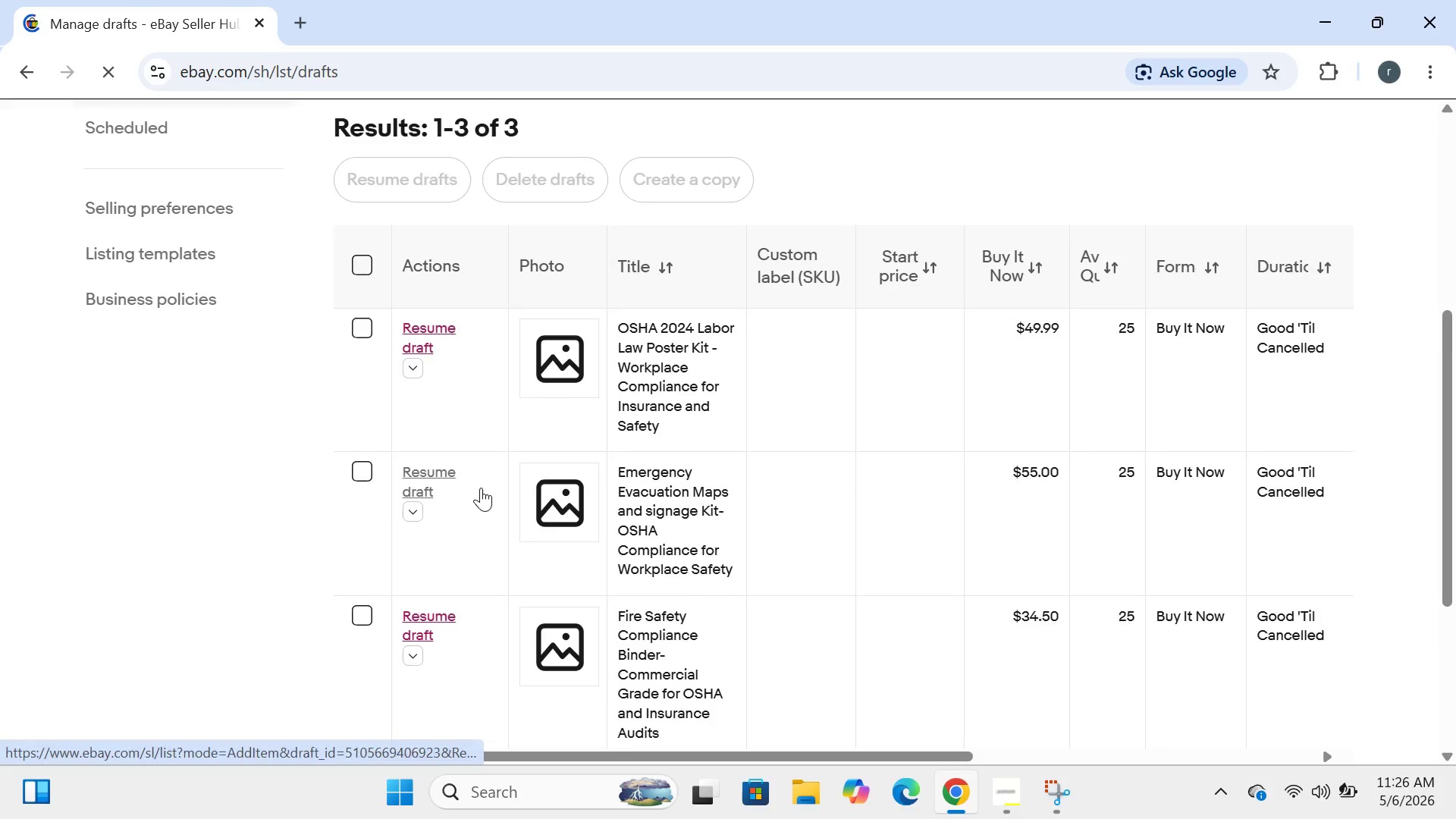 
wait(6.86)
 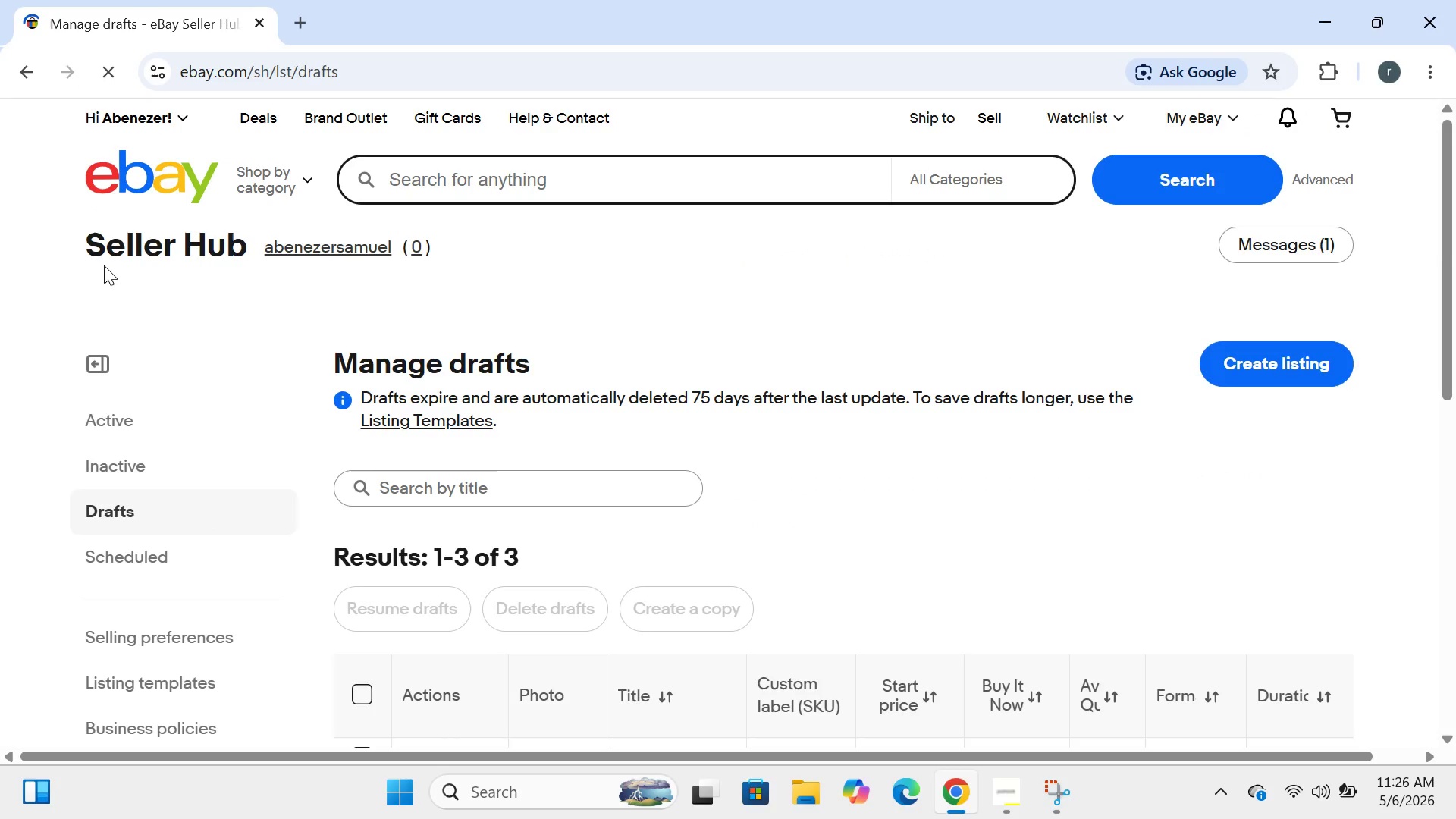 
left_click([356, 233])
 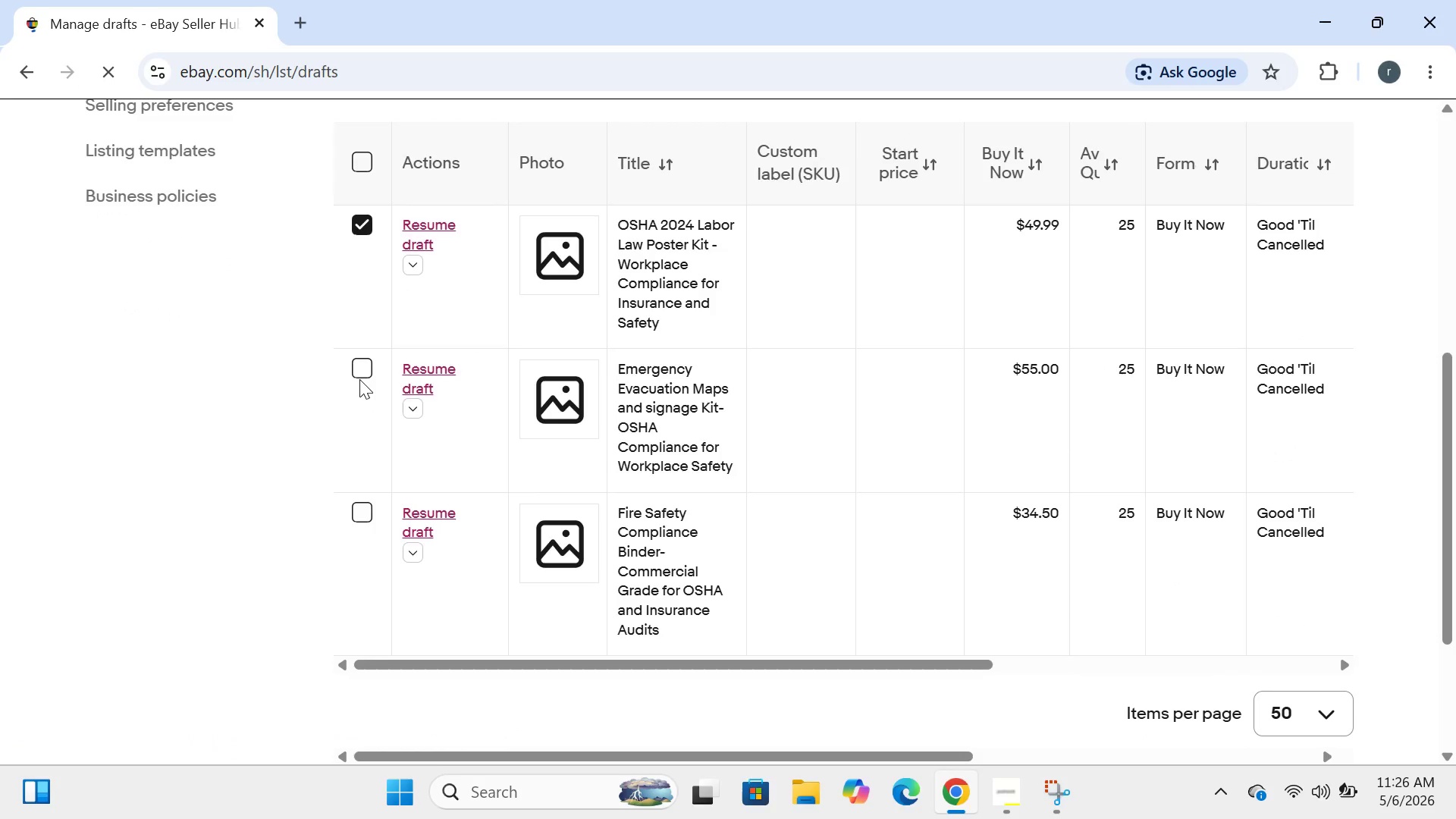 
left_click([359, 378])
 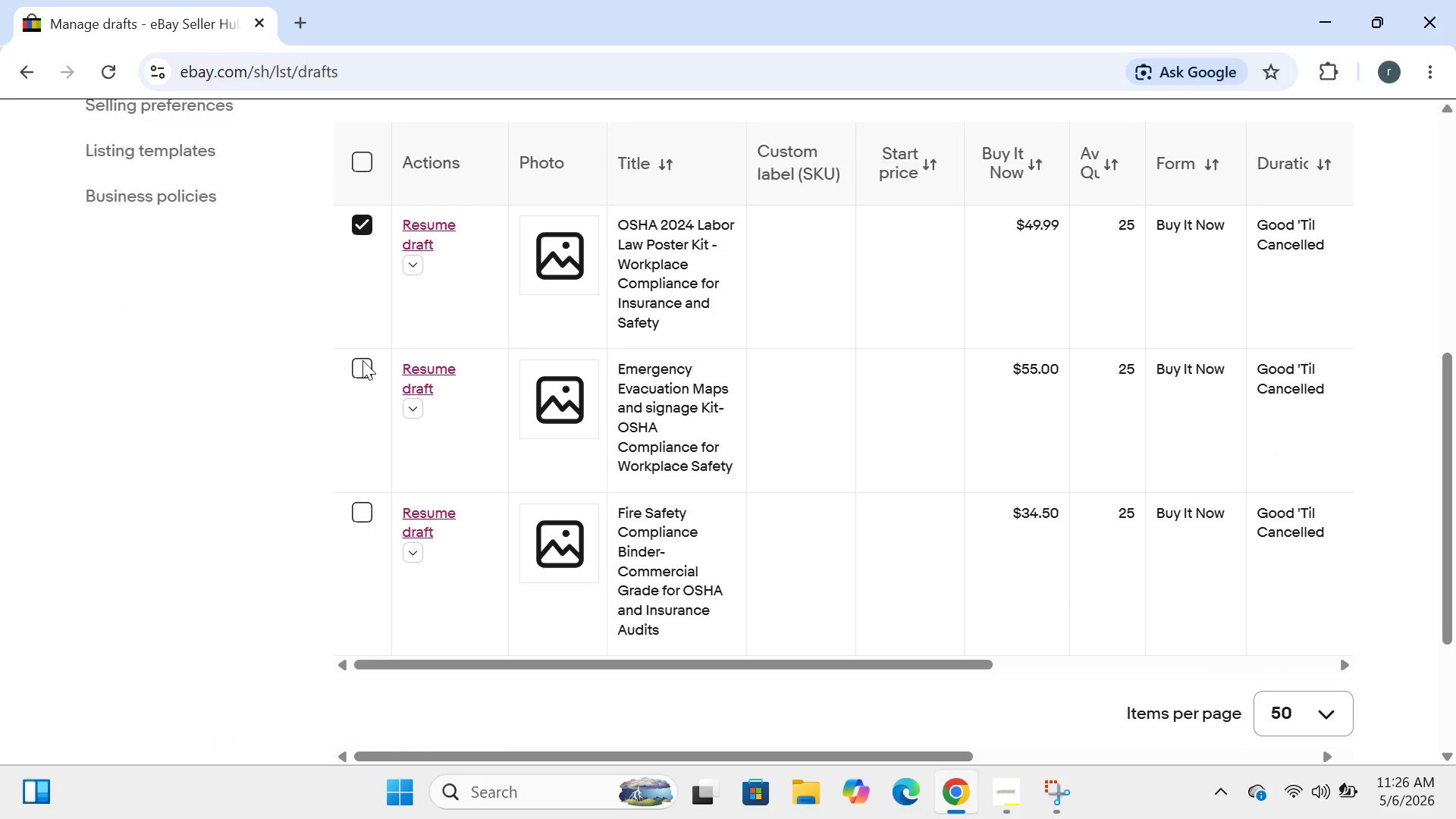 
left_click([362, 360])
 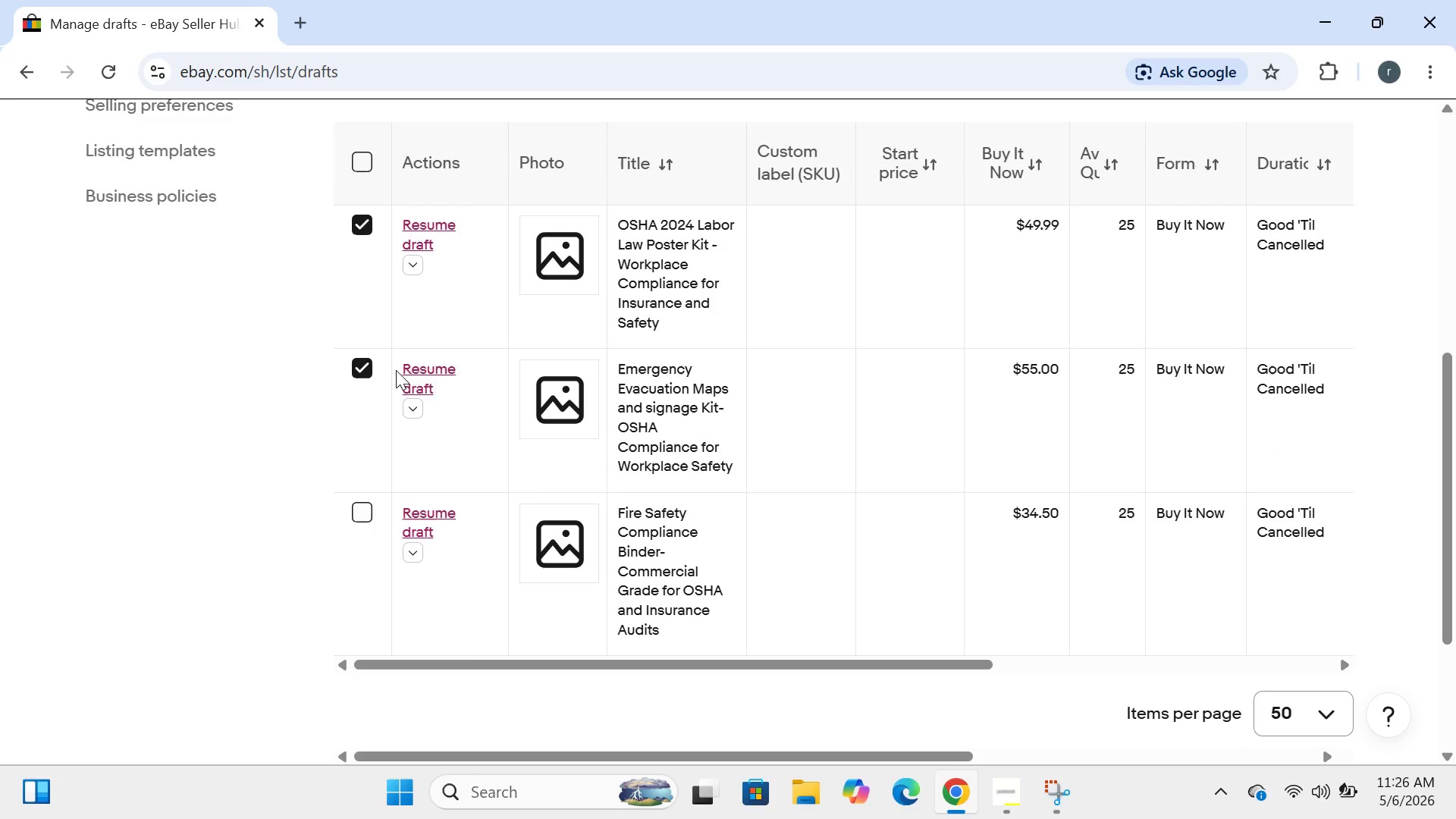 
mouse_move([447, 361])
 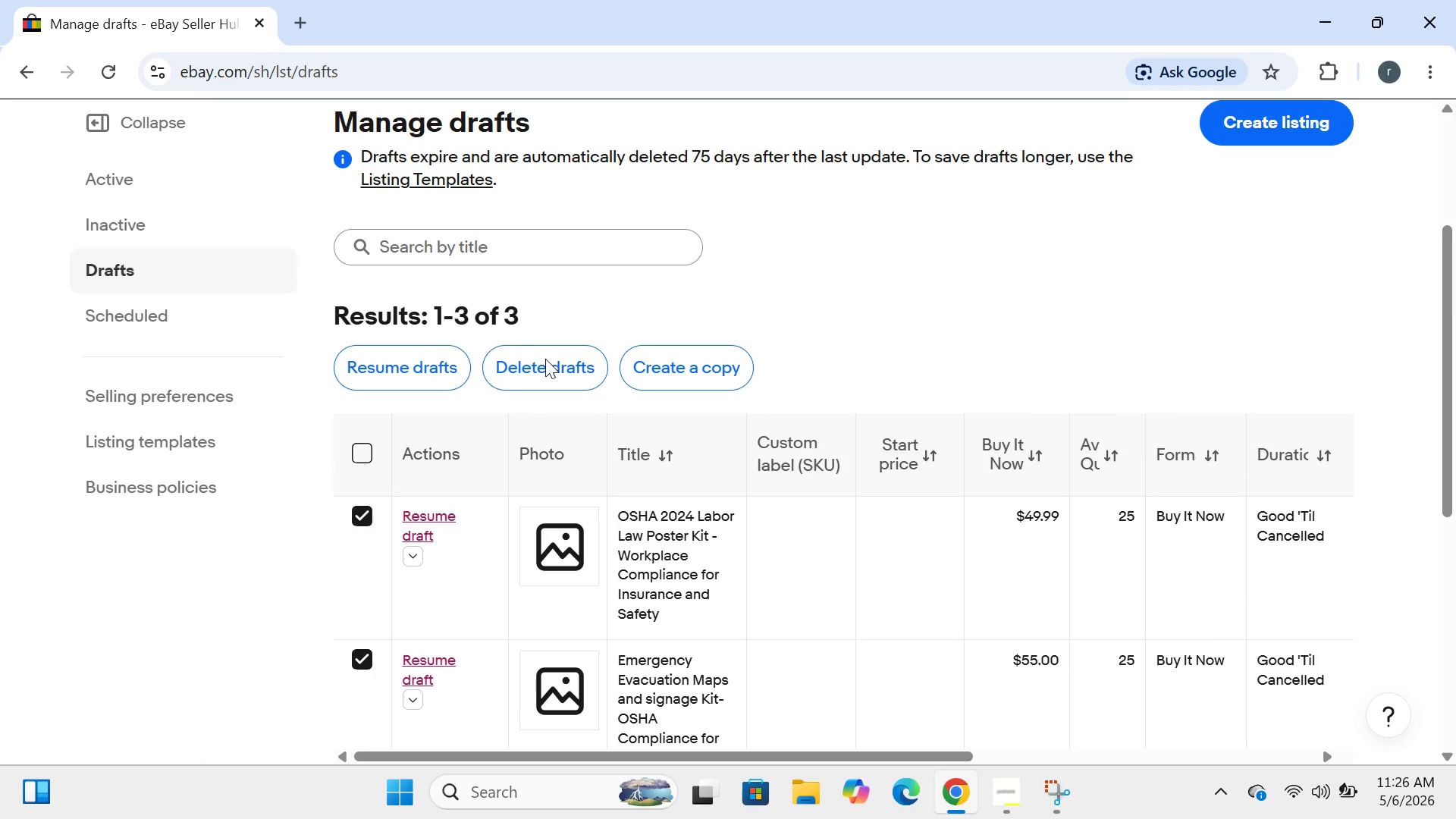 
left_click([545, 359])
 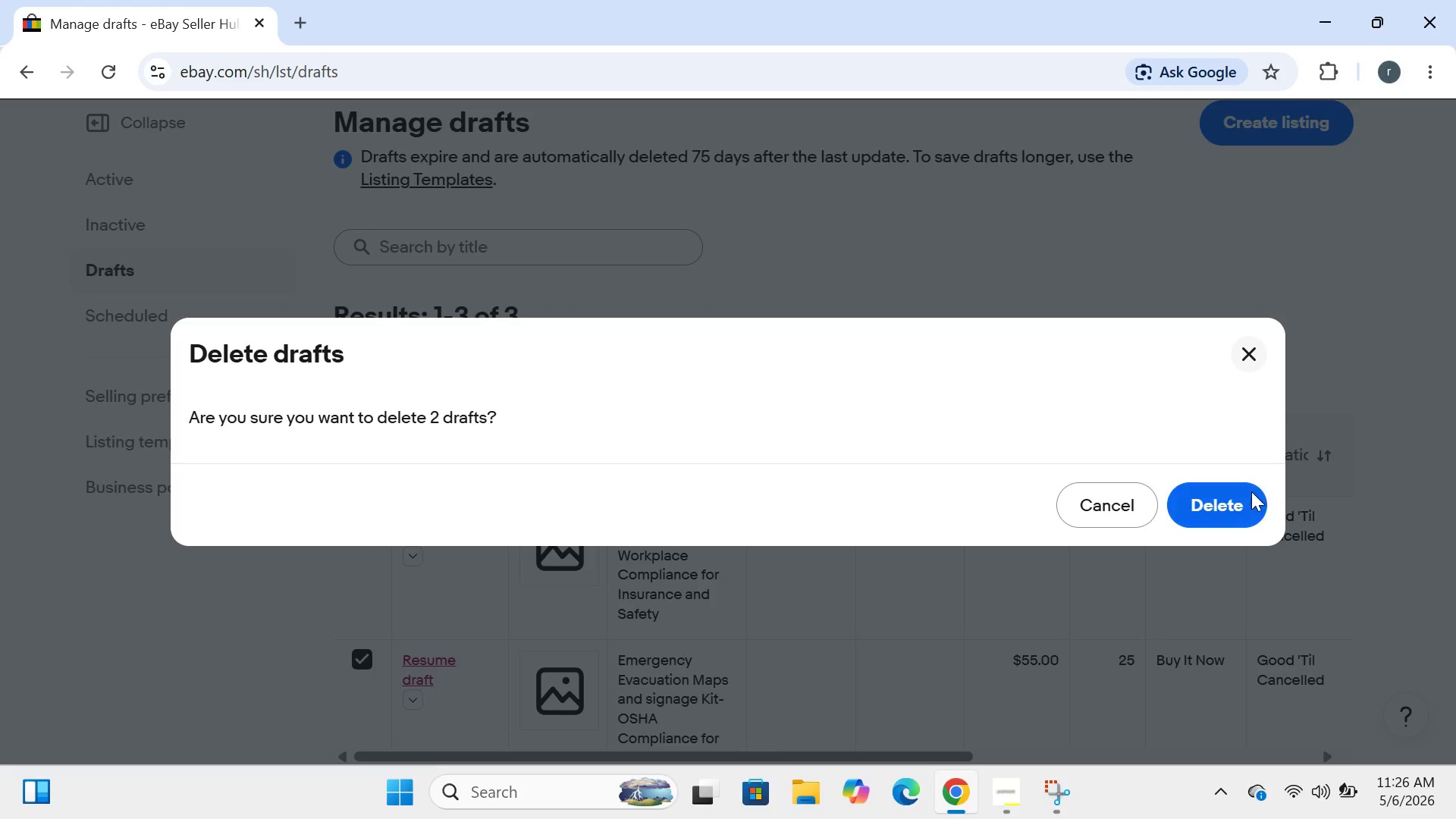 
left_click([1250, 491])
 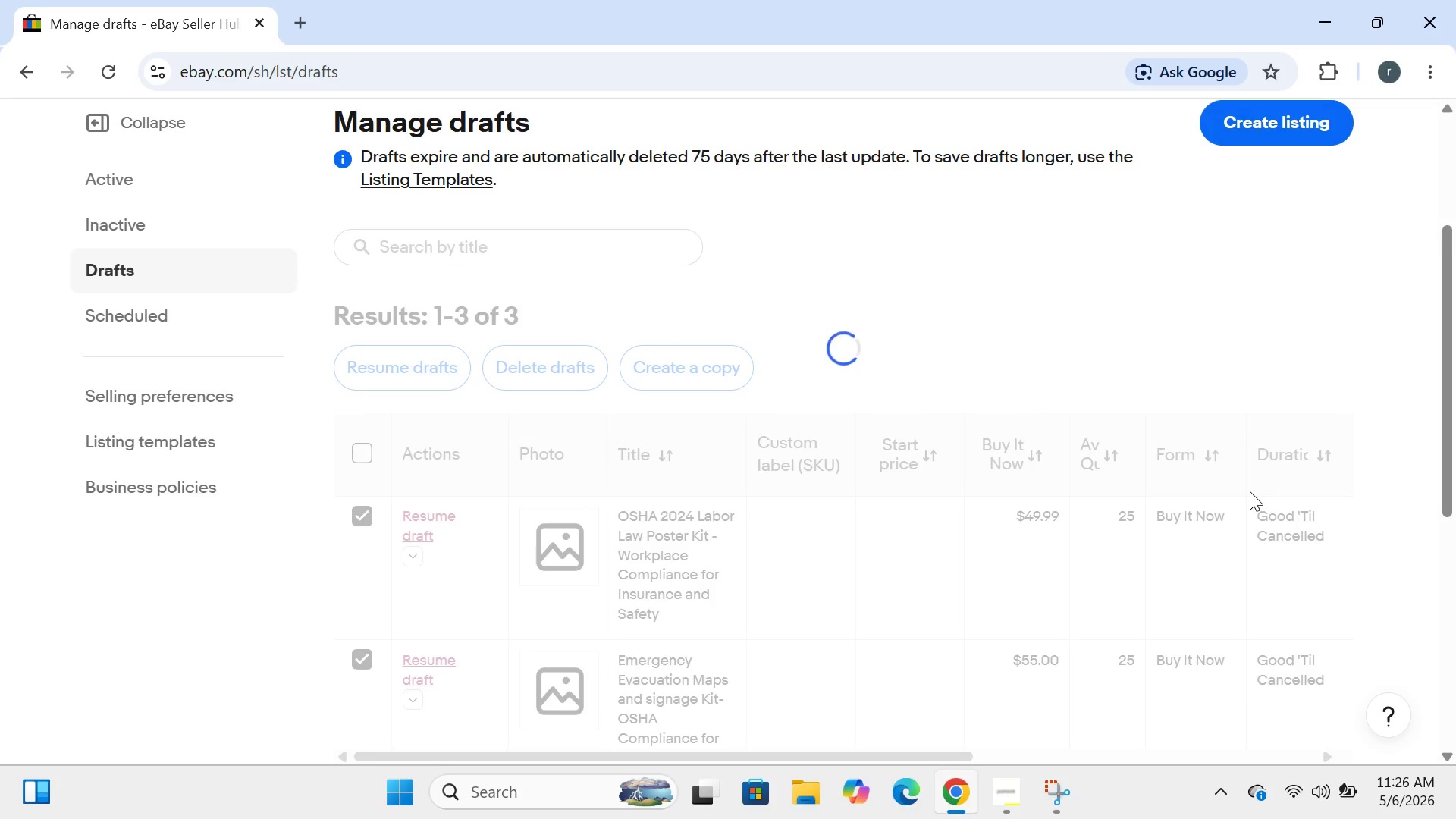 
wait(7.91)
 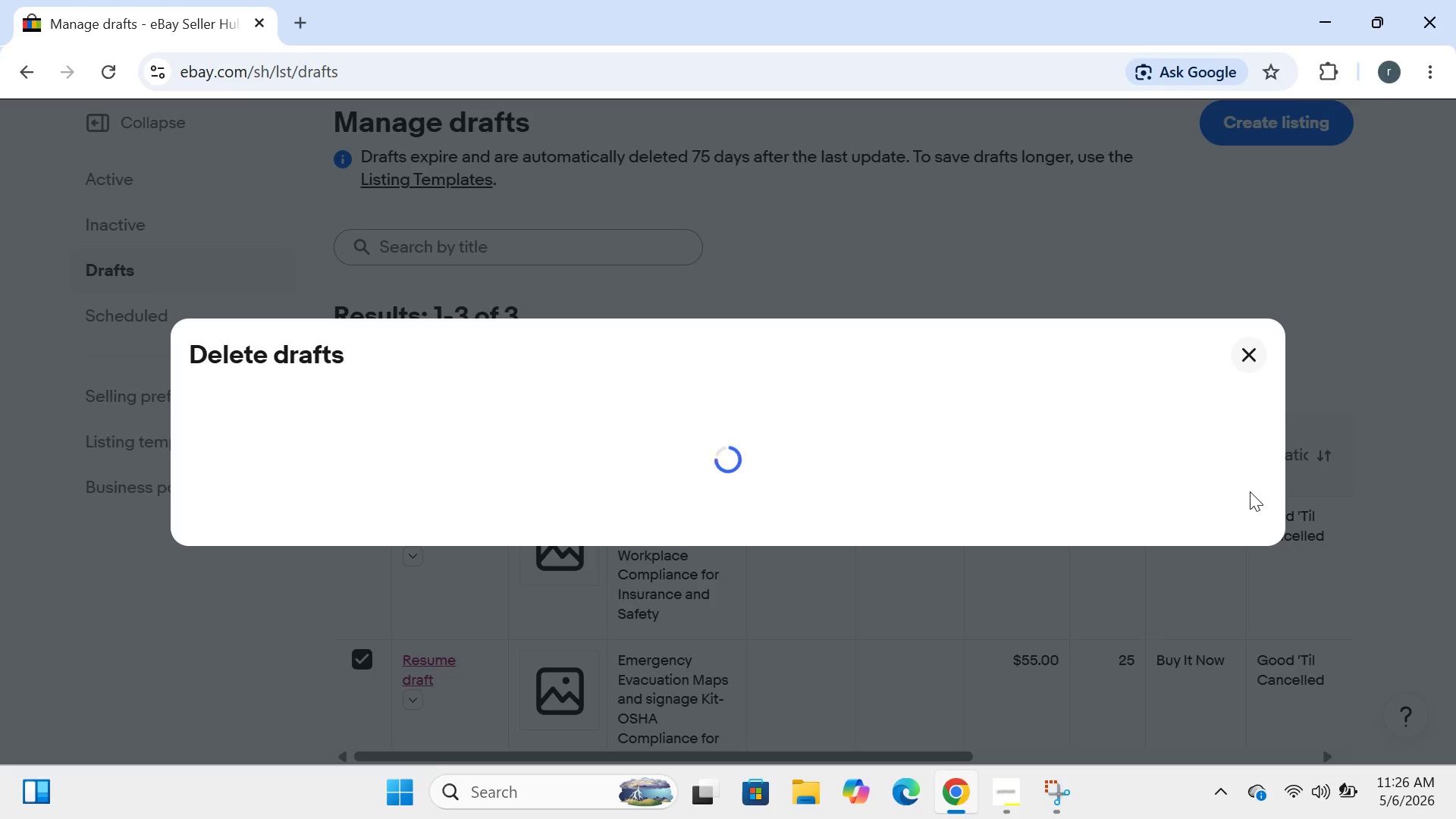 
left_click([438, 541])
 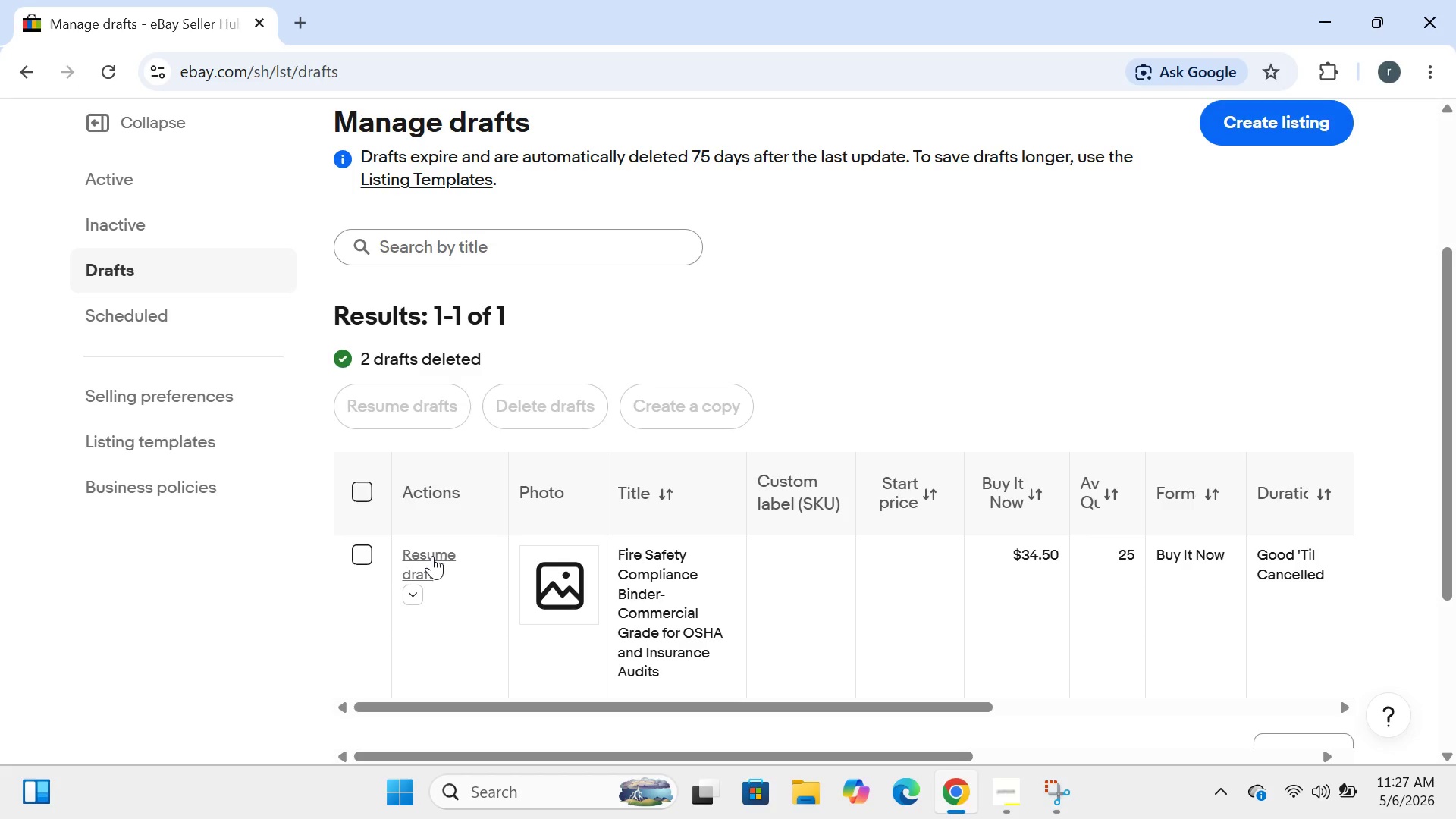 
left_click([432, 556])
 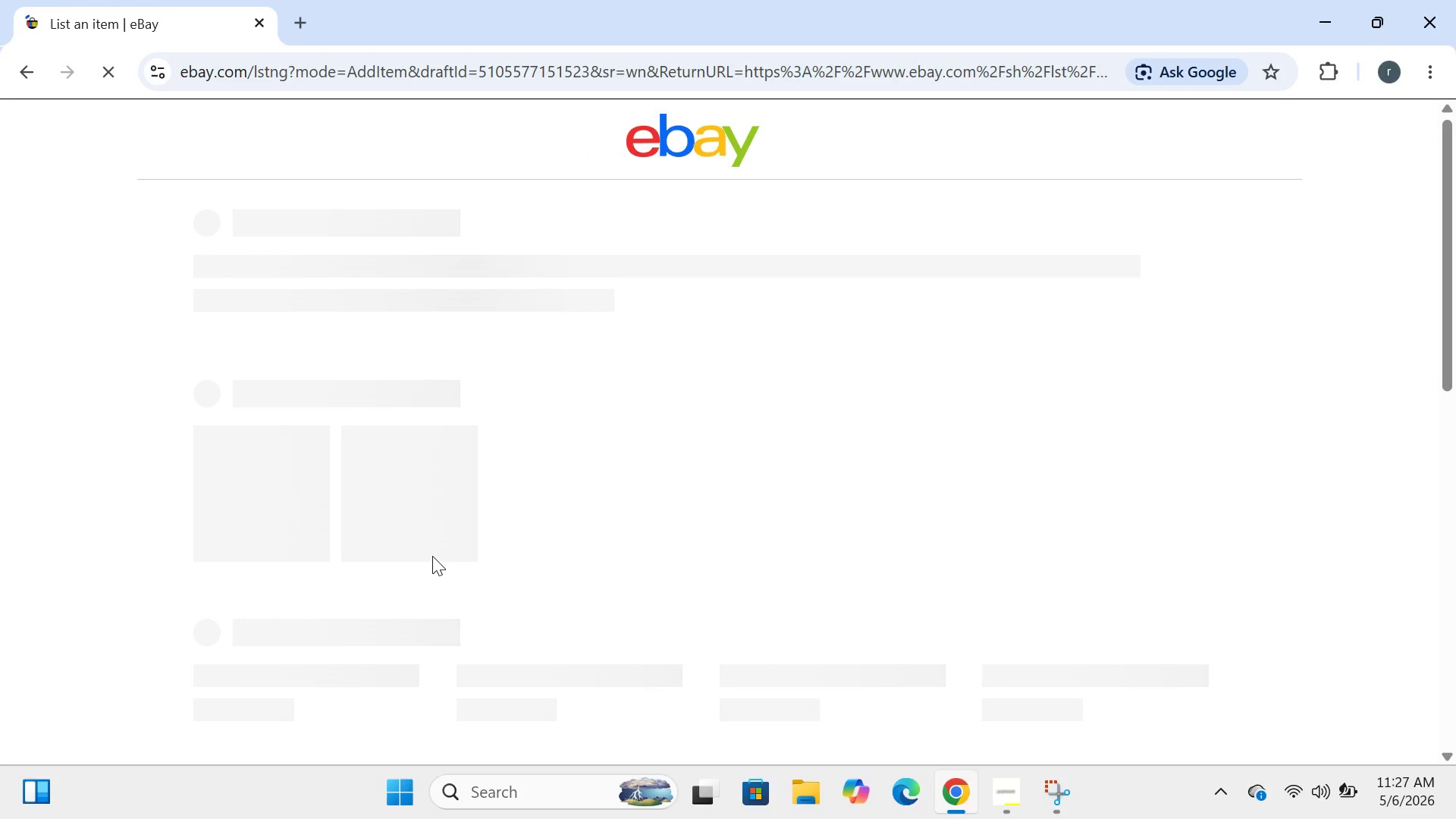 
wait(16.03)
 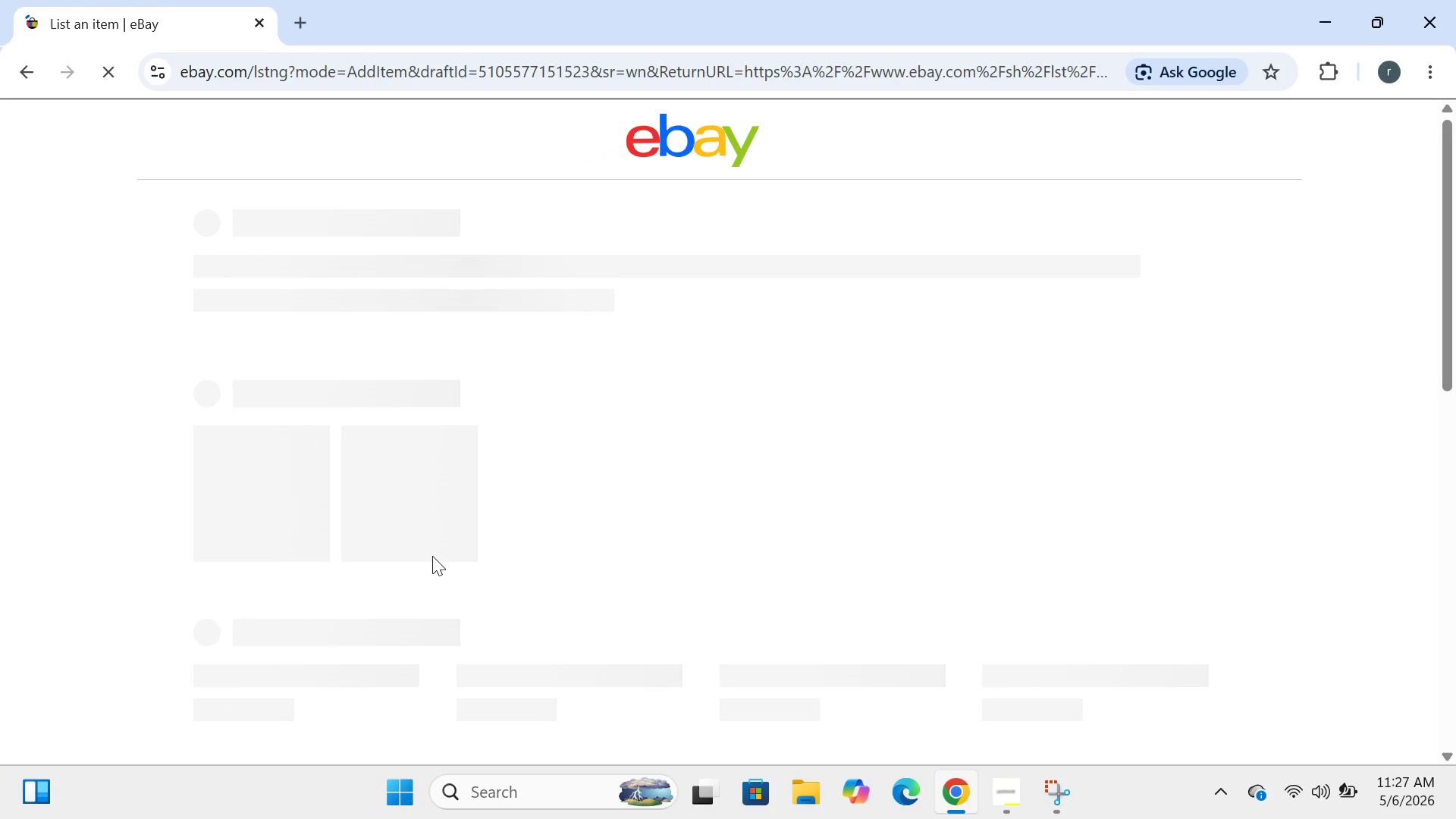 
left_click([810, 393])
 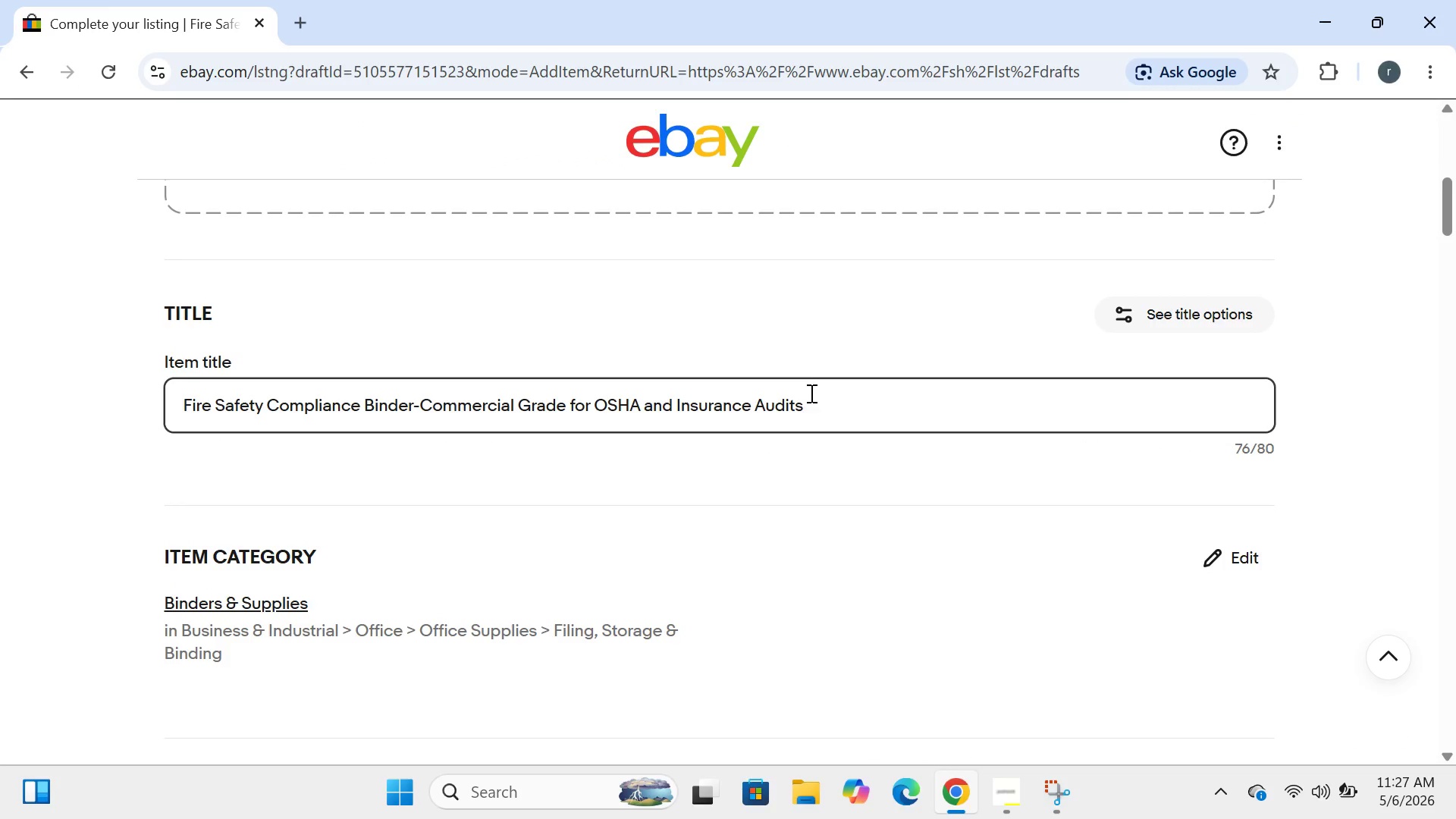 
key(Control+ControlLeft)
 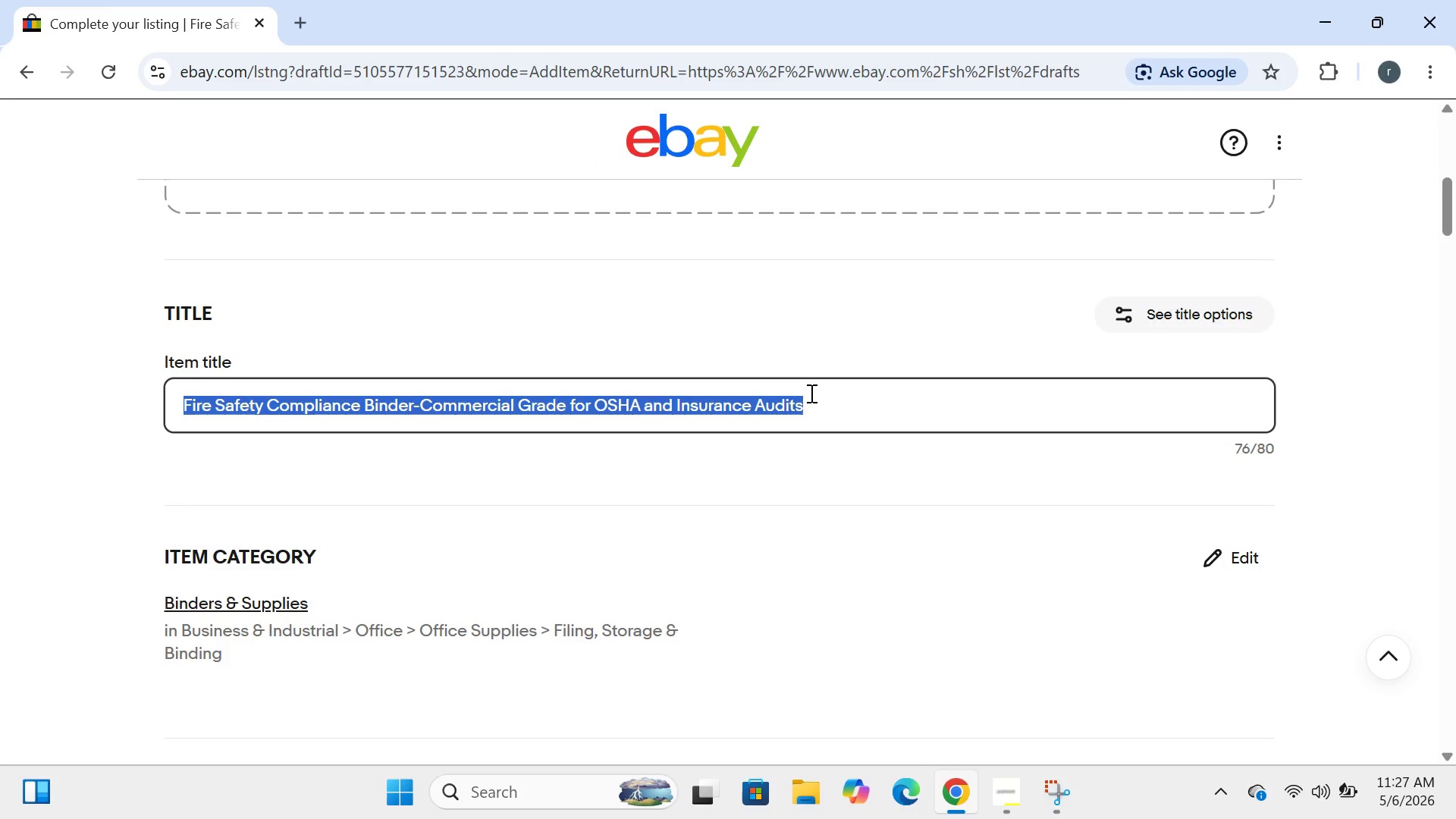 
key(Control+A)
 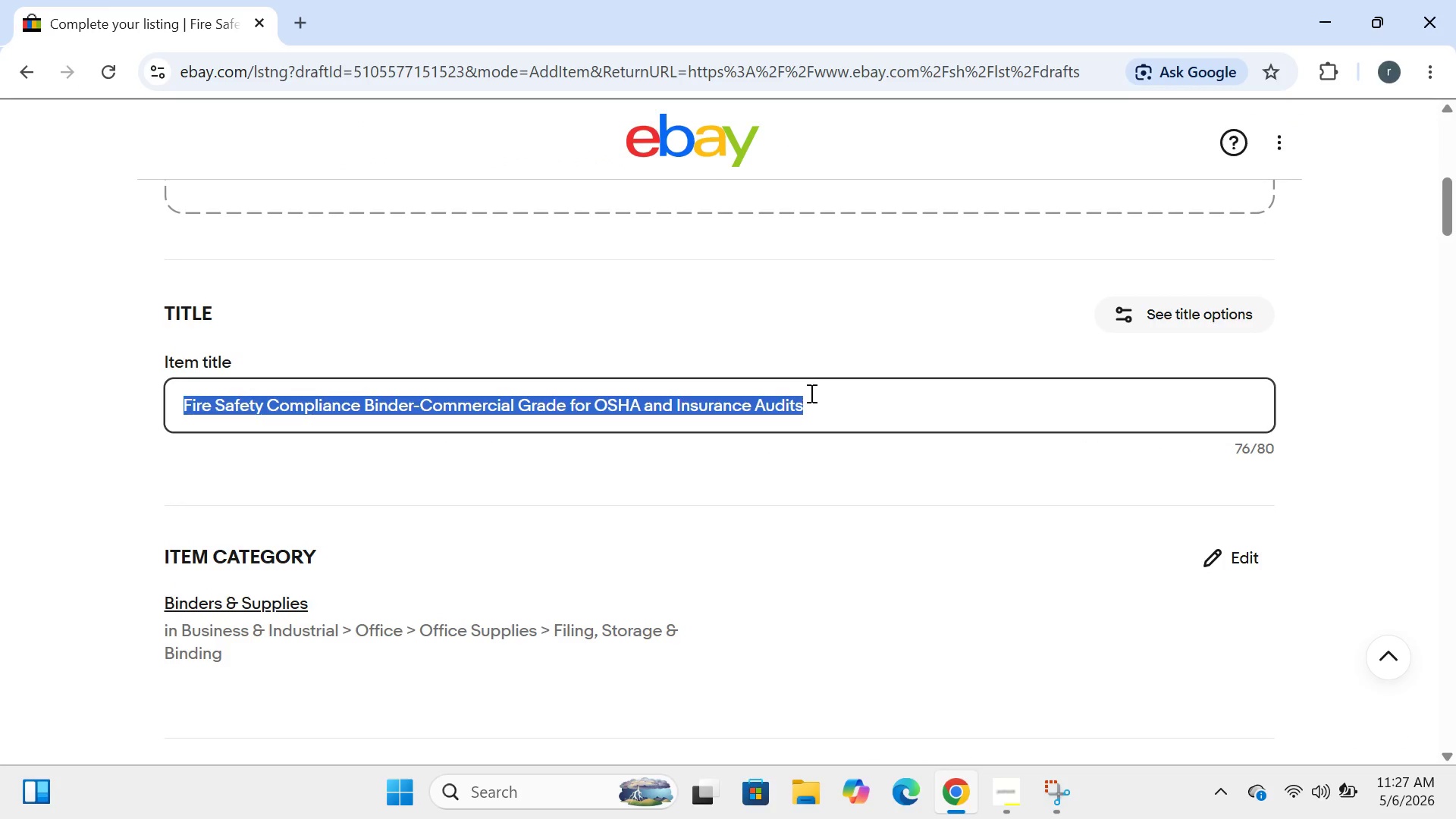 
key(Backspace)
 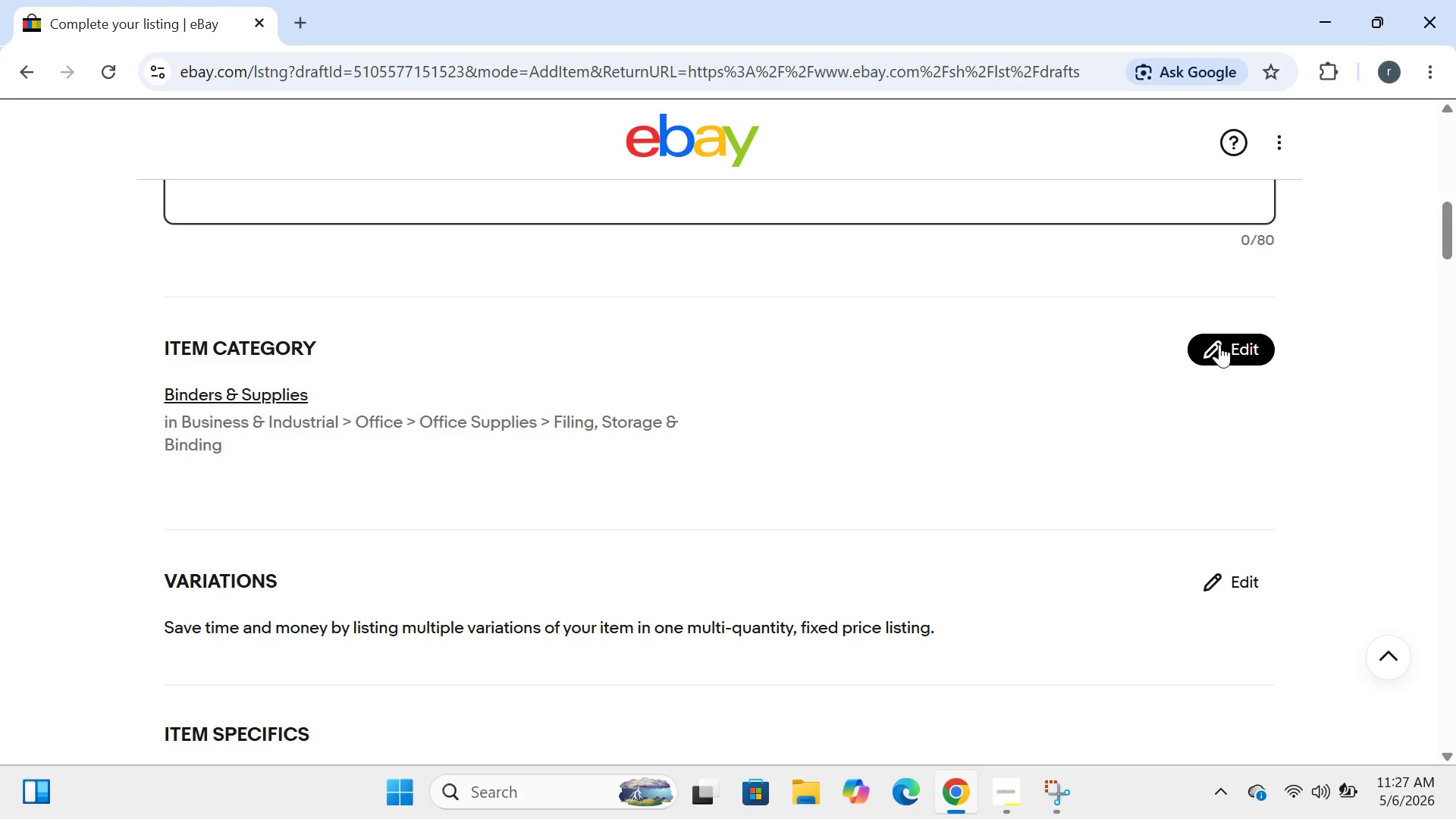 
left_click([1219, 344])
 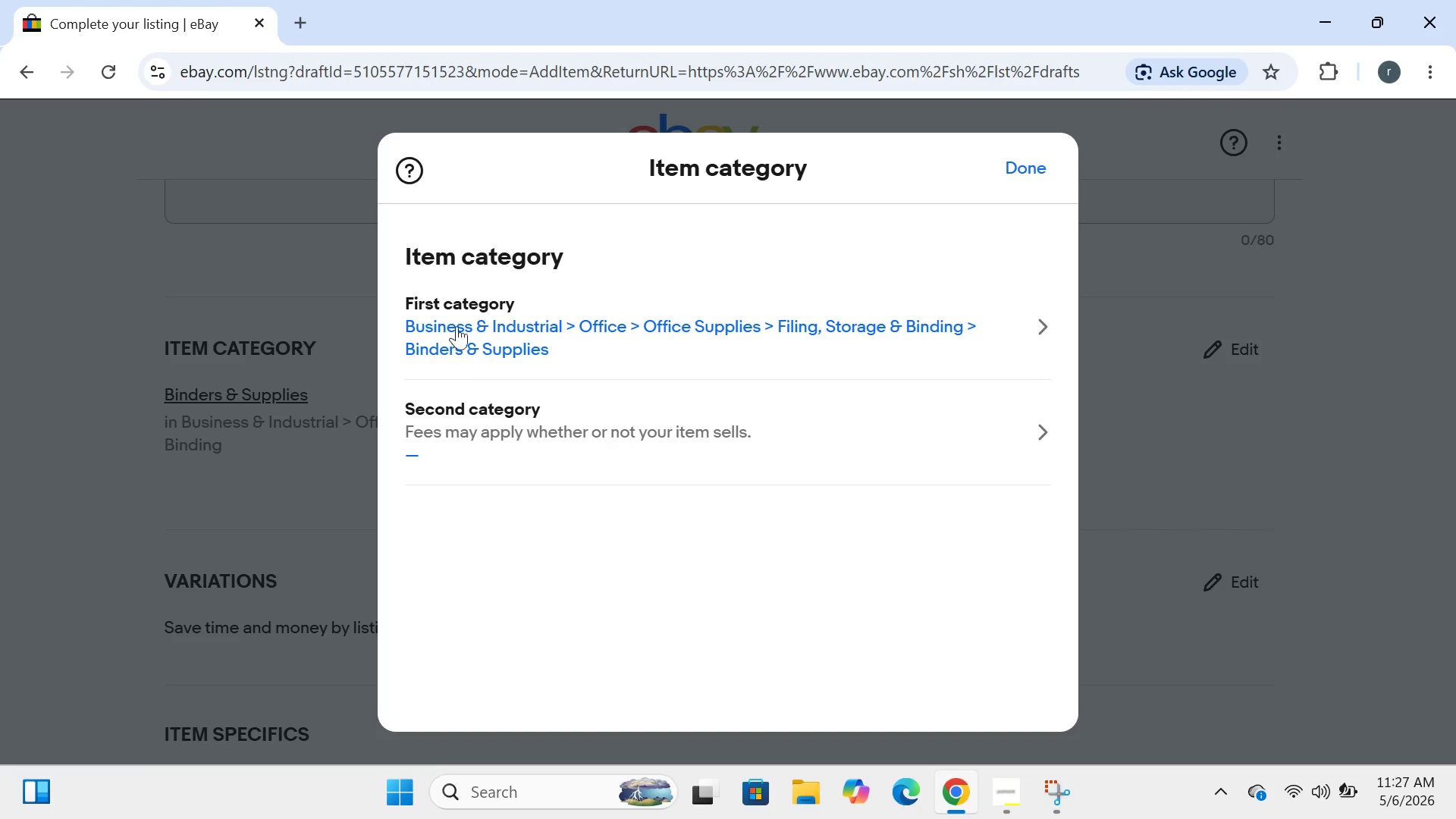 
left_click([450, 320])
 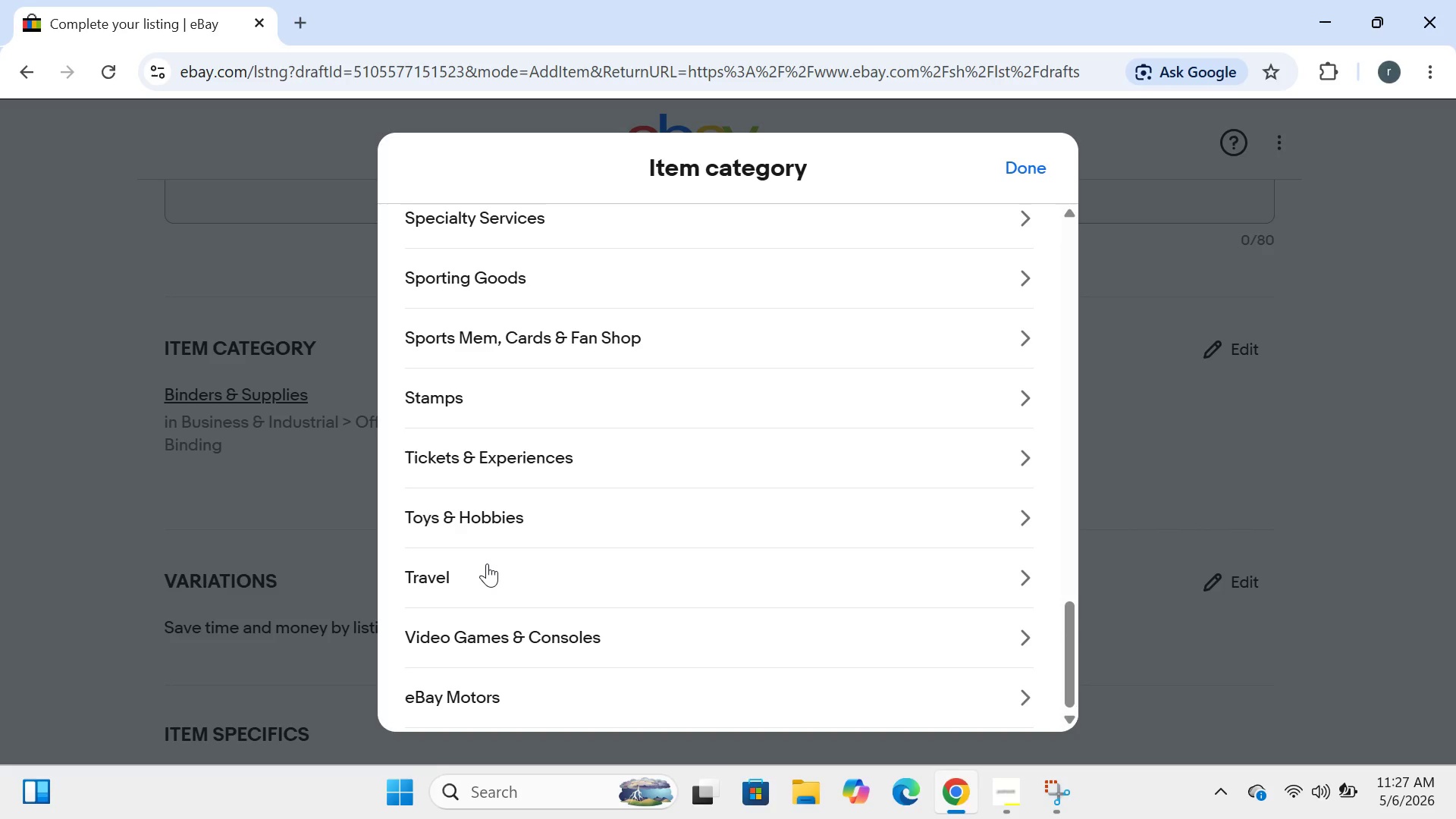 
wait(26.86)
 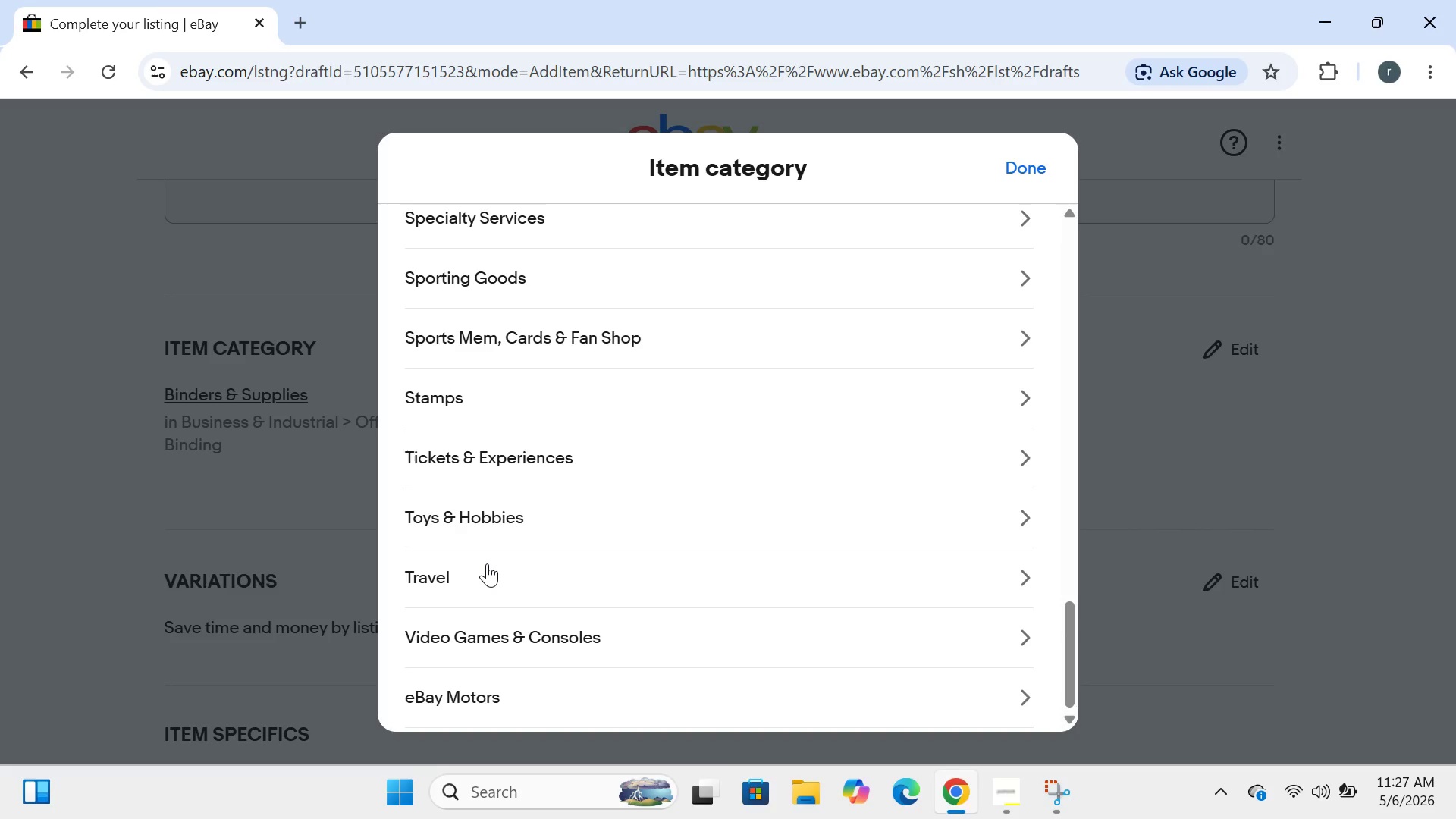 
left_click([589, 504])
 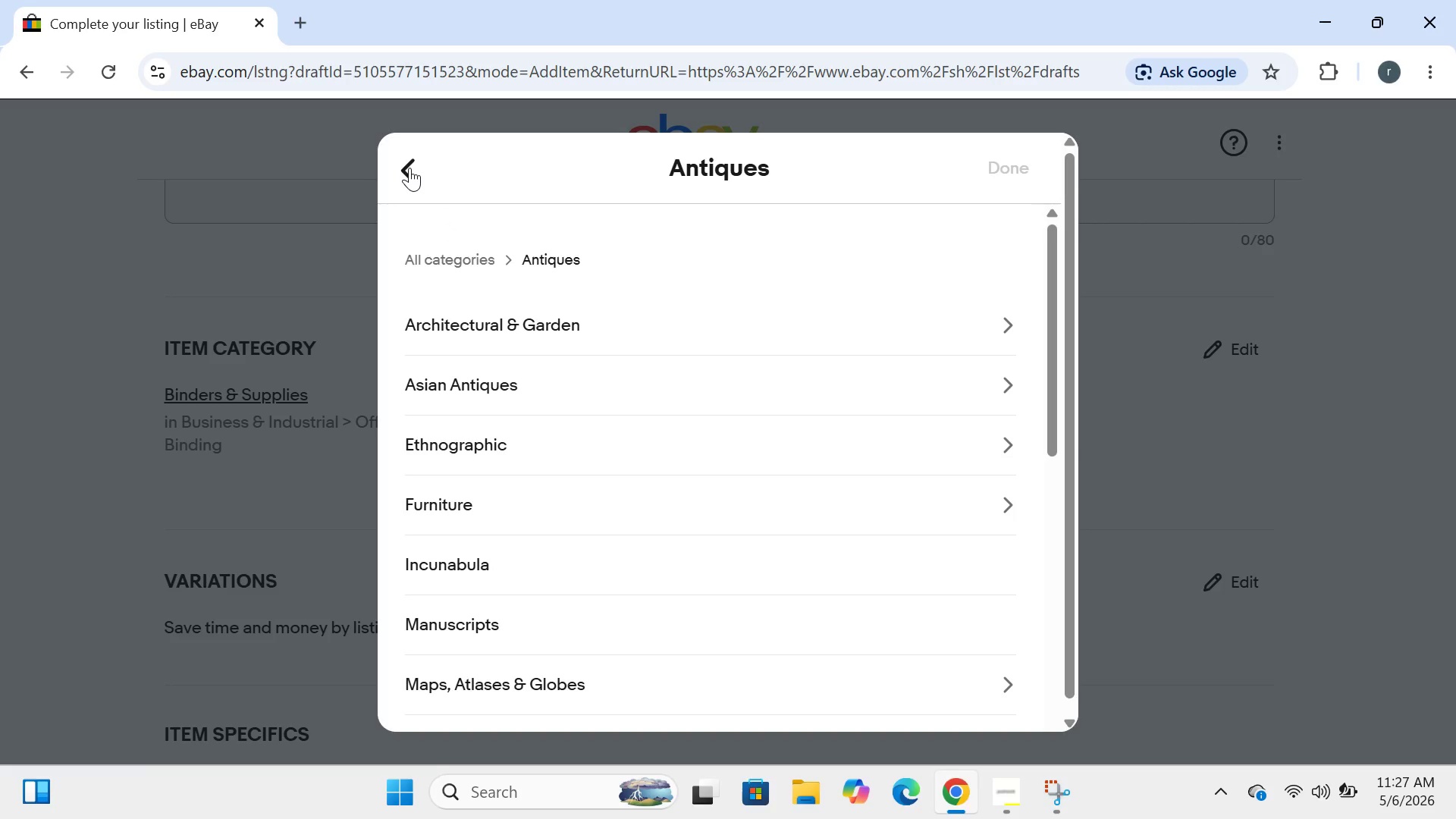 
left_click([410, 168])
 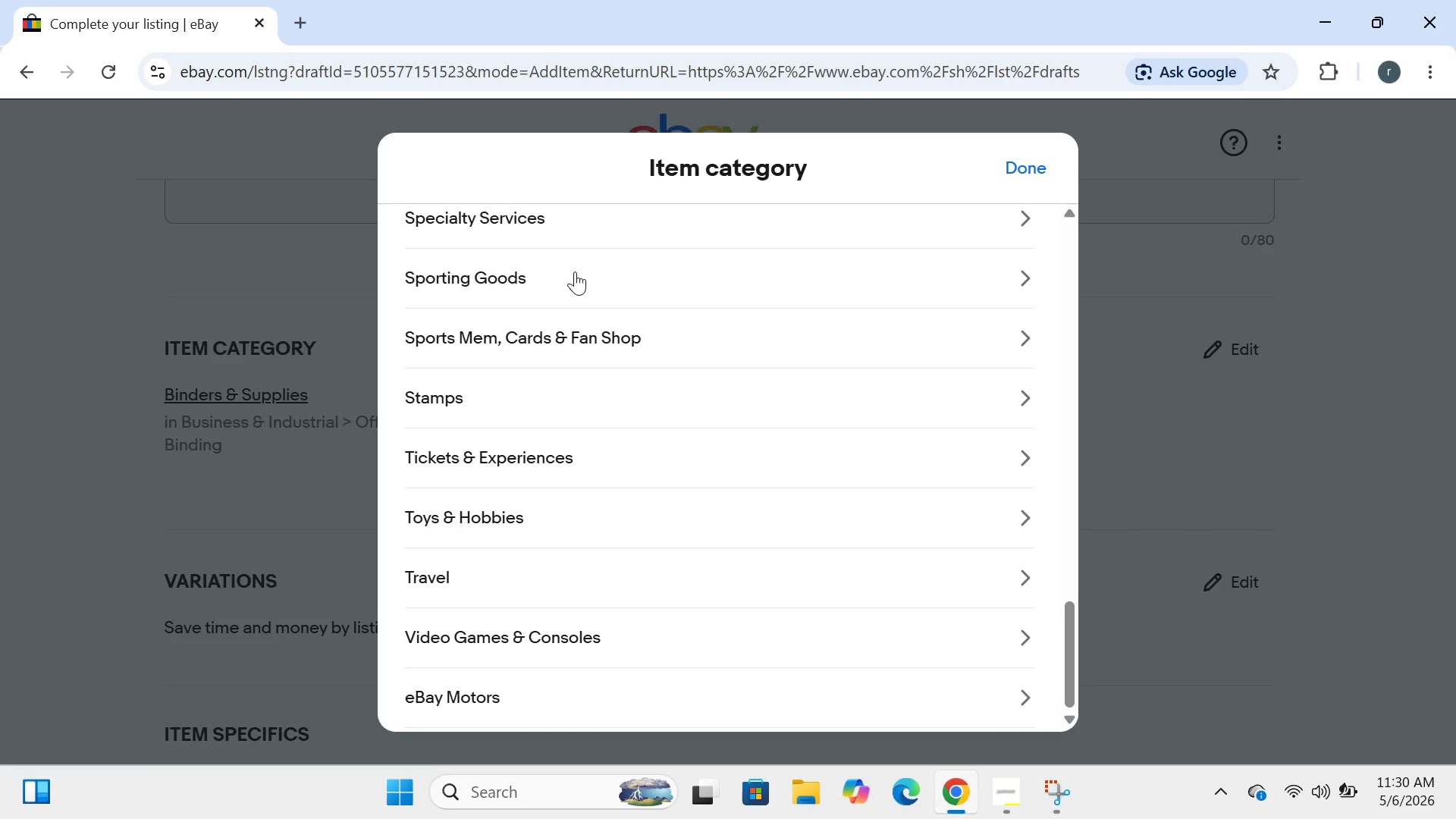 
wait(174.76)
 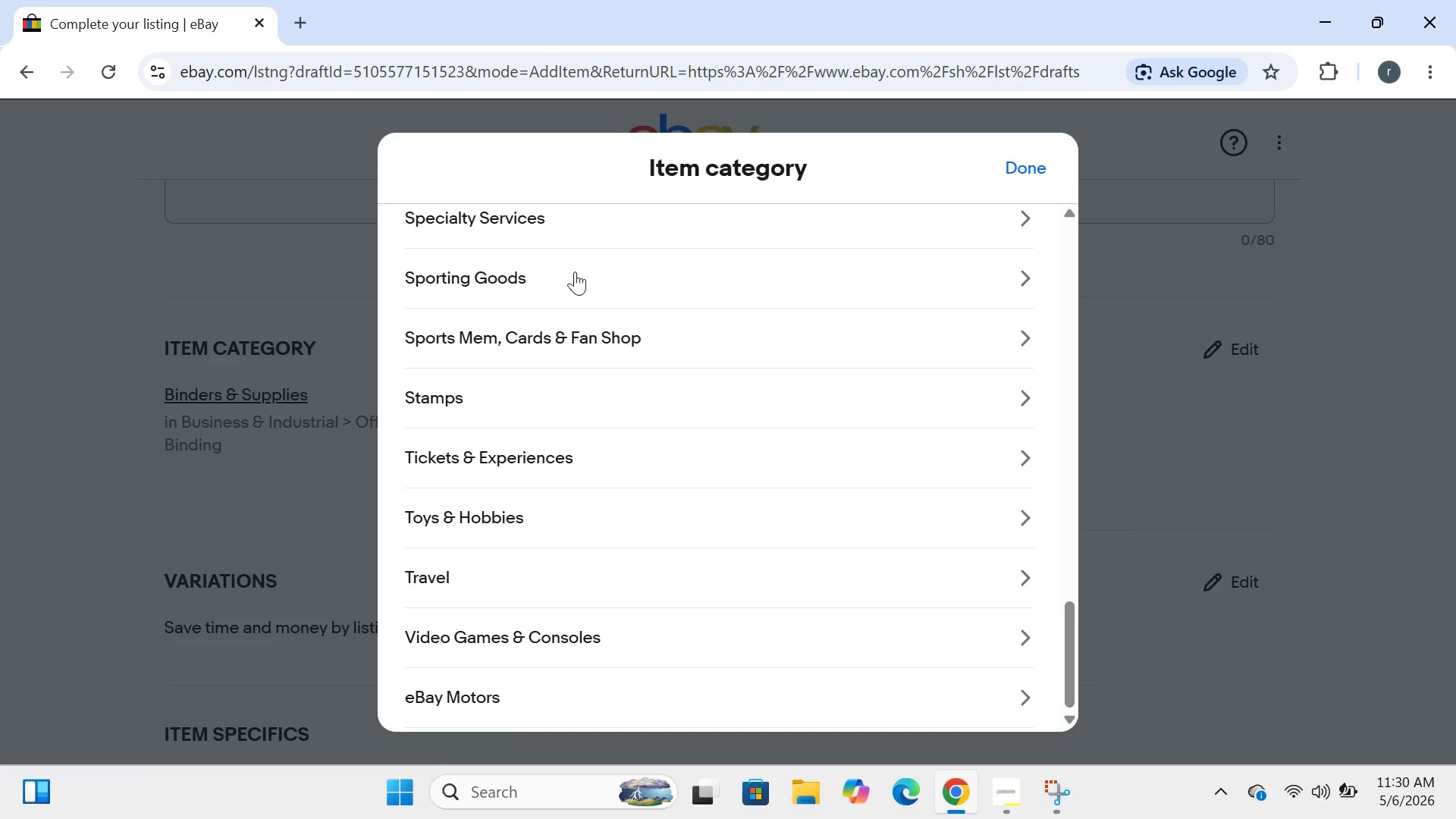 
left_click([1004, 700])
 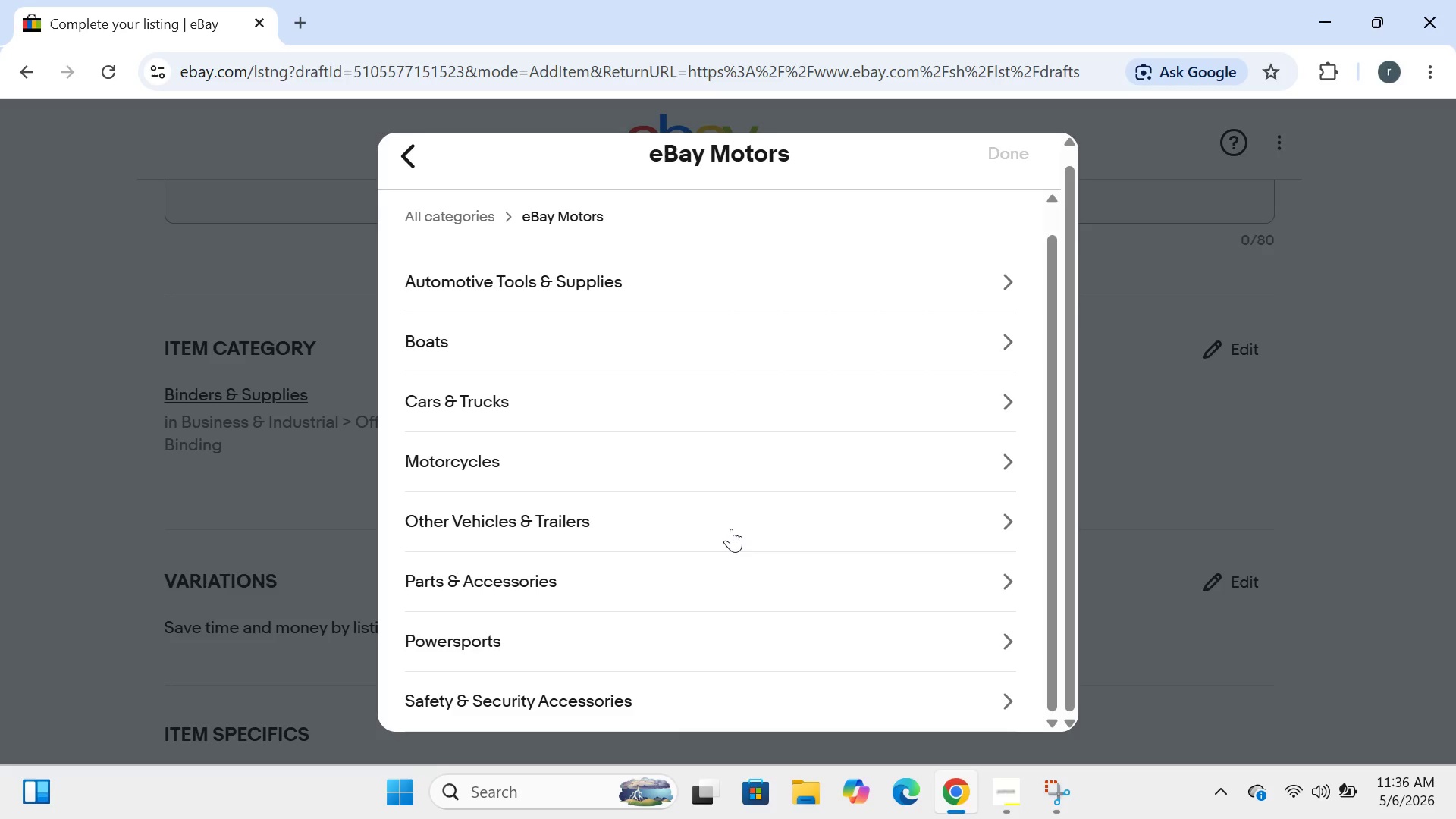 
wait(313.34)
 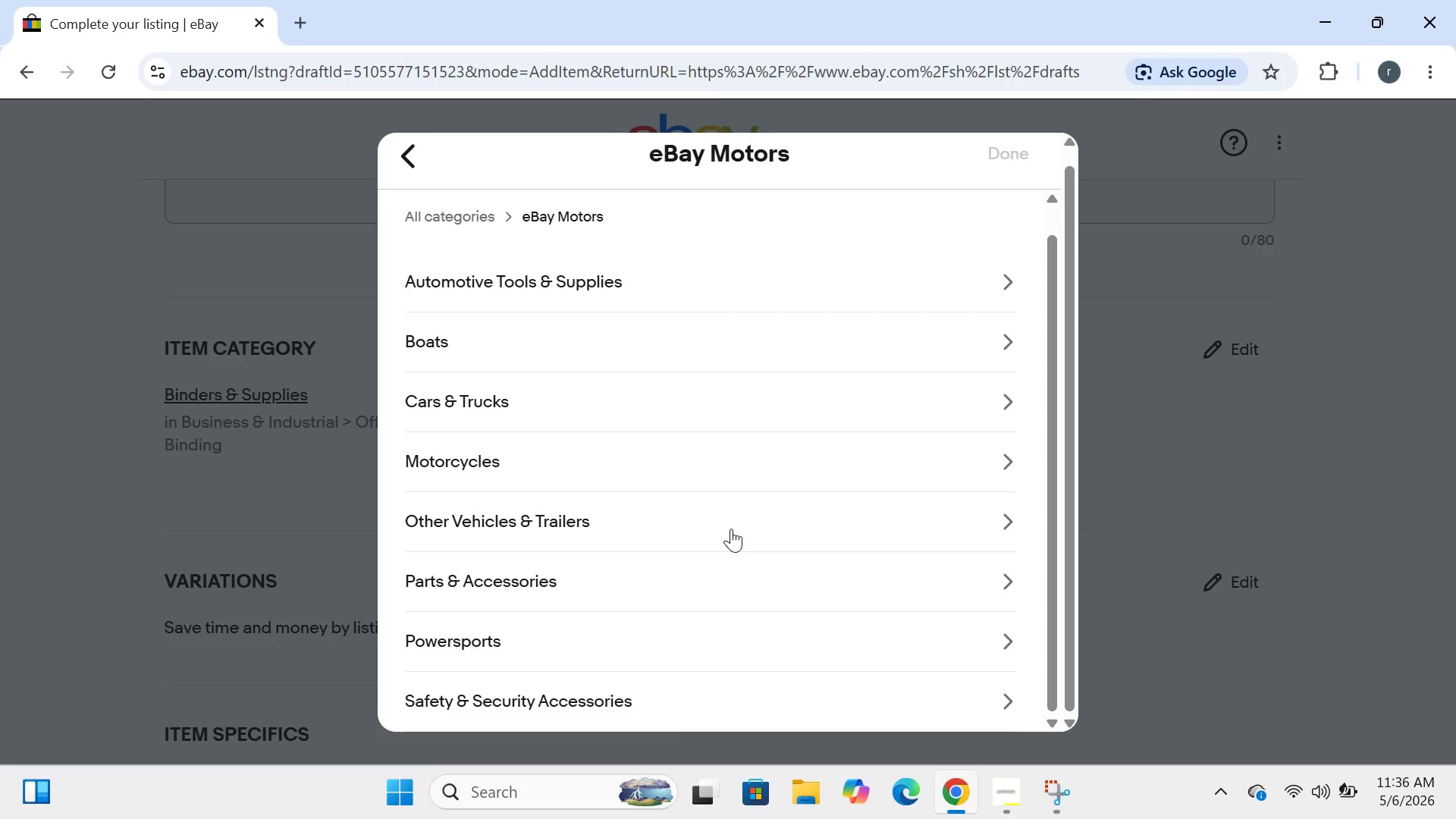 
left_click([517, 580])
 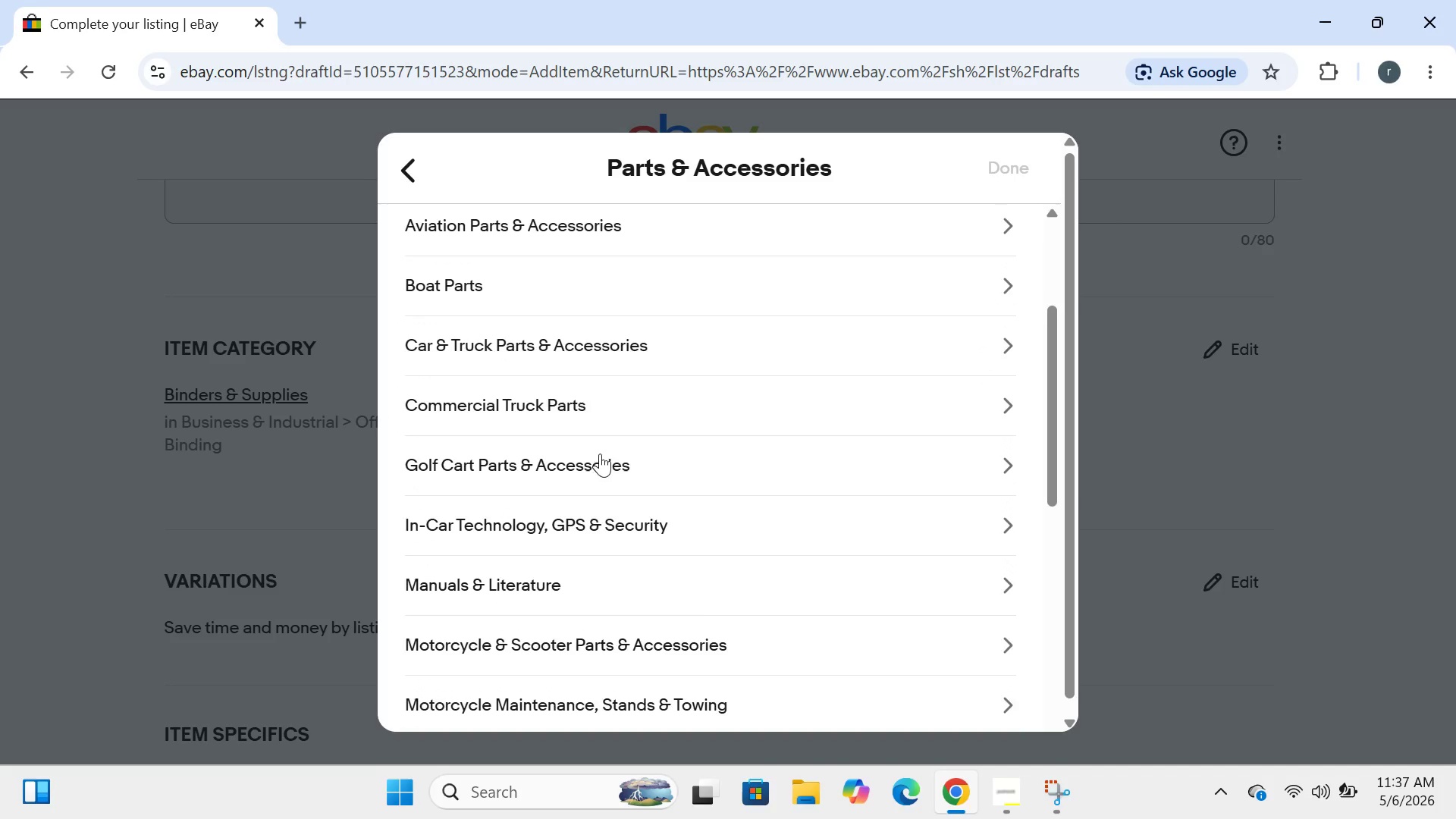 
wait(104.08)
 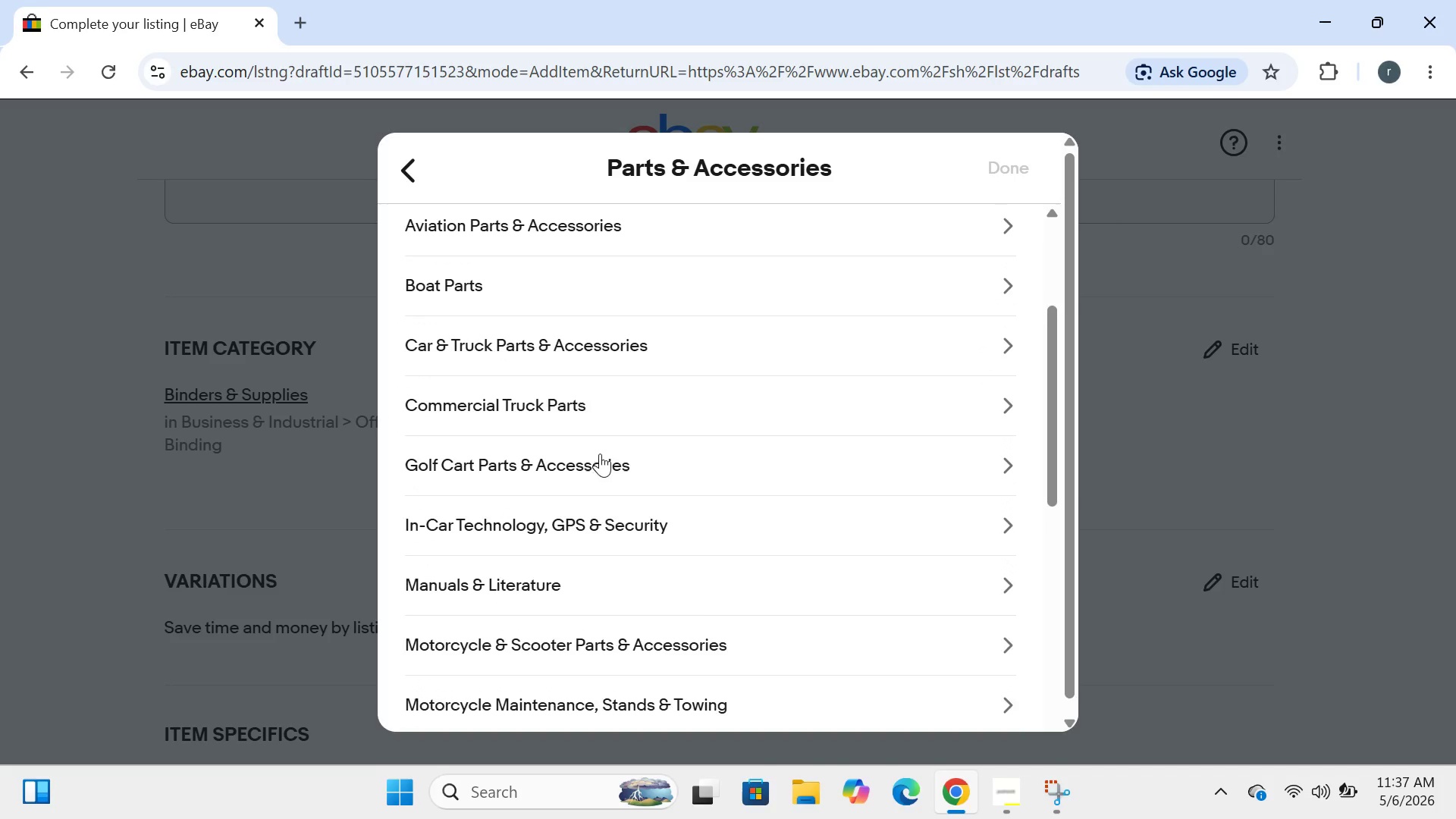 
left_click([568, 560])
 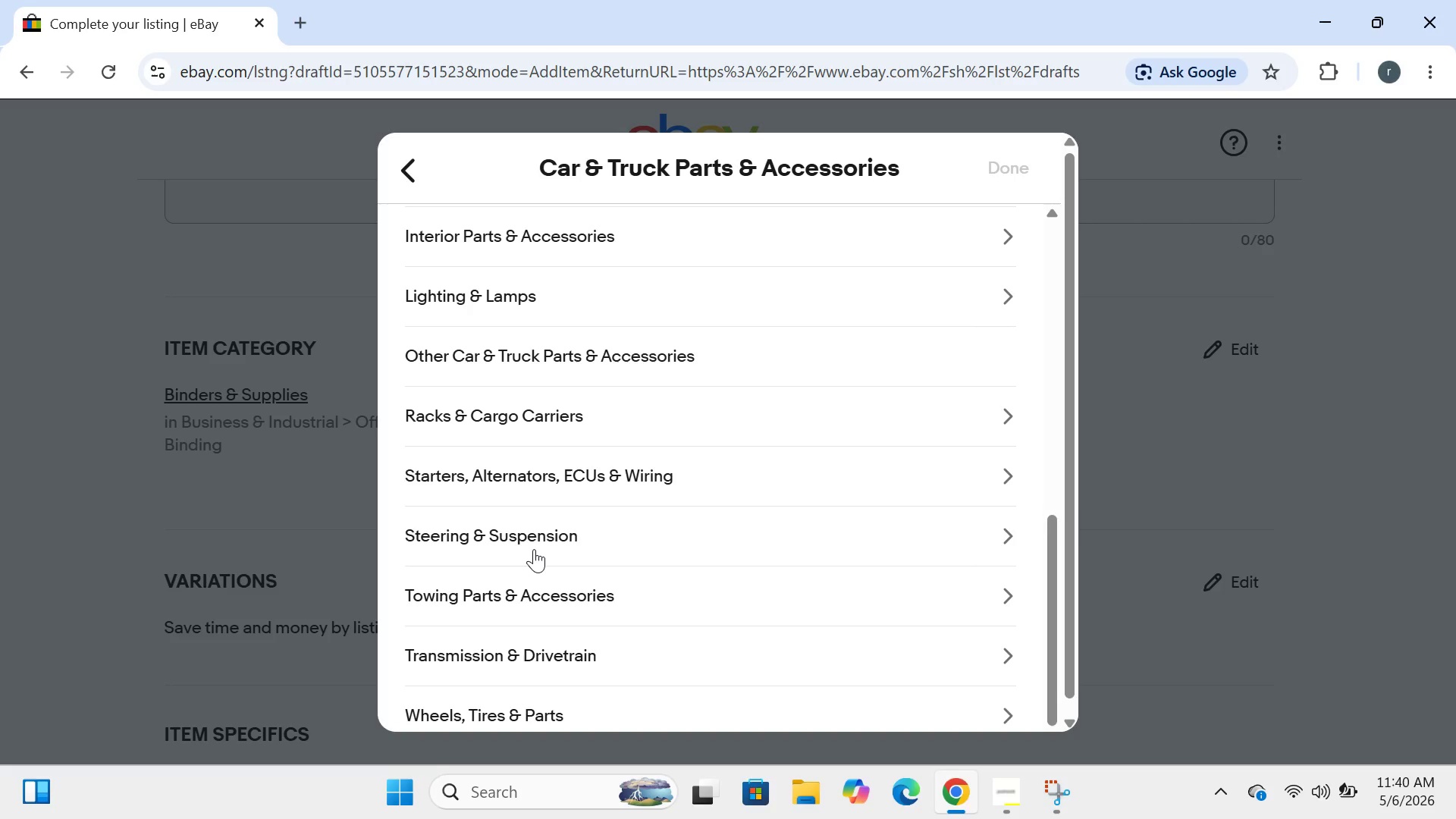 
wait(159.77)
 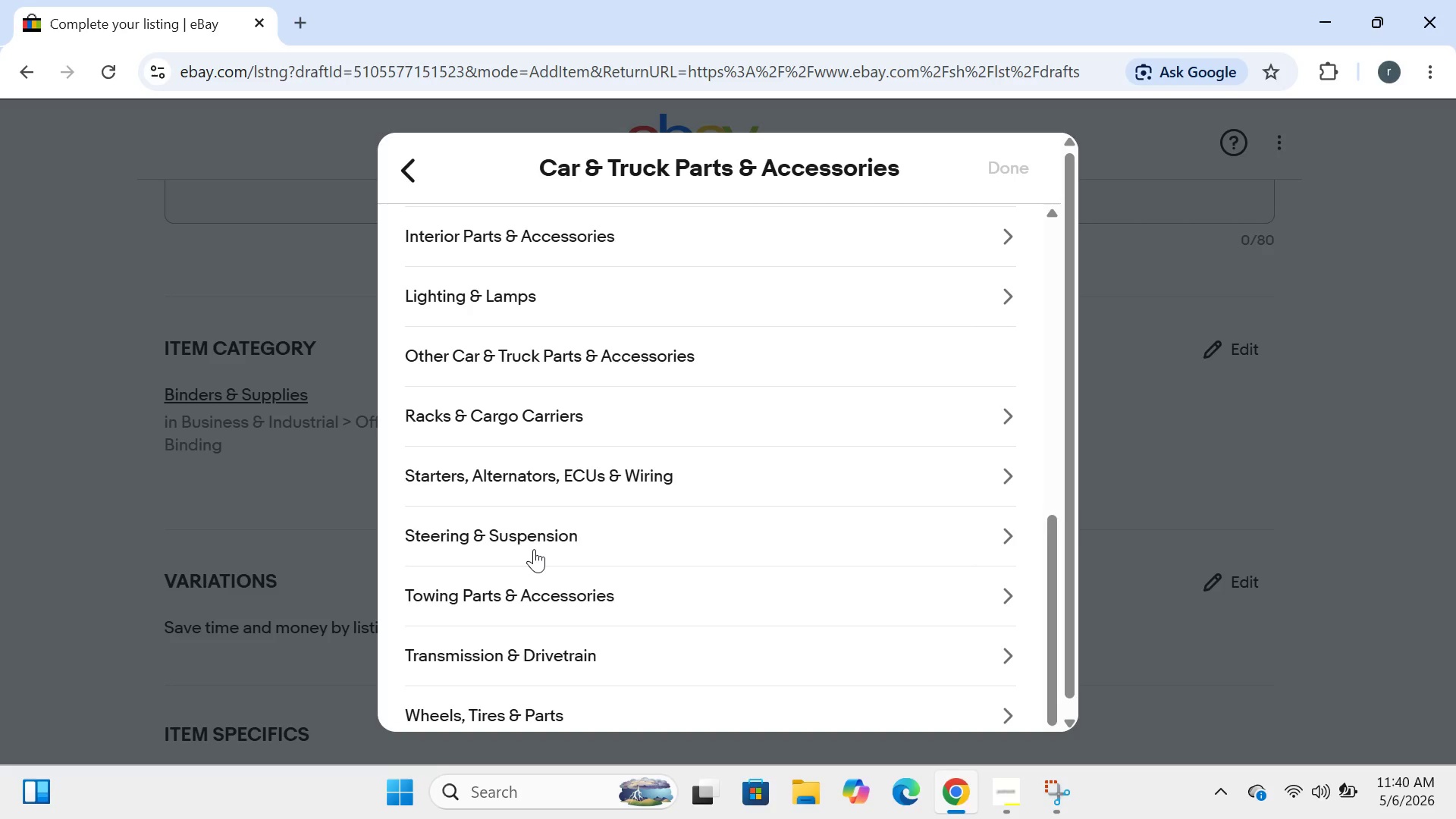 
left_click([529, 406])
 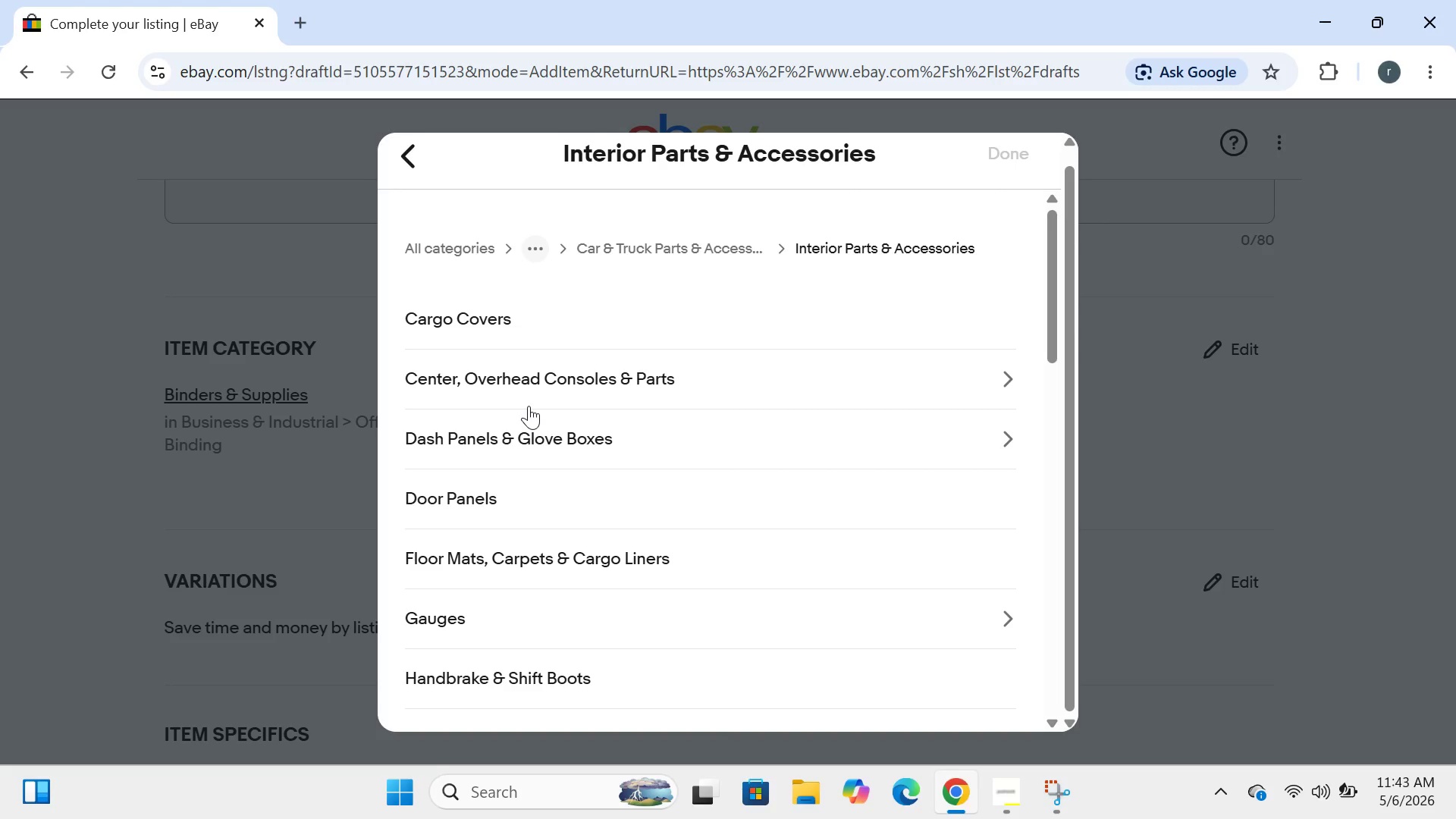 
wait(157.09)
 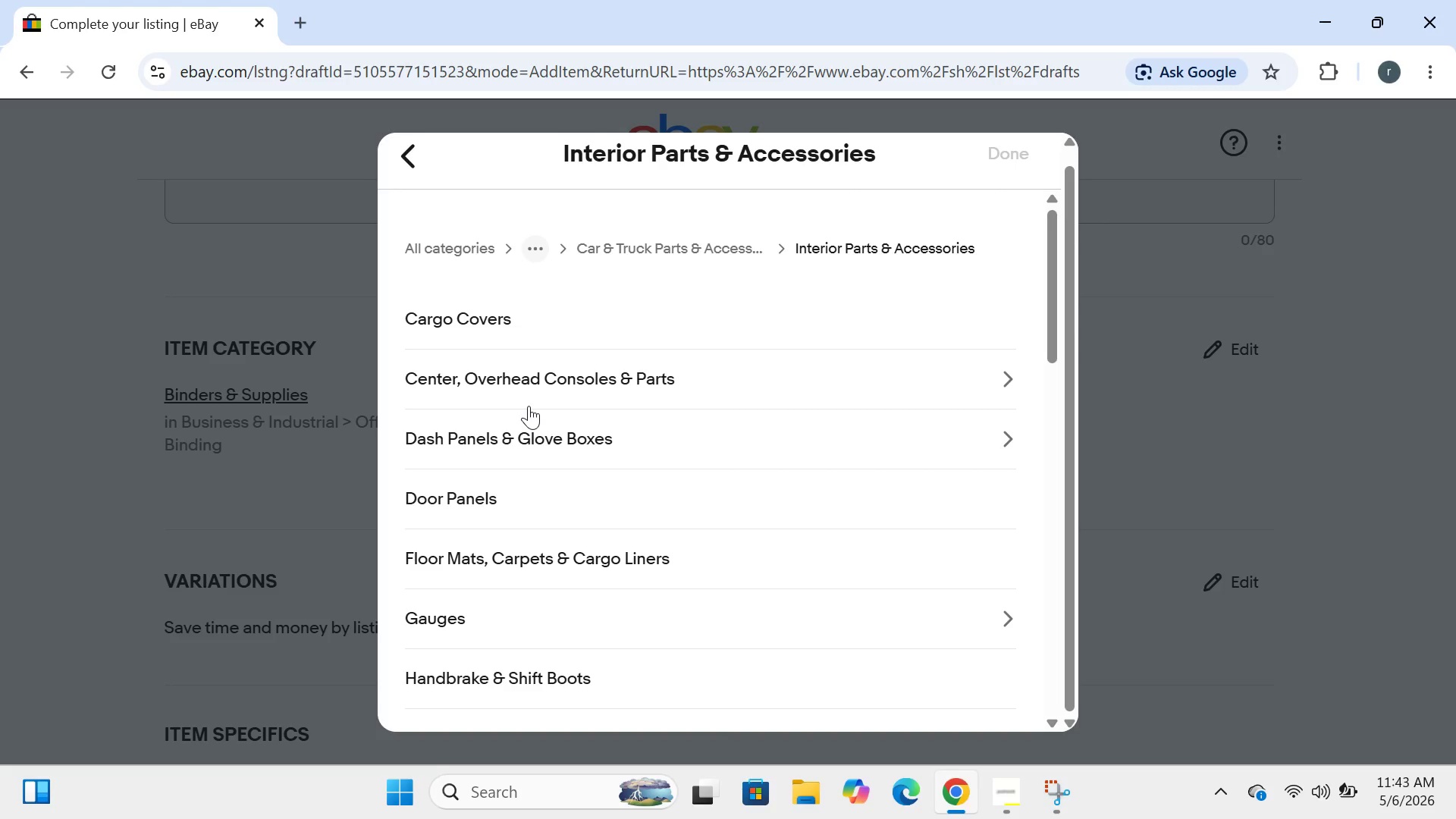 
left_click([1007, 619])
 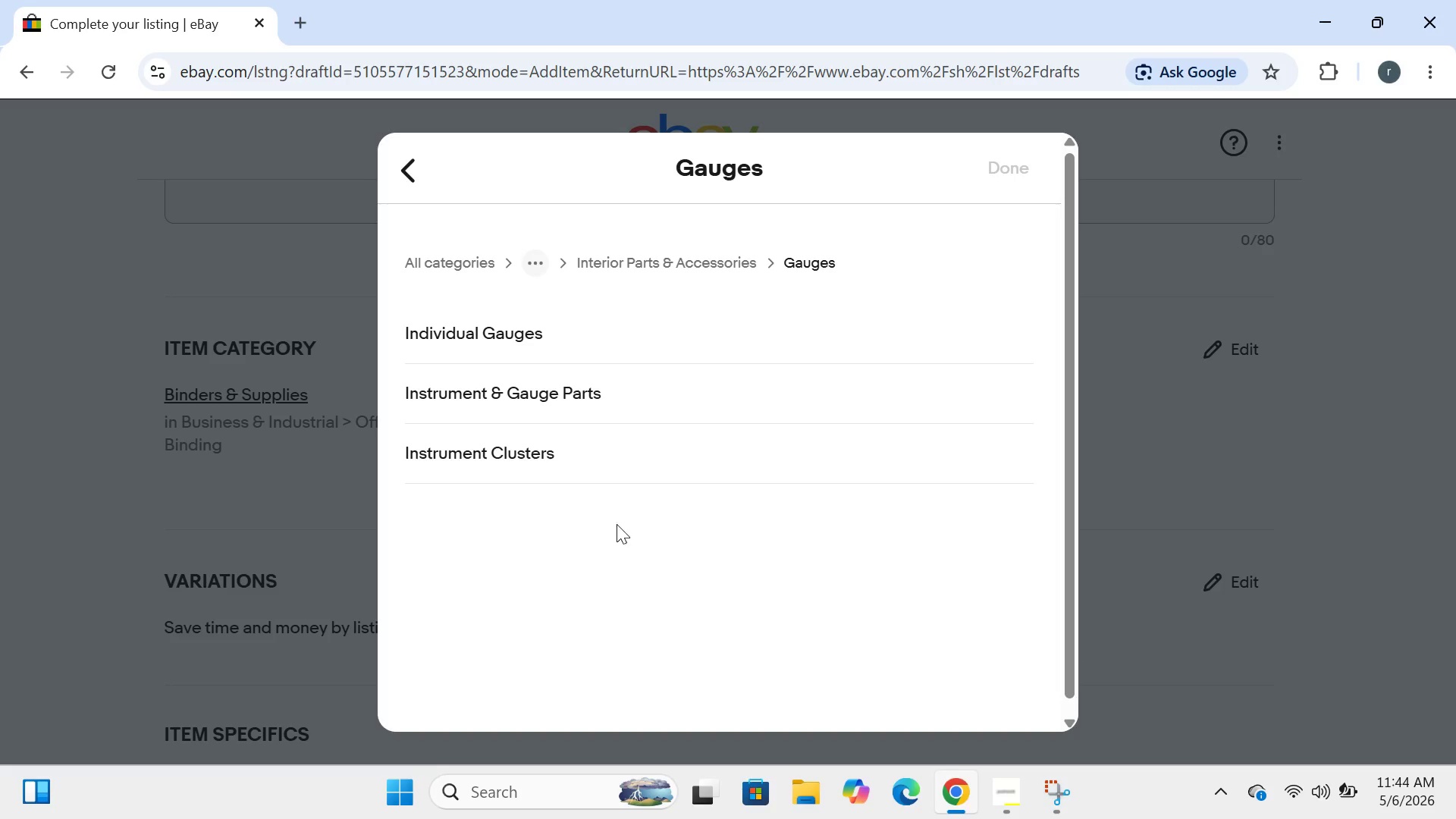 
wait(93.03)
 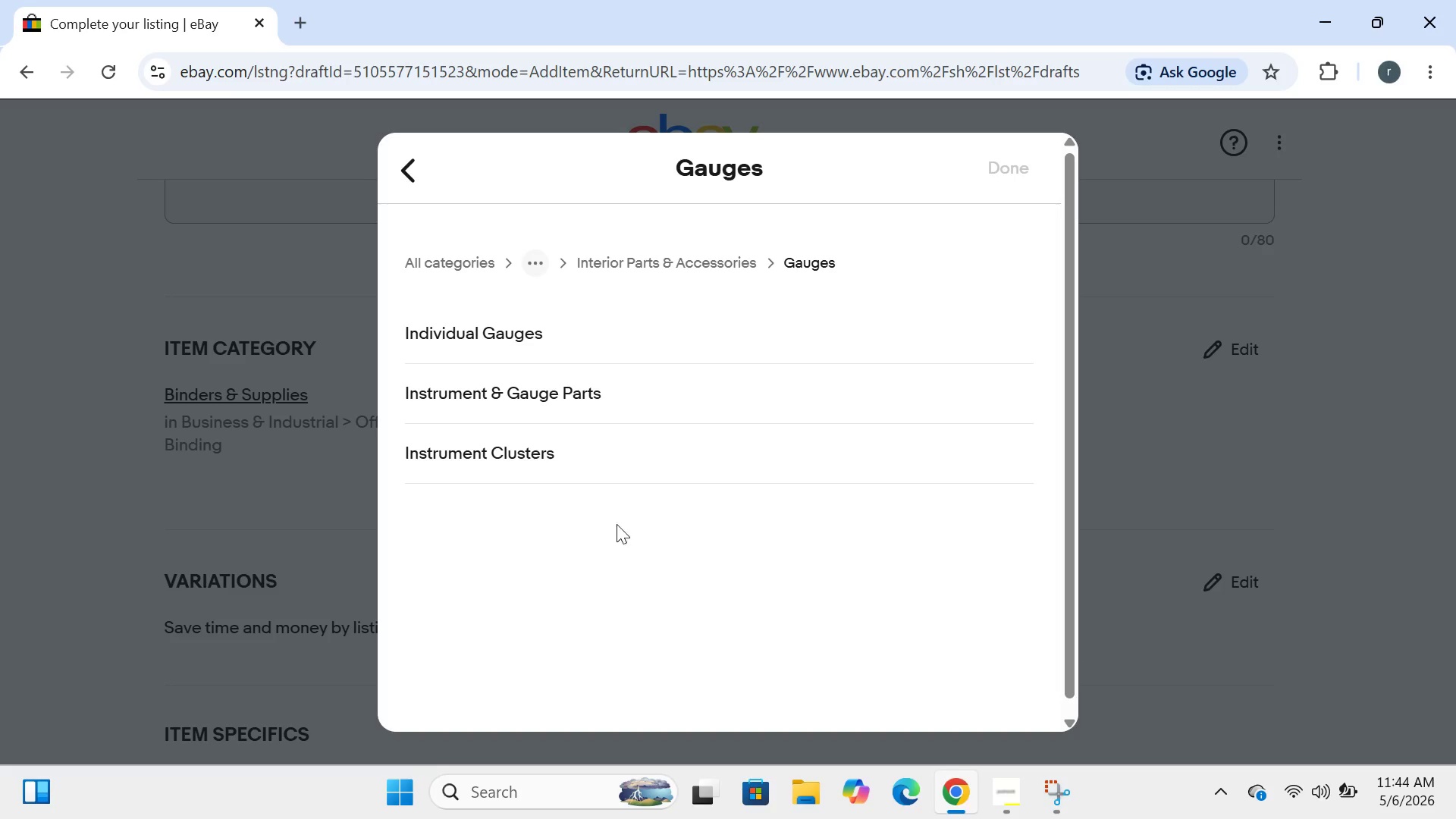 
left_click([502, 454])
 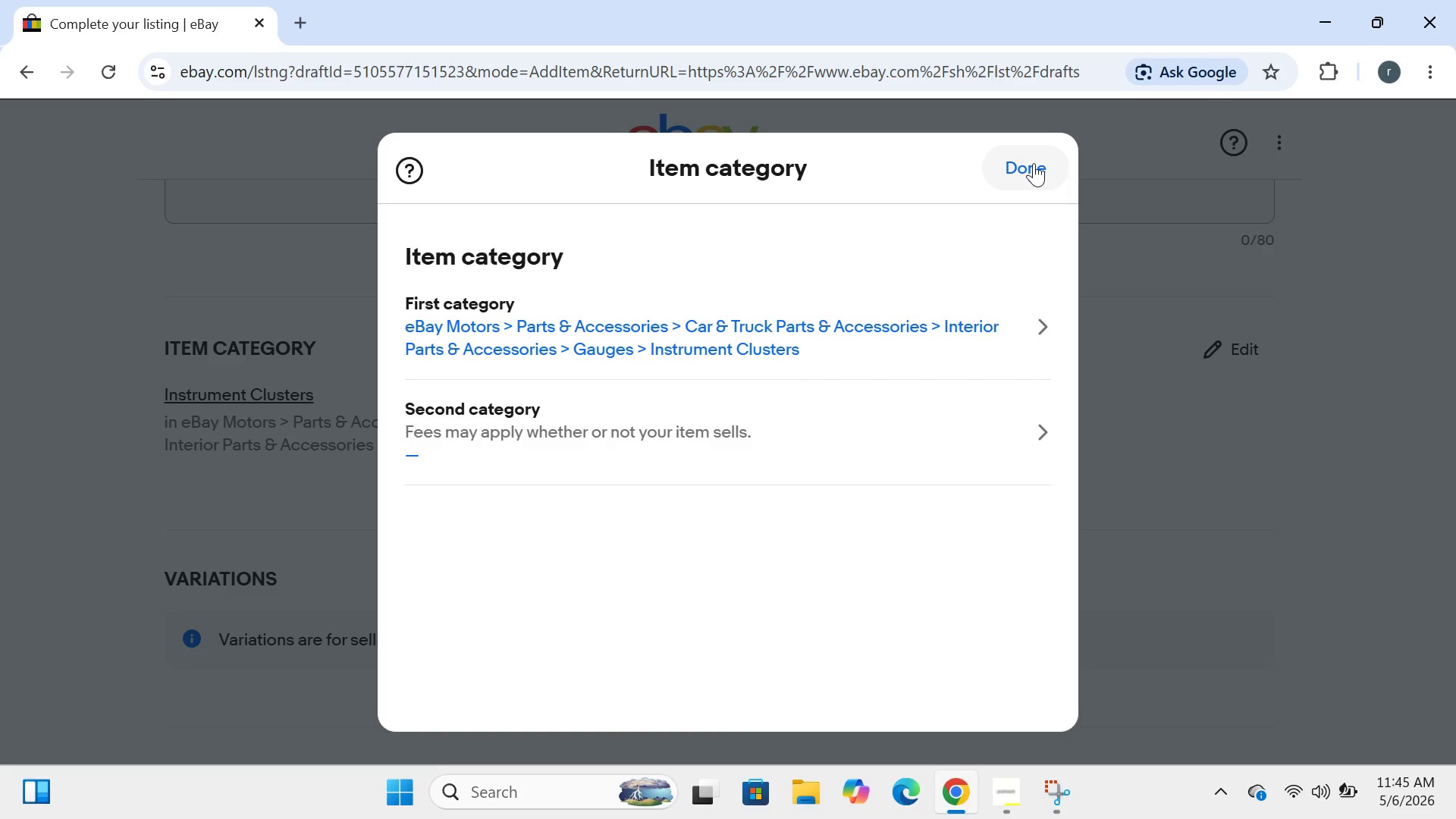 
wait(82.64)
 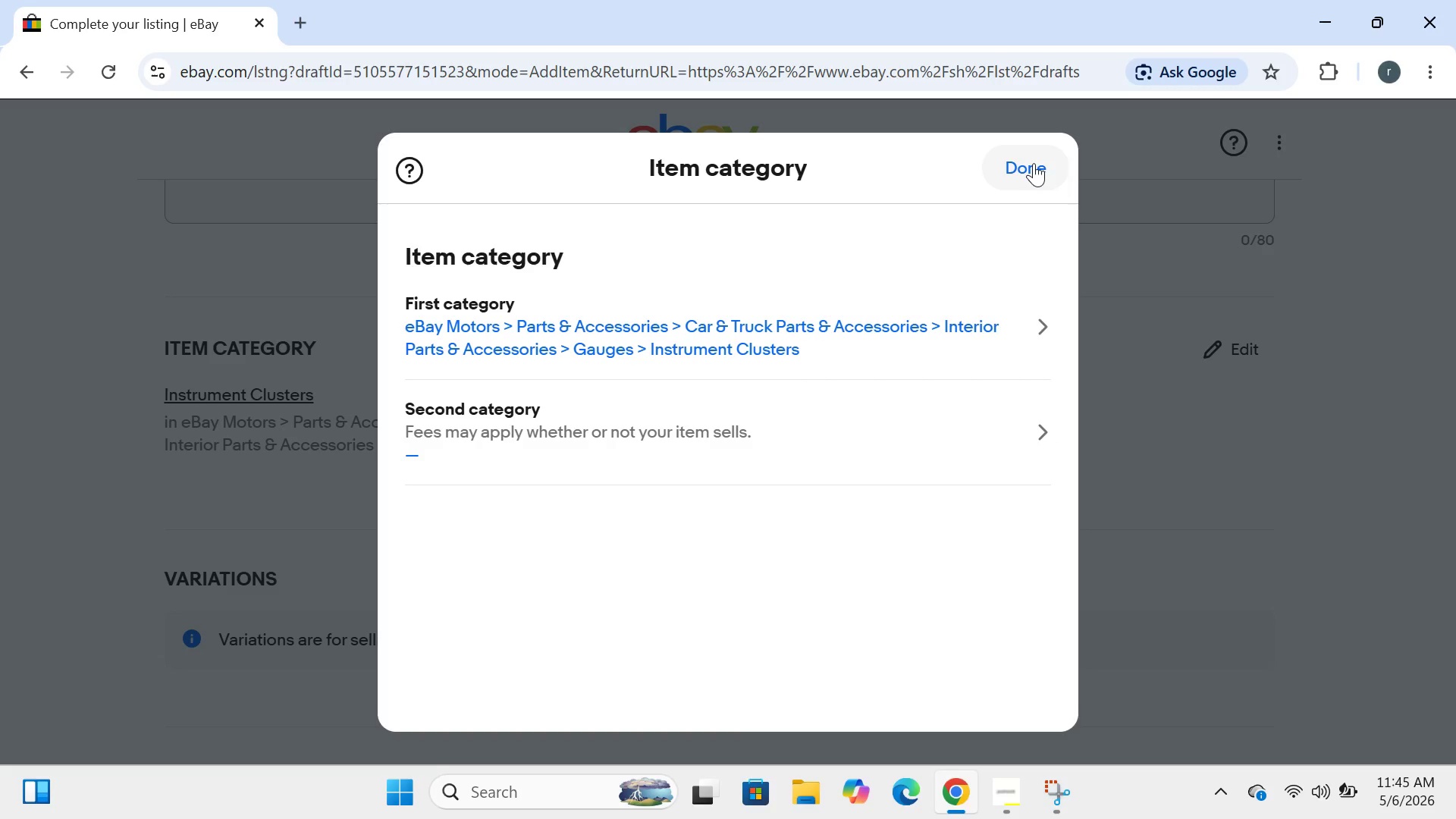 
left_click([1034, 163])
 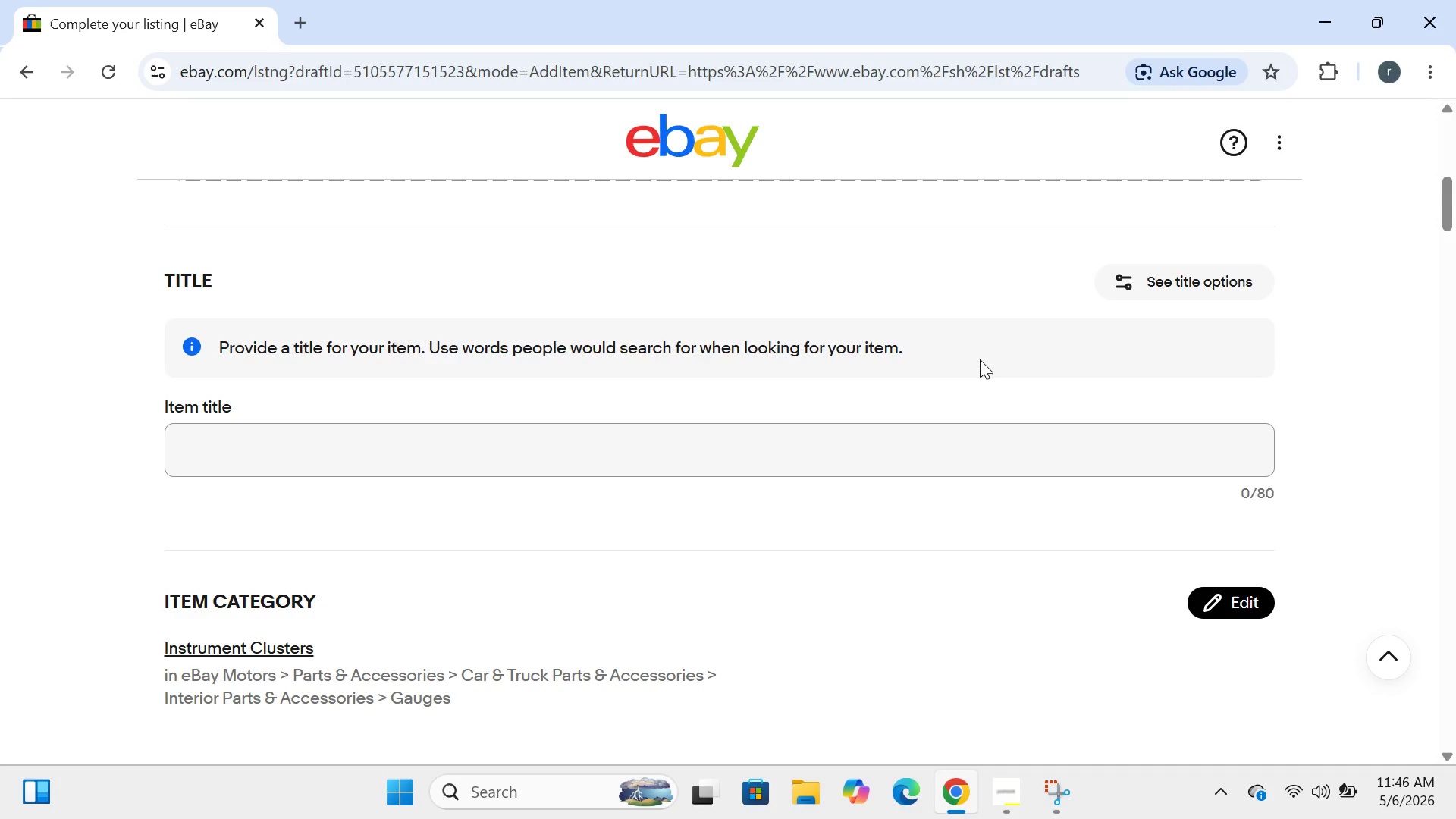 
wait(33.44)
 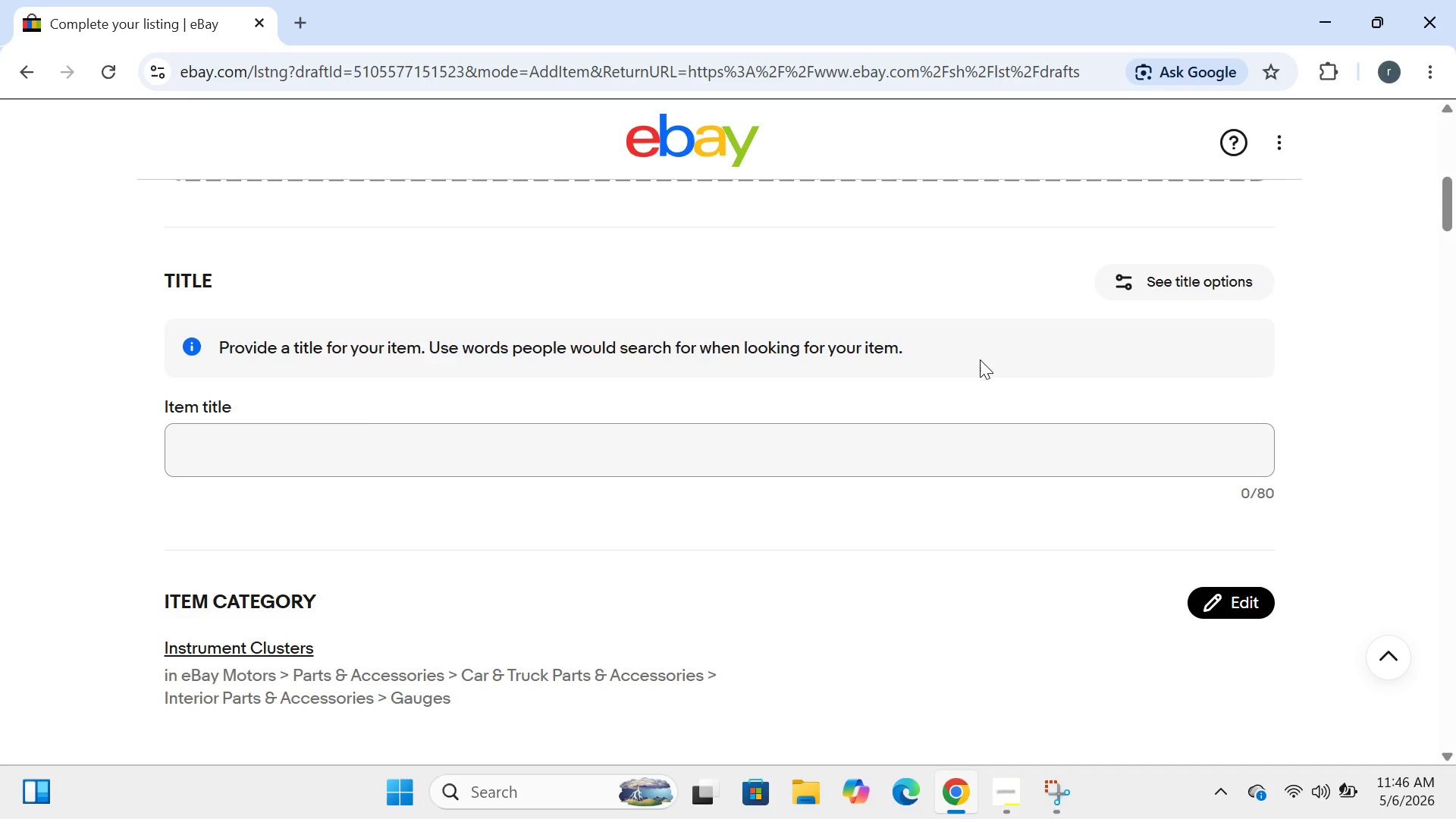 
left_click([639, 394])
 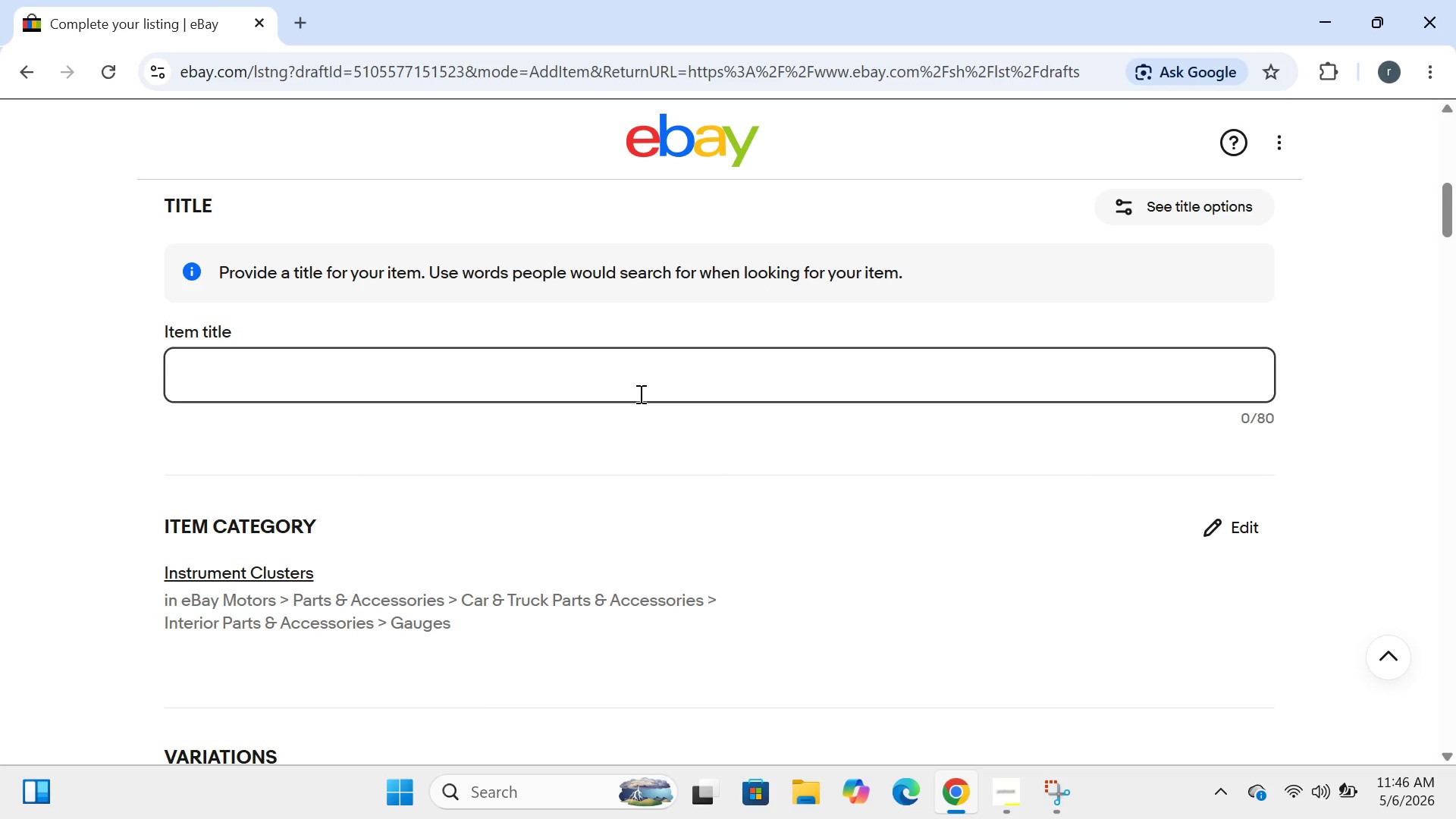 
type(19670)
key(Backspace)
type(-19680)
key(Backspace)
type(0)
key(Backspace)
type(-1969)
 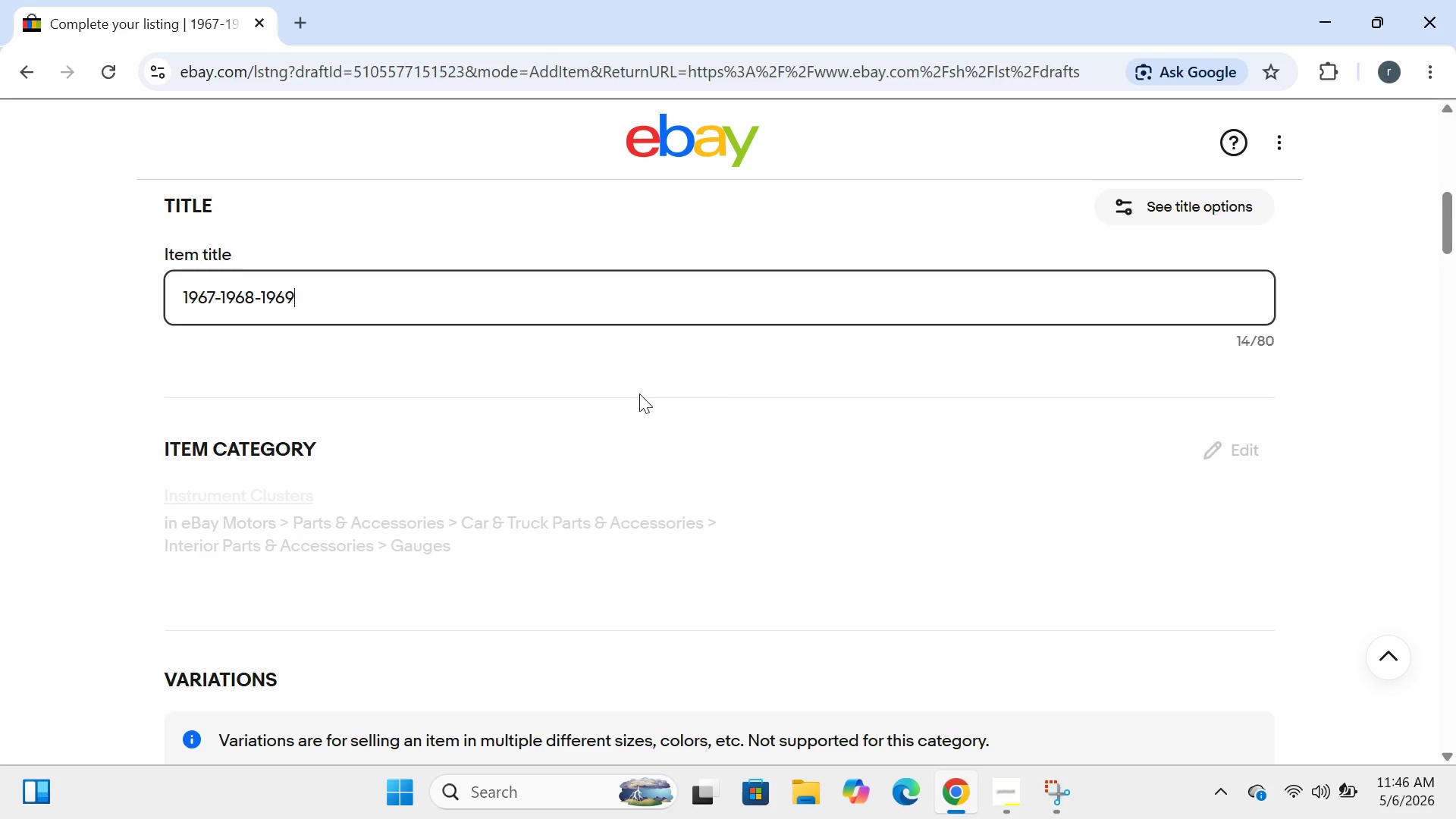 
left_click([639, 394])
 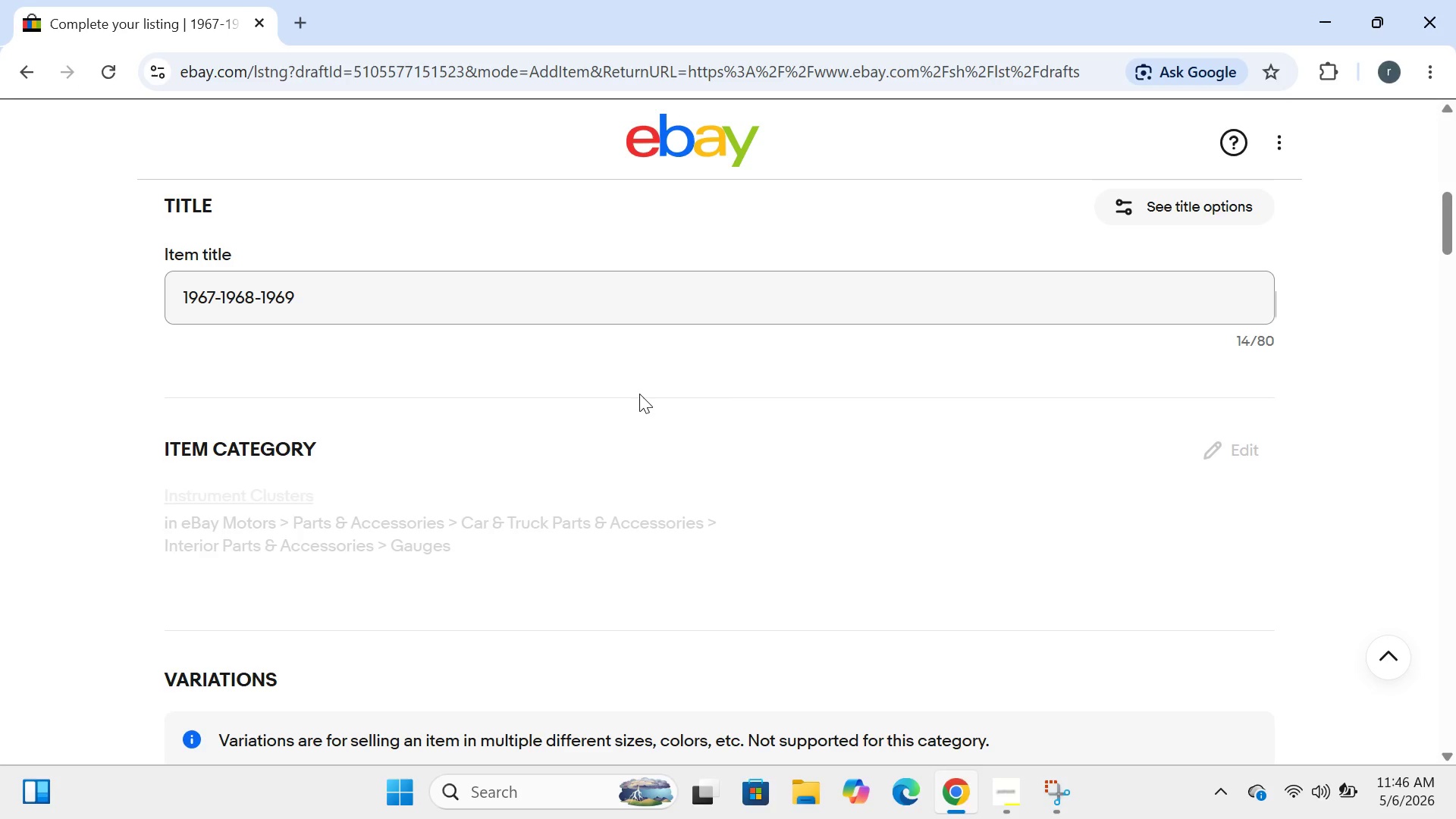 
key(CapsLock)
 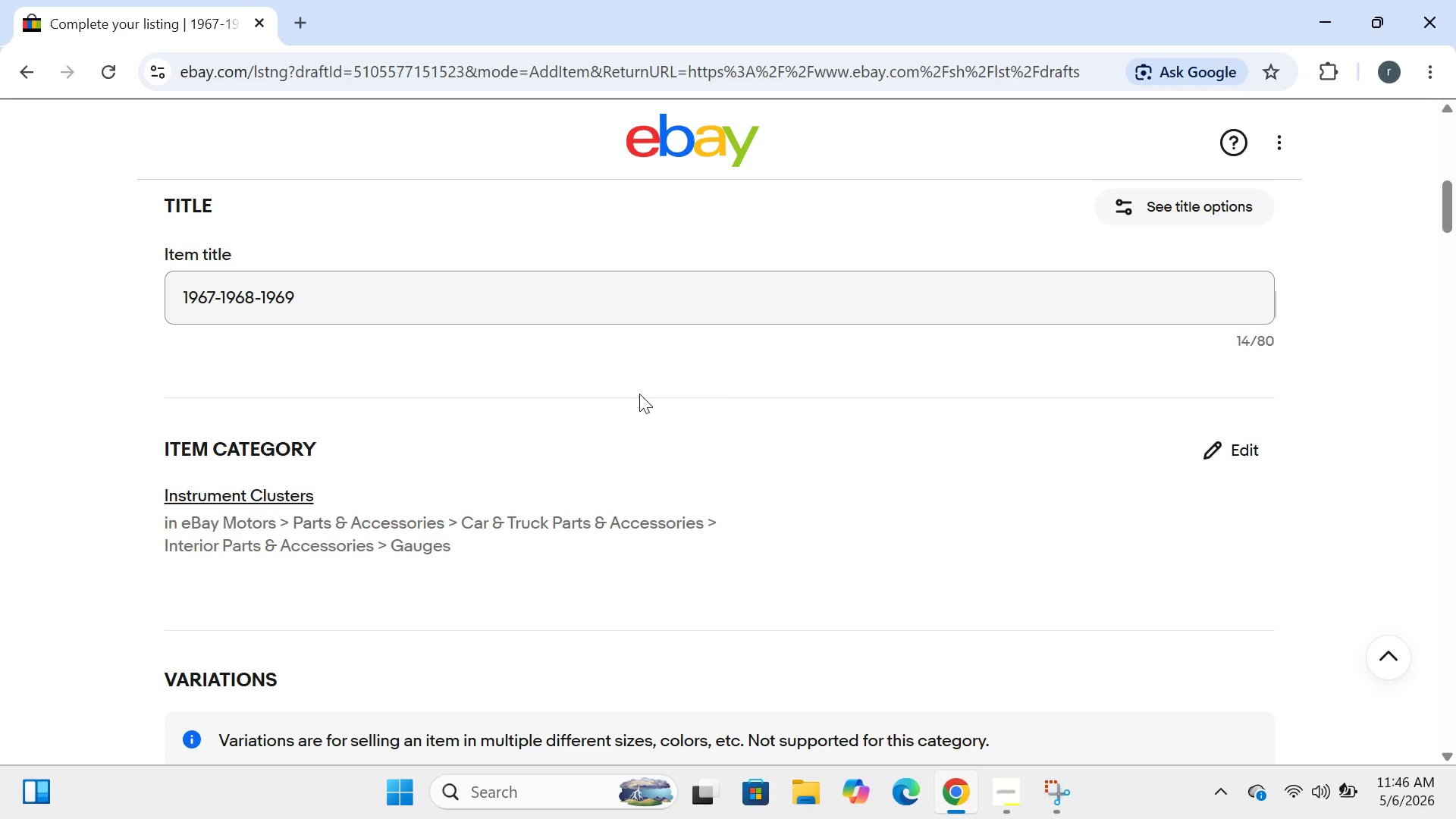 
key(C)
 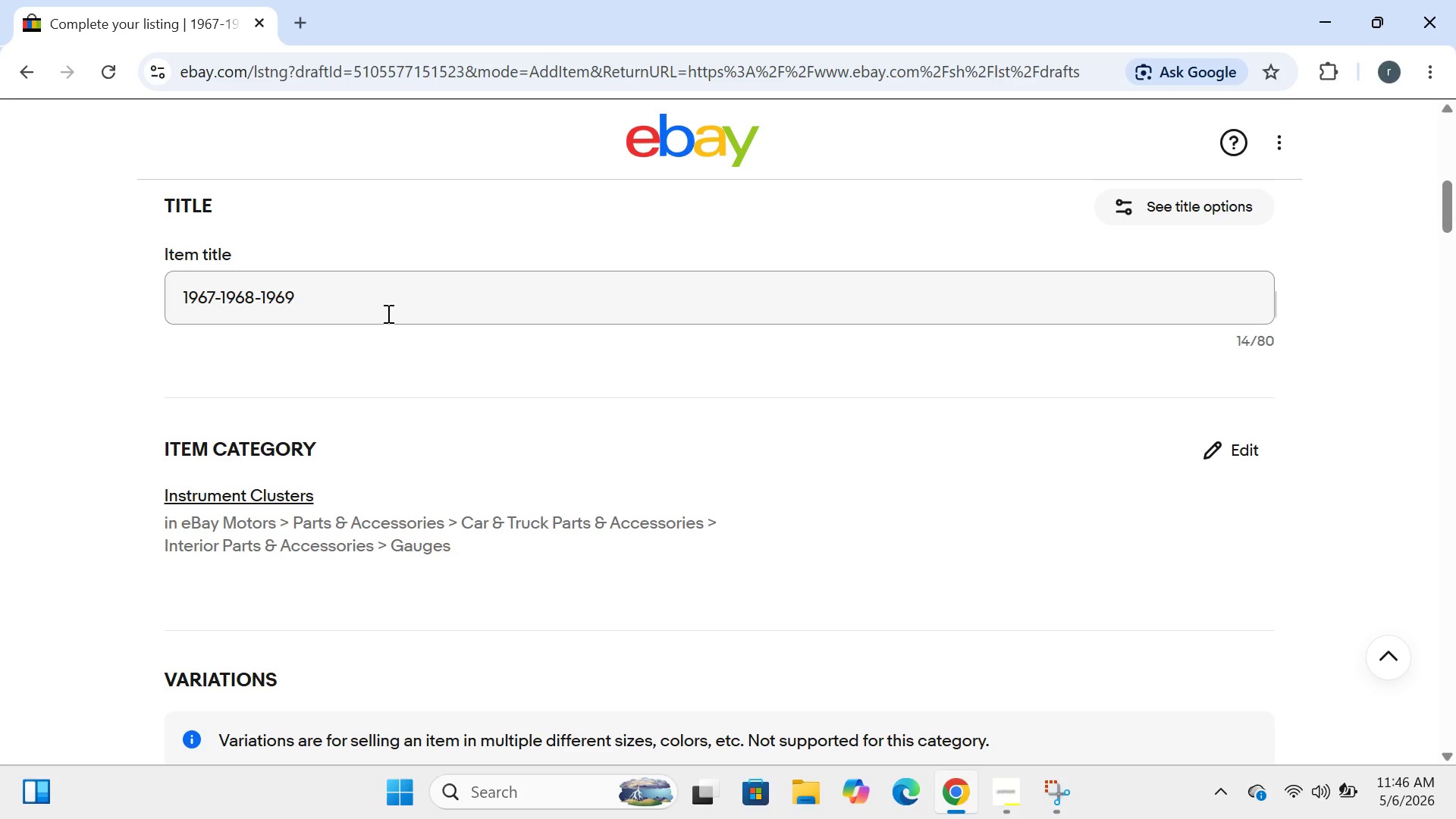 
left_click([369, 303])
 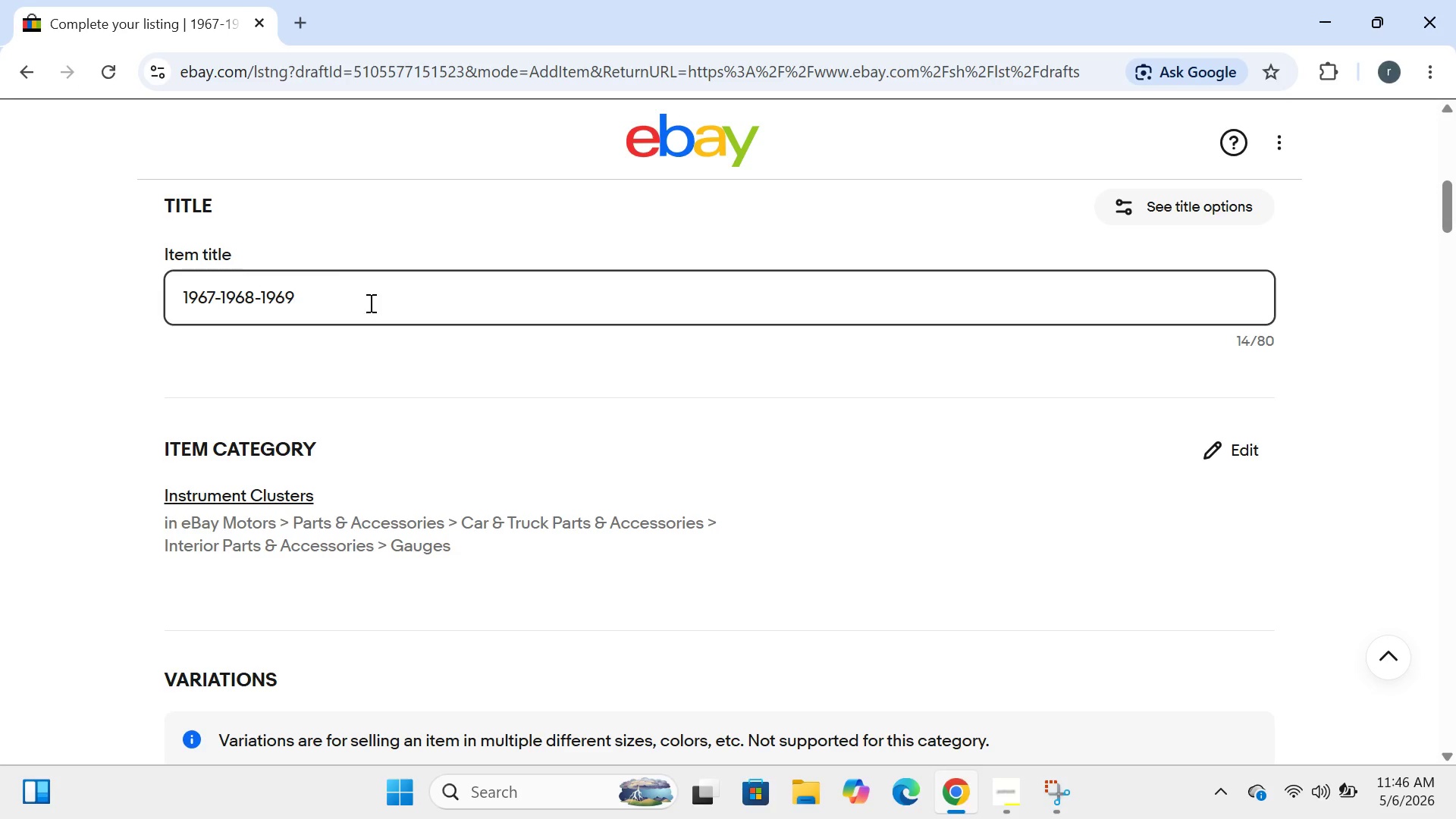 
type( Cher)
 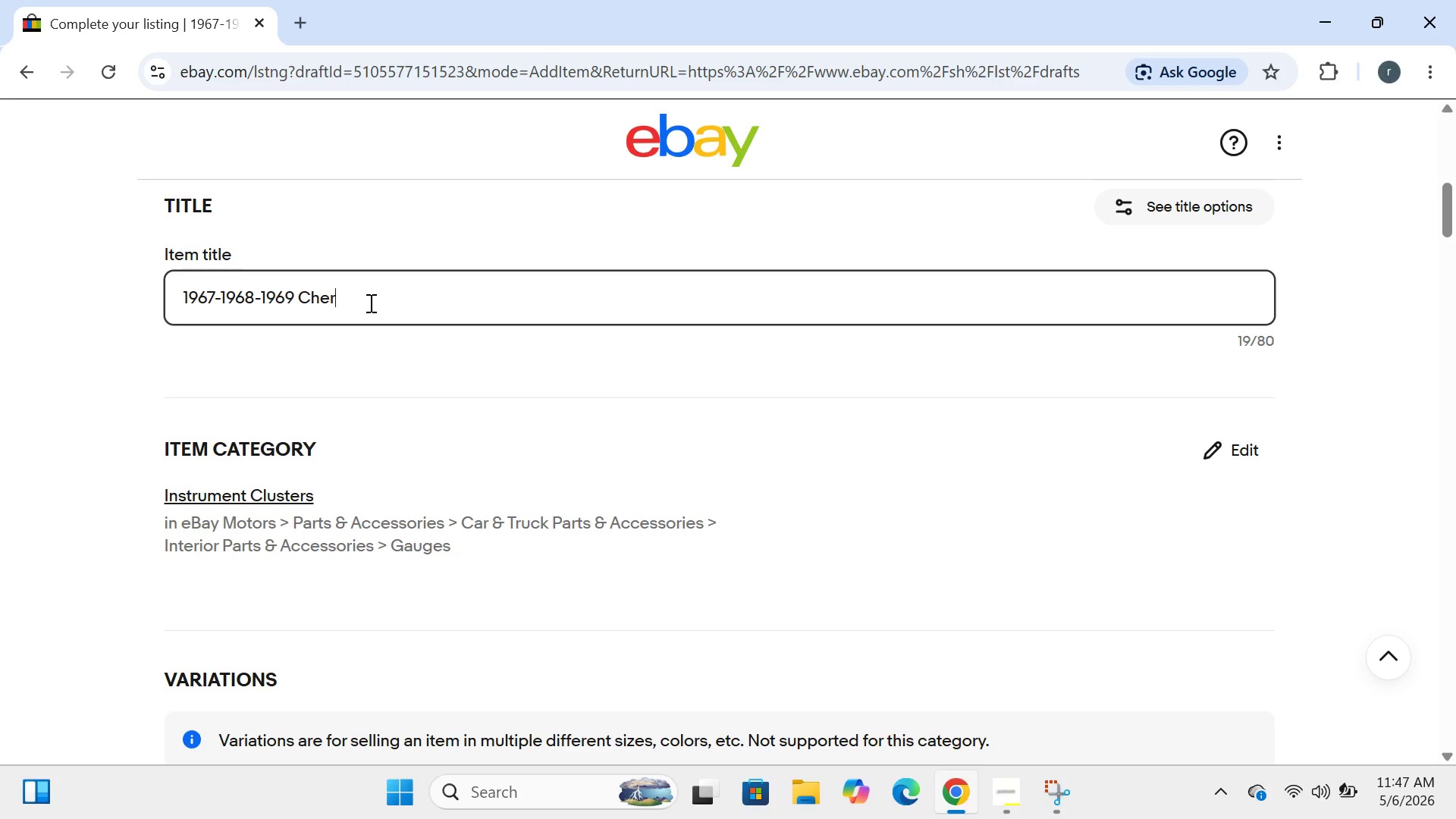 
key(Backspace)
type(vrolet )
 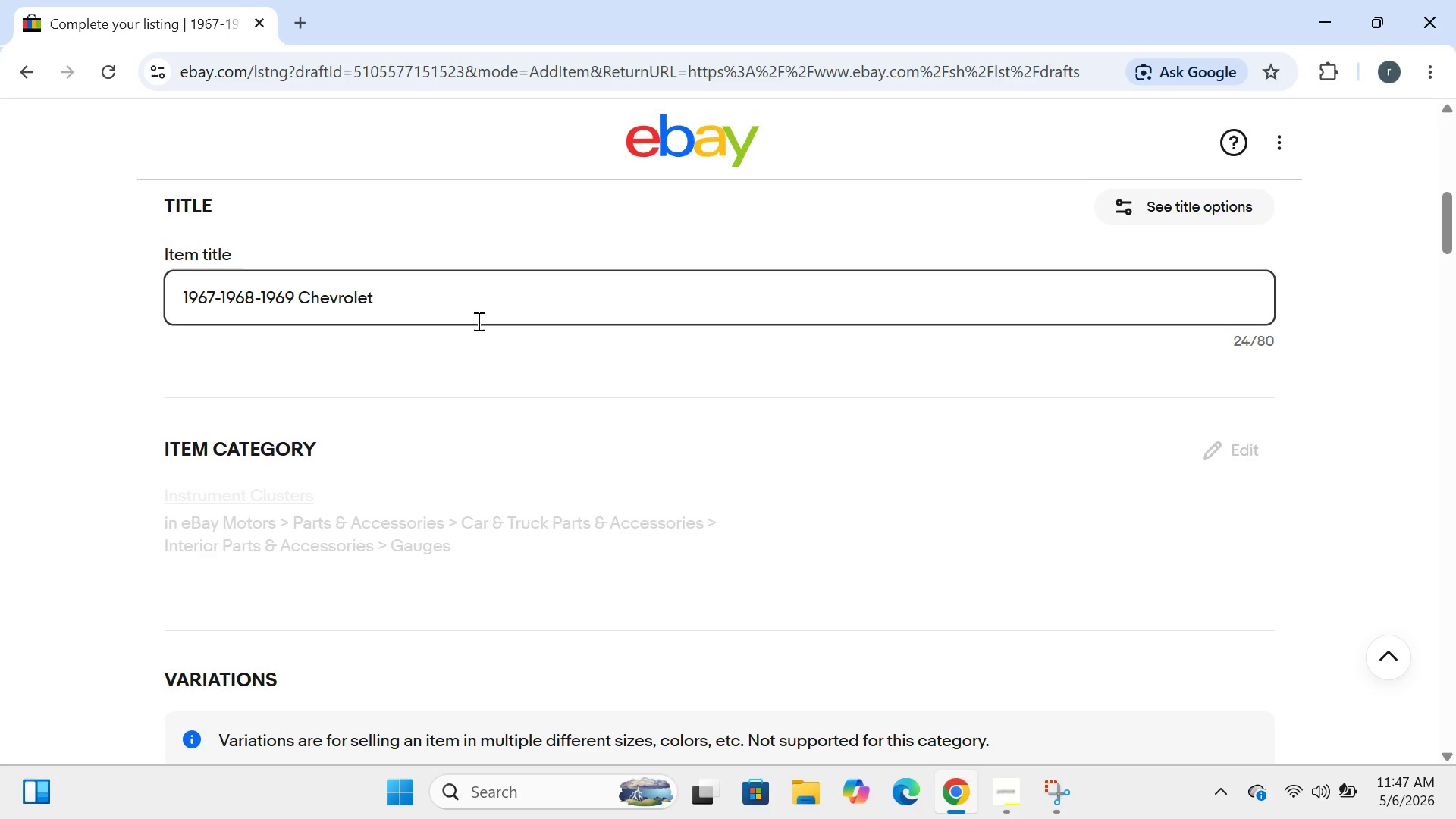 
type(camera)
key(Backspace)
key(Backspace)
key(Backspace)
type(aro dask)
key(Backspace)
type(h )
 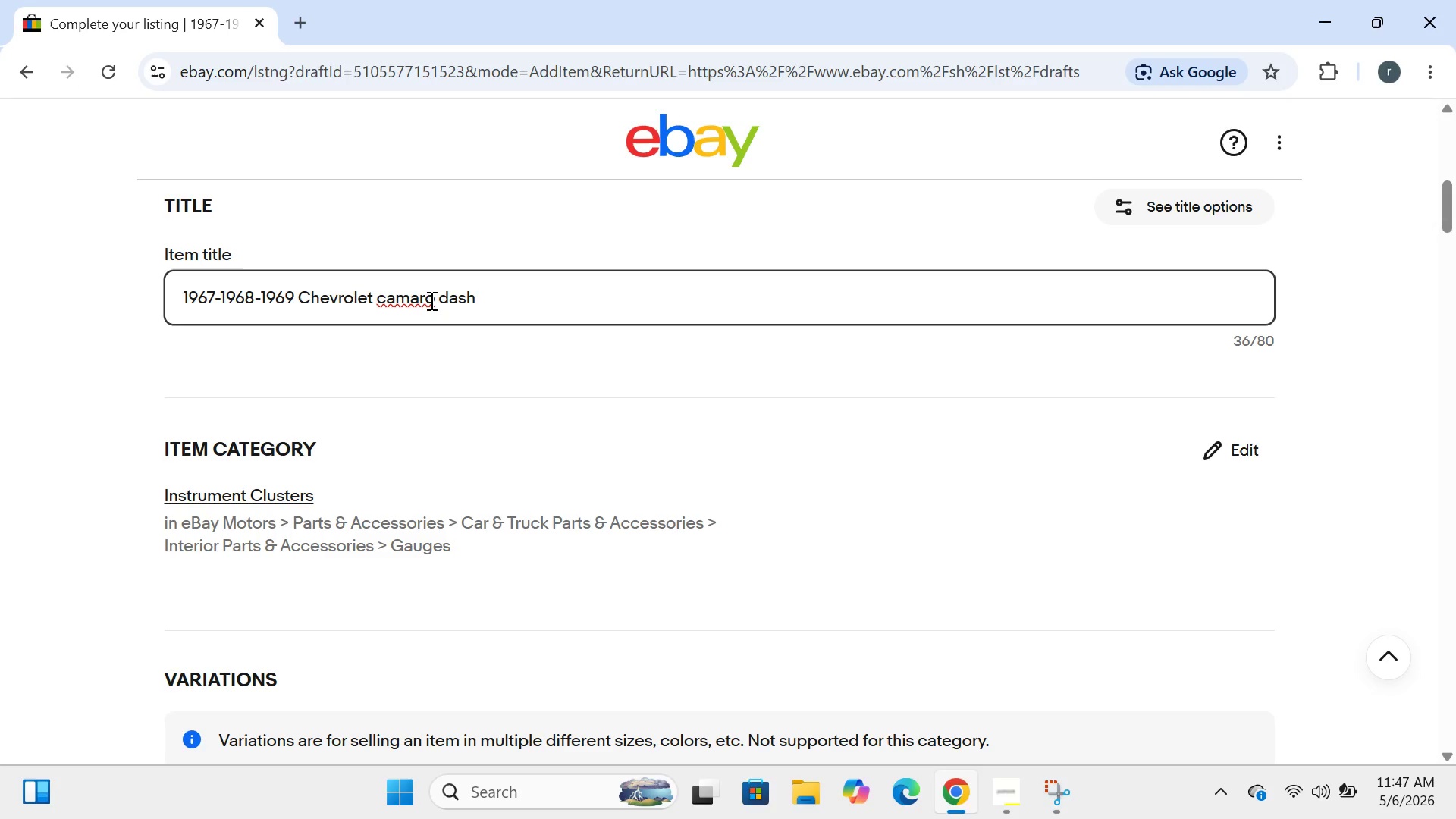 
wait(24.94)
 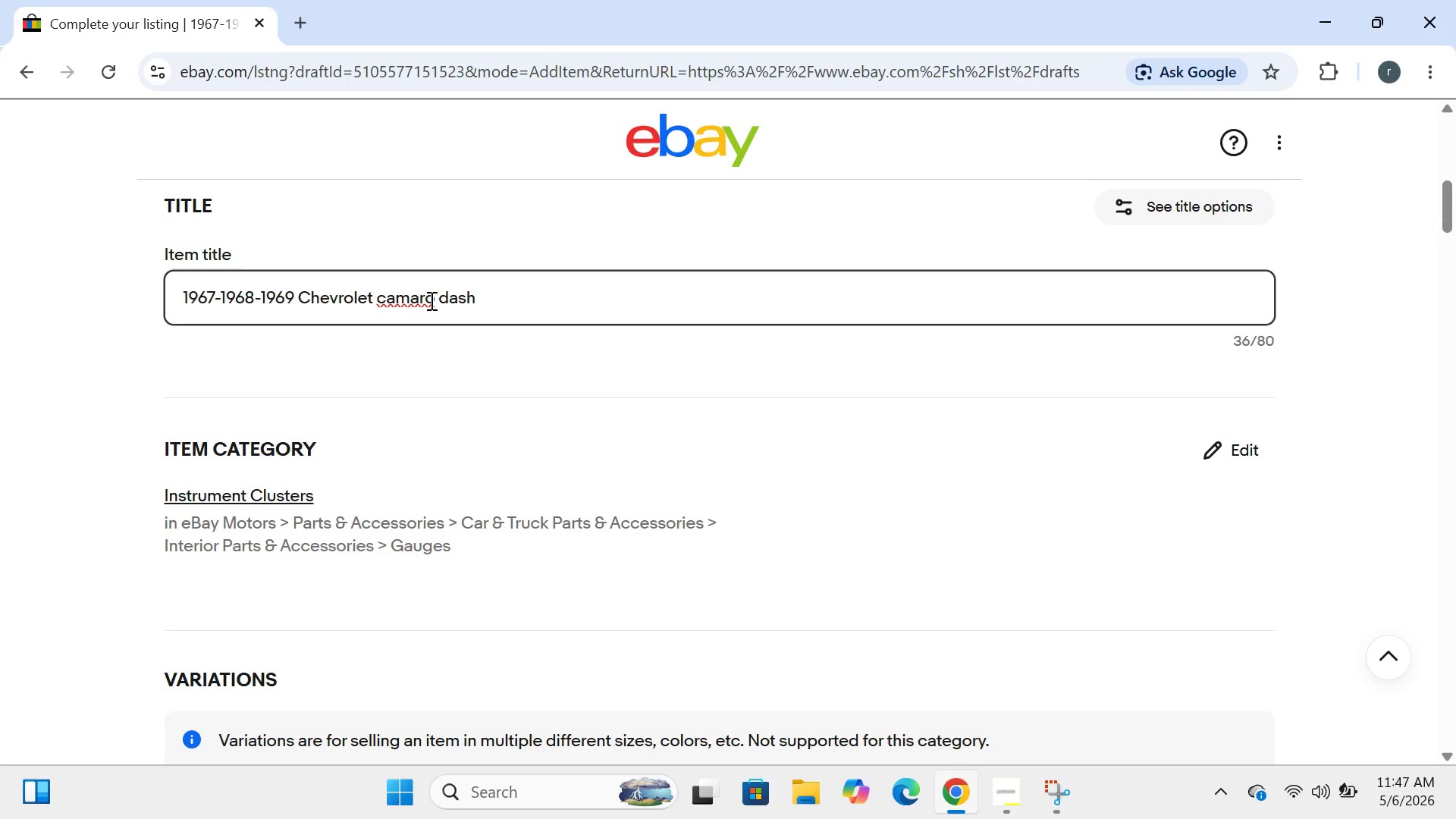 
left_click([388, 298])
 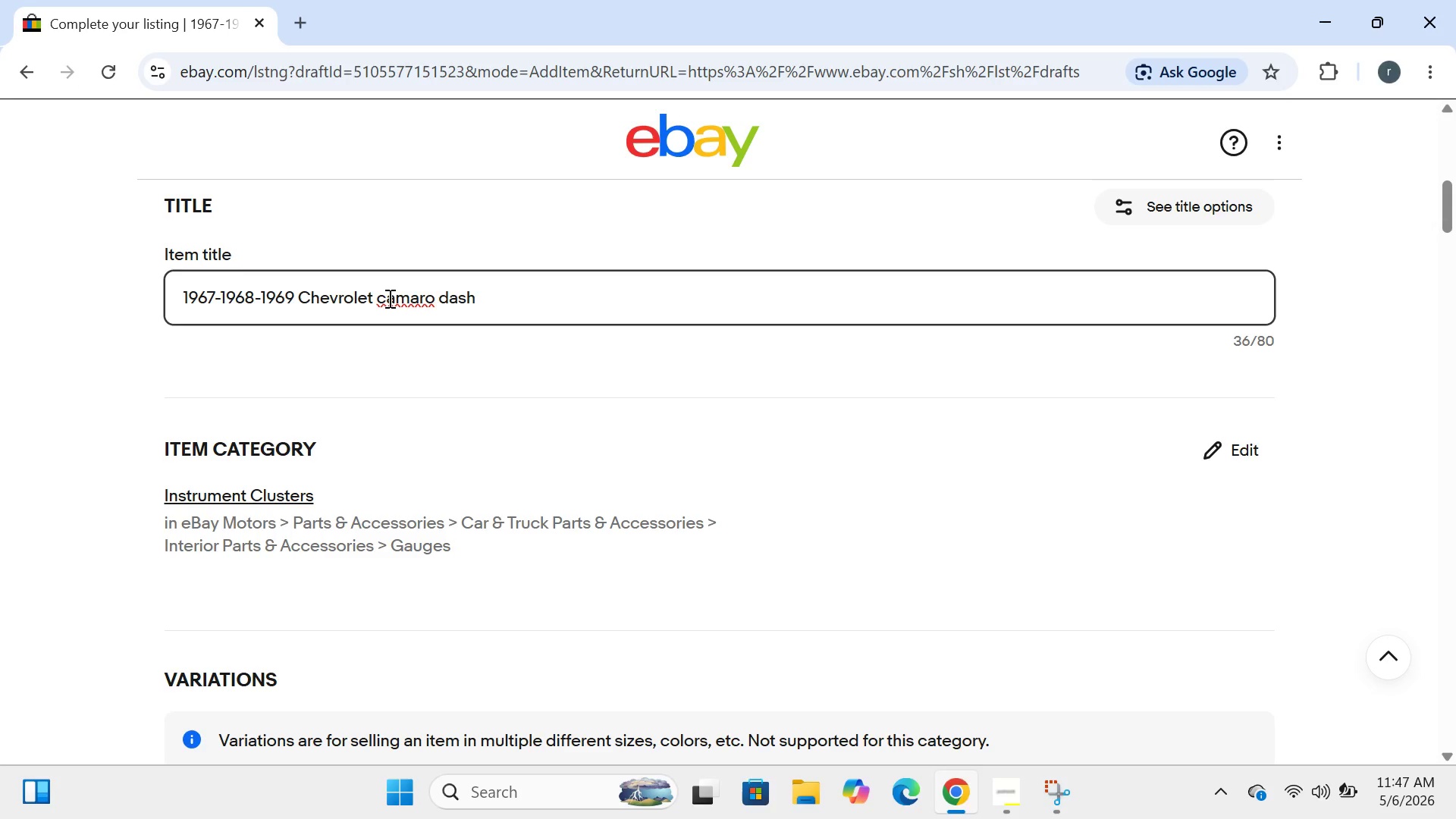 
key(Backspace)
 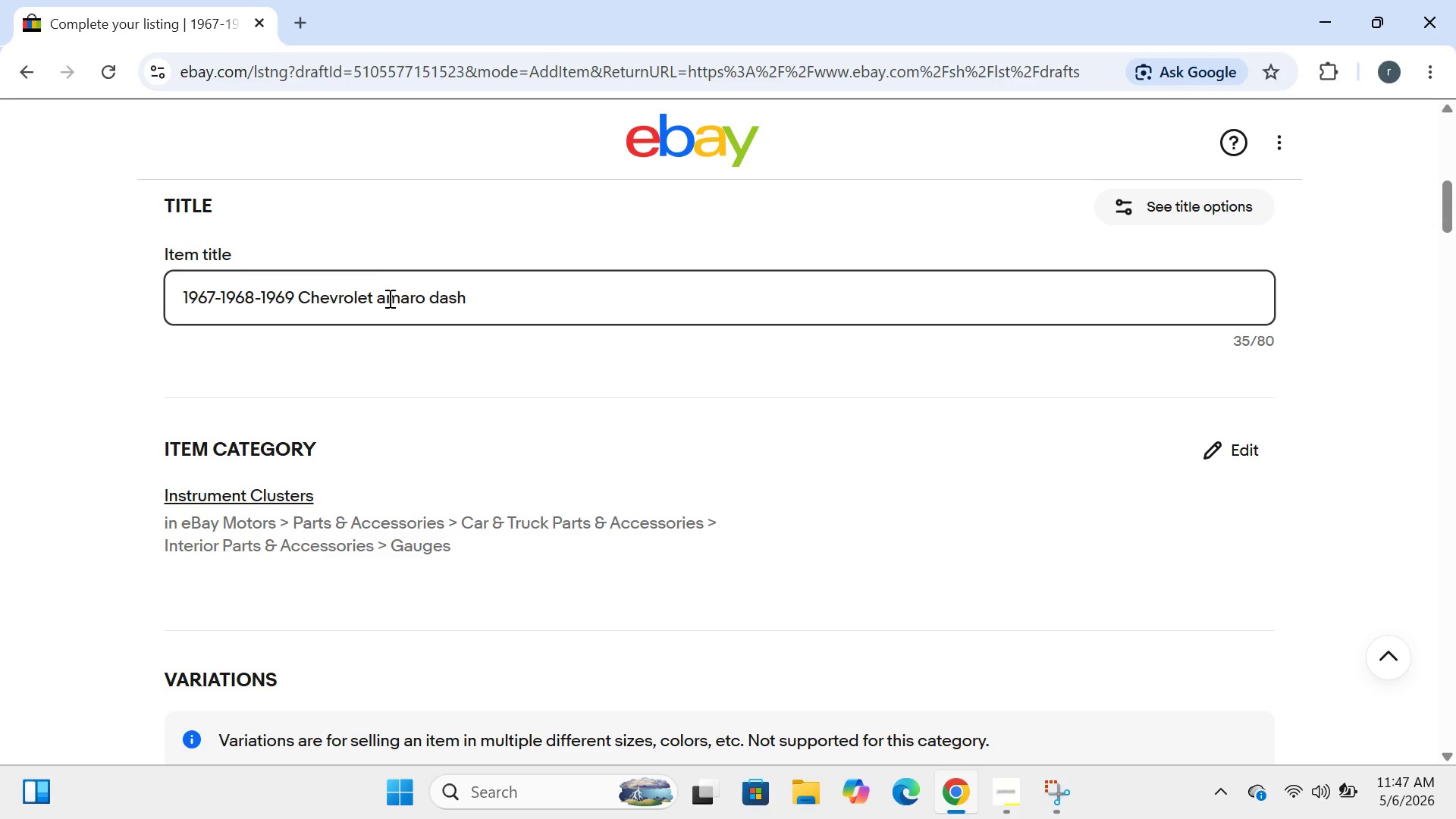 
key(CapsLock)
 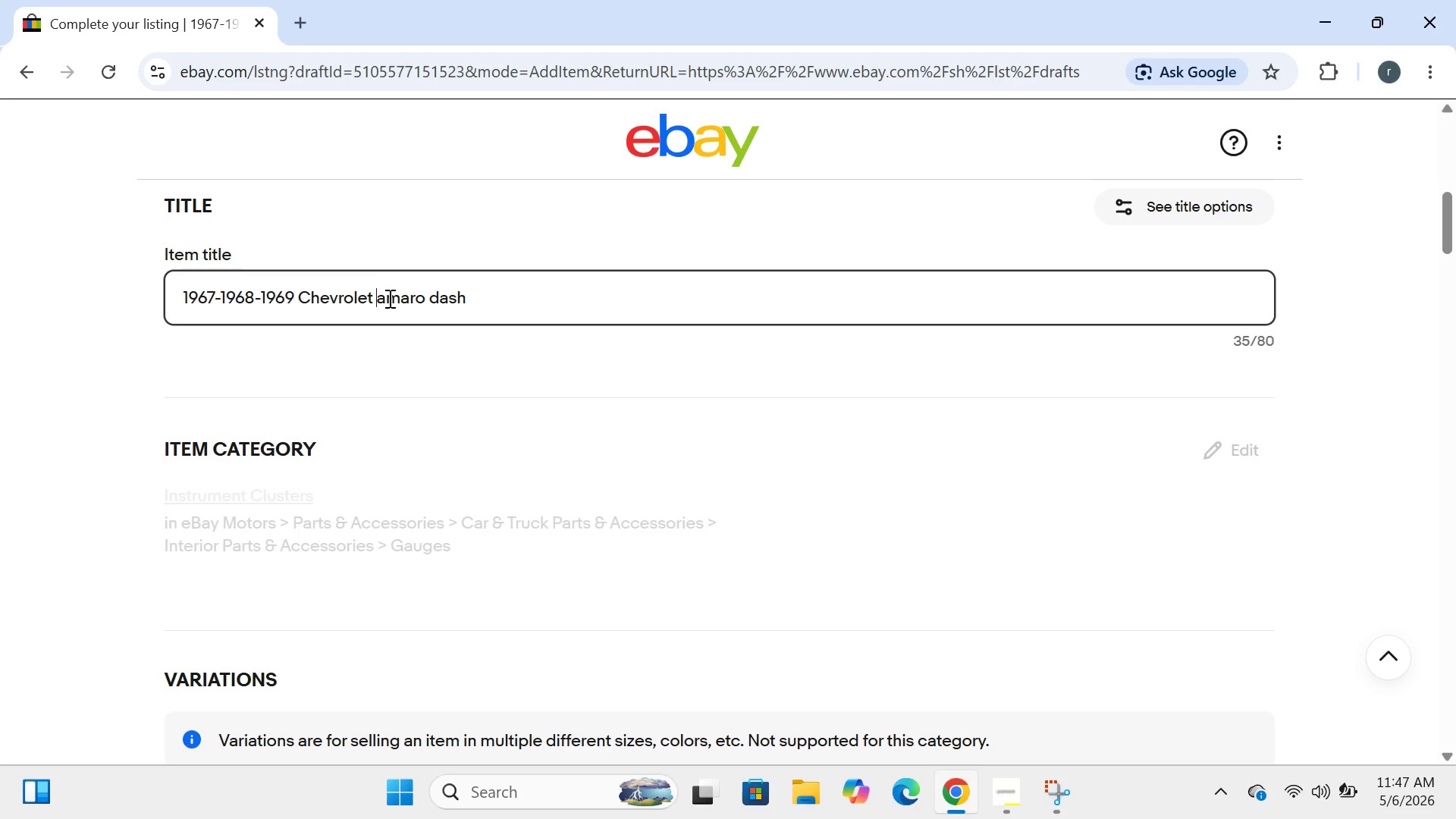 
key(C)
 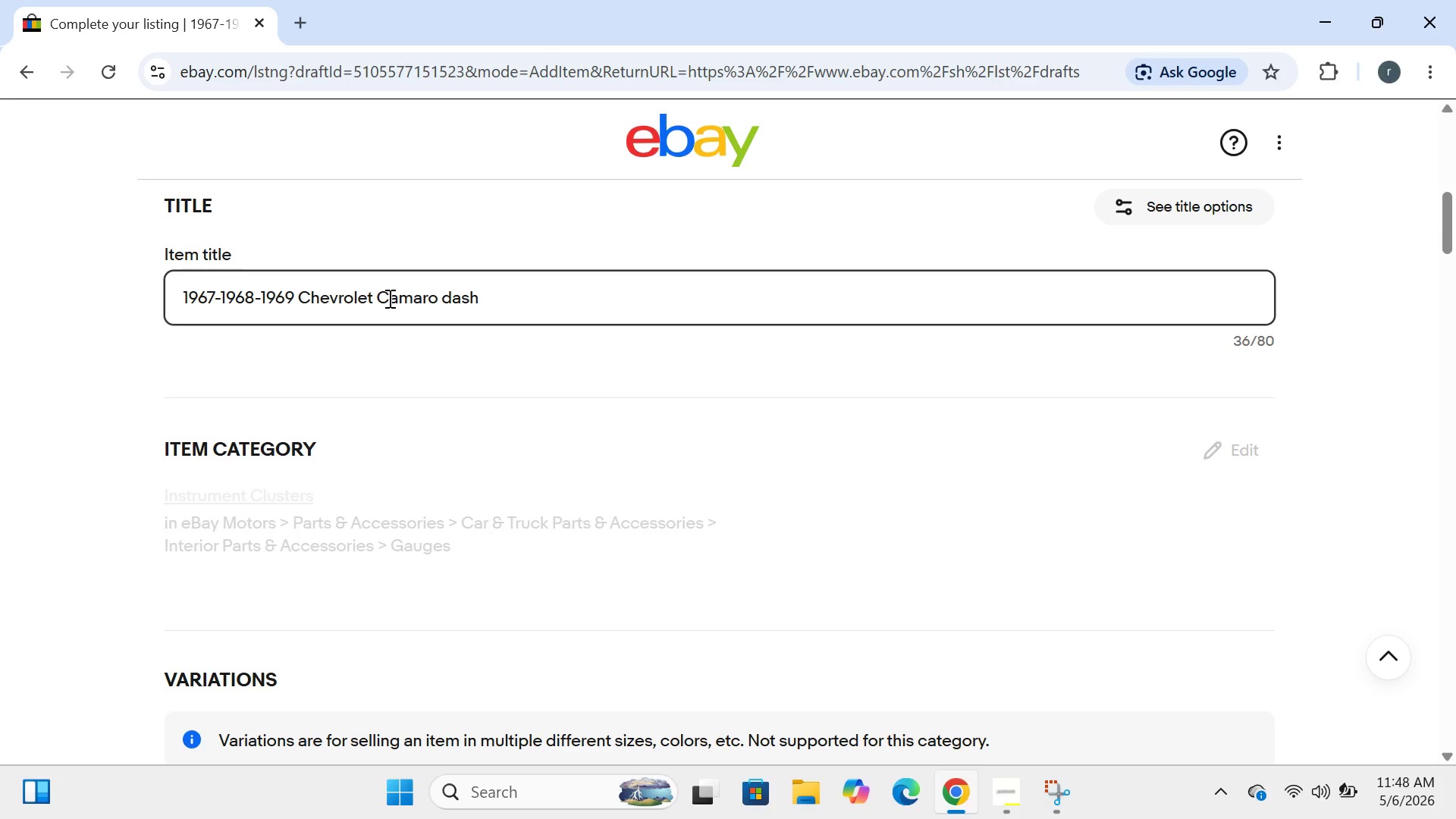 
key(CapsLock)
 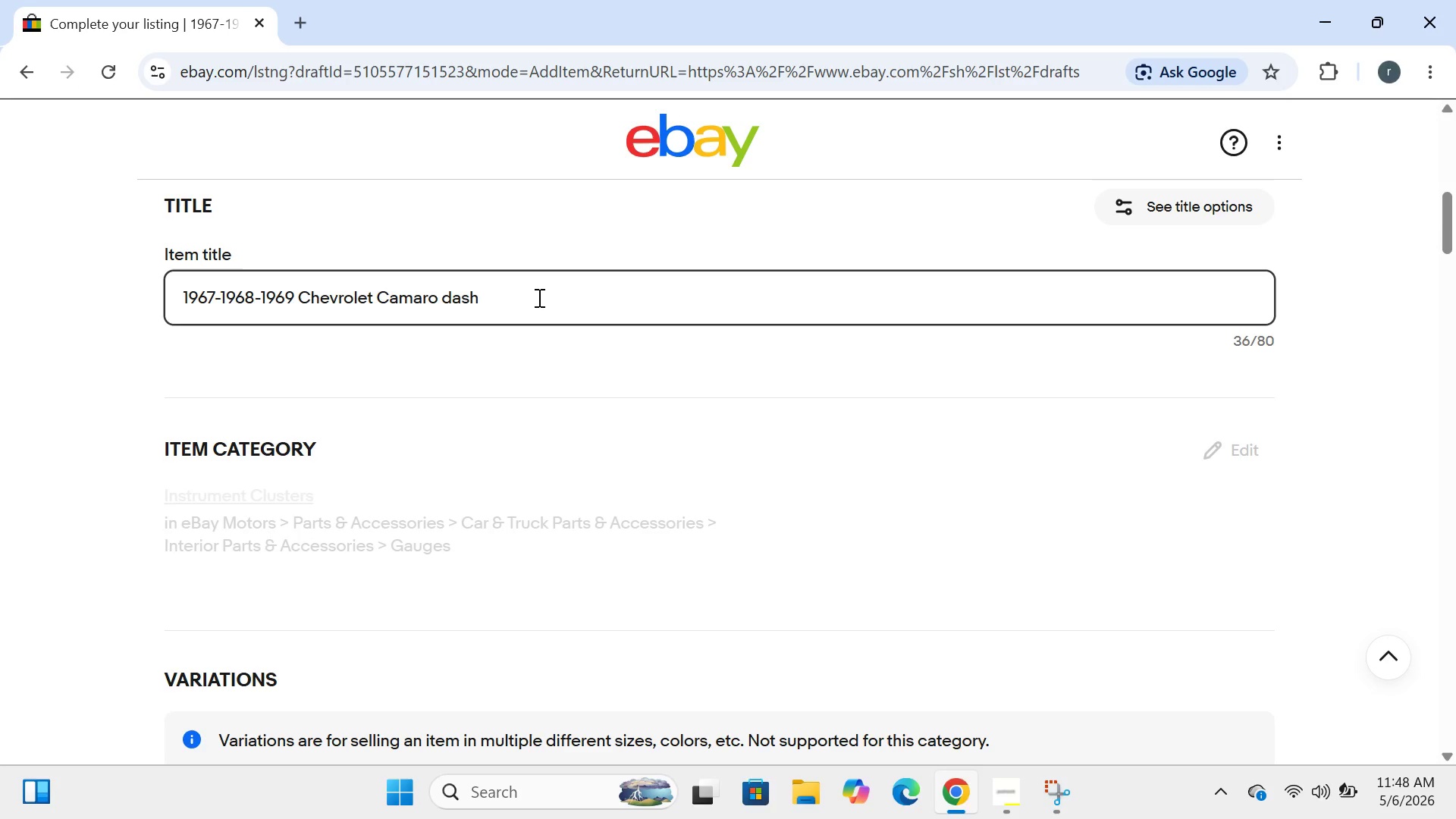 
left_click([533, 290])
 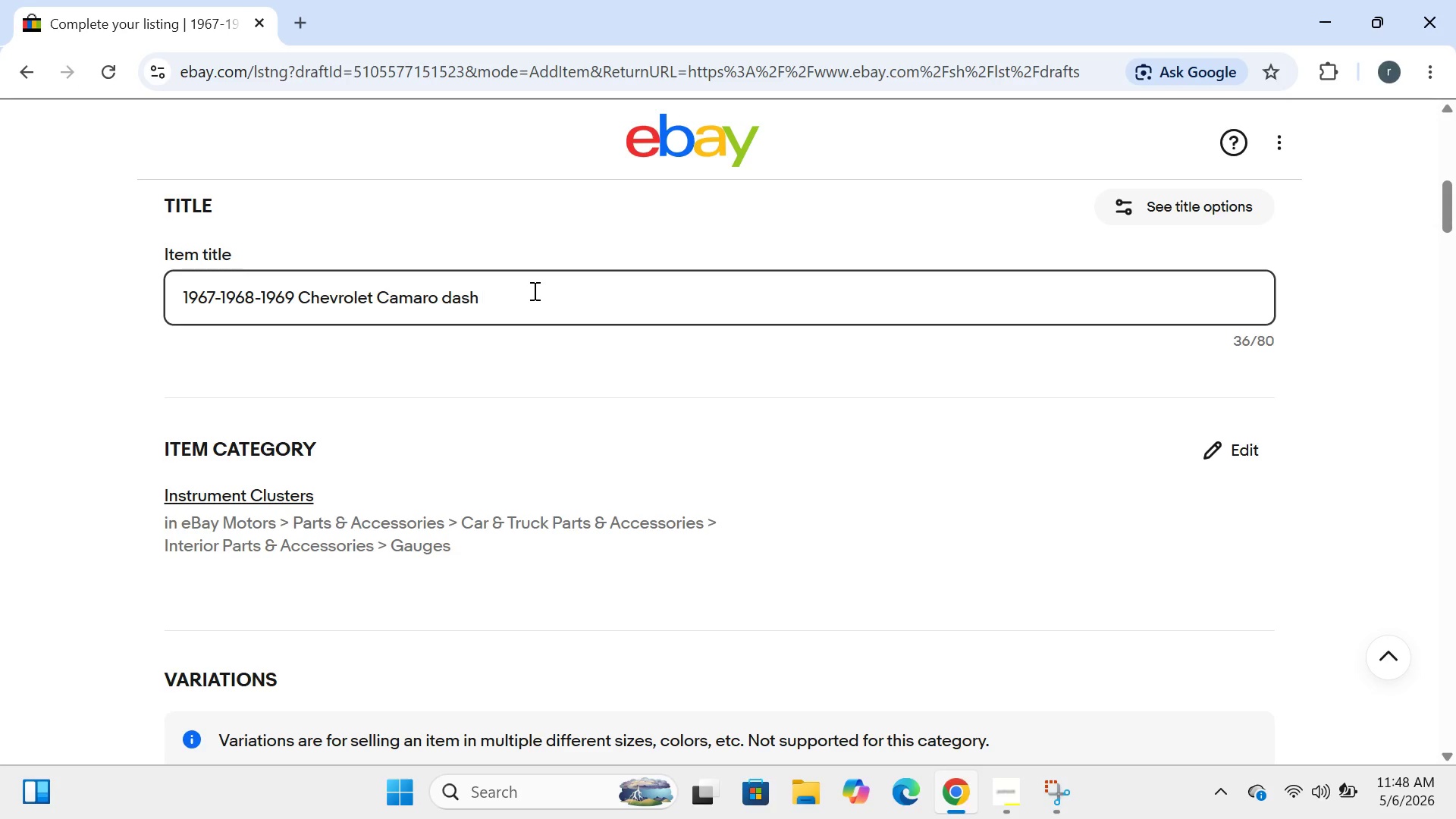 
type(Guage cli)
key(Backspace)
 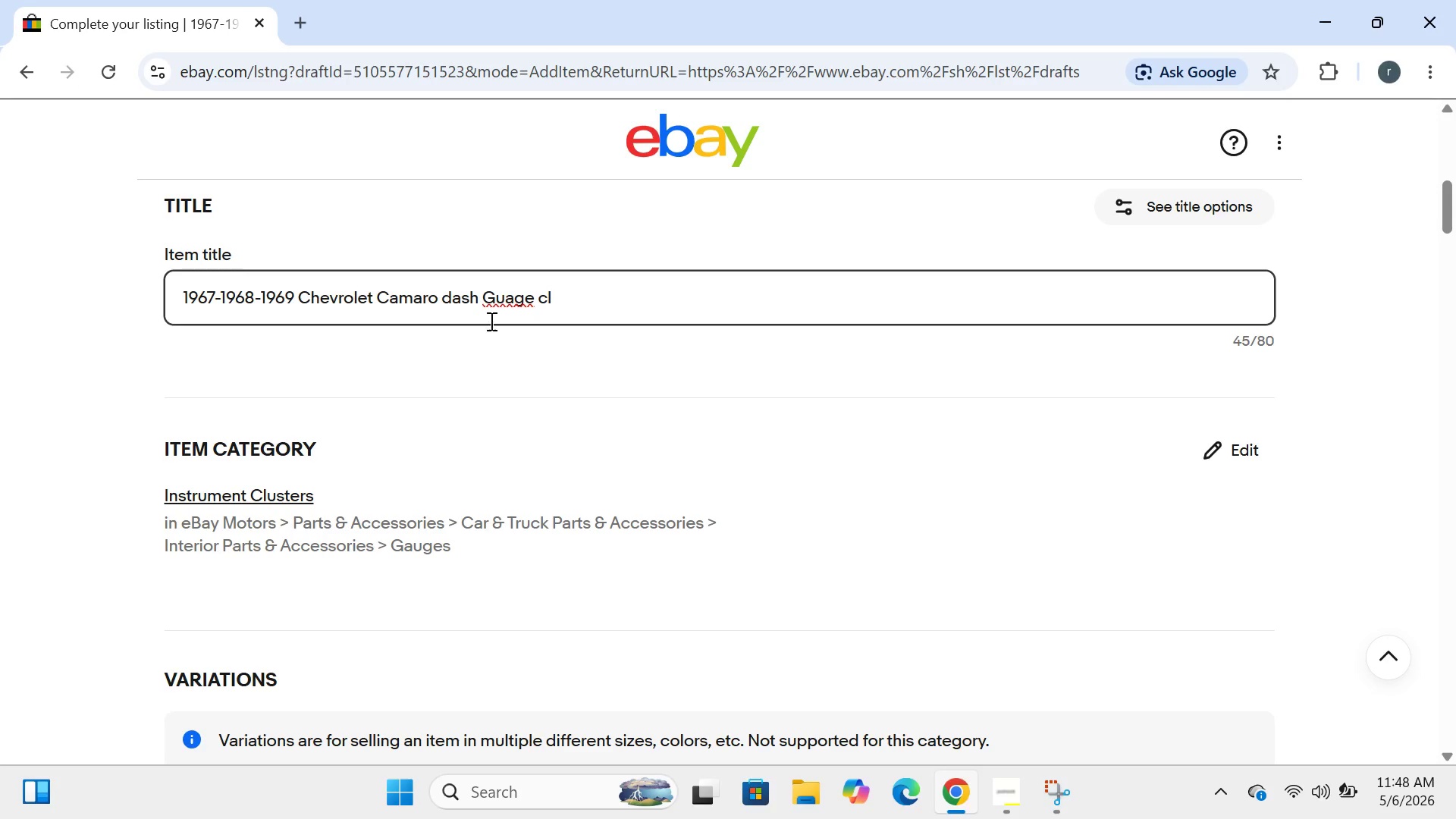 
left_click([501, 303])
 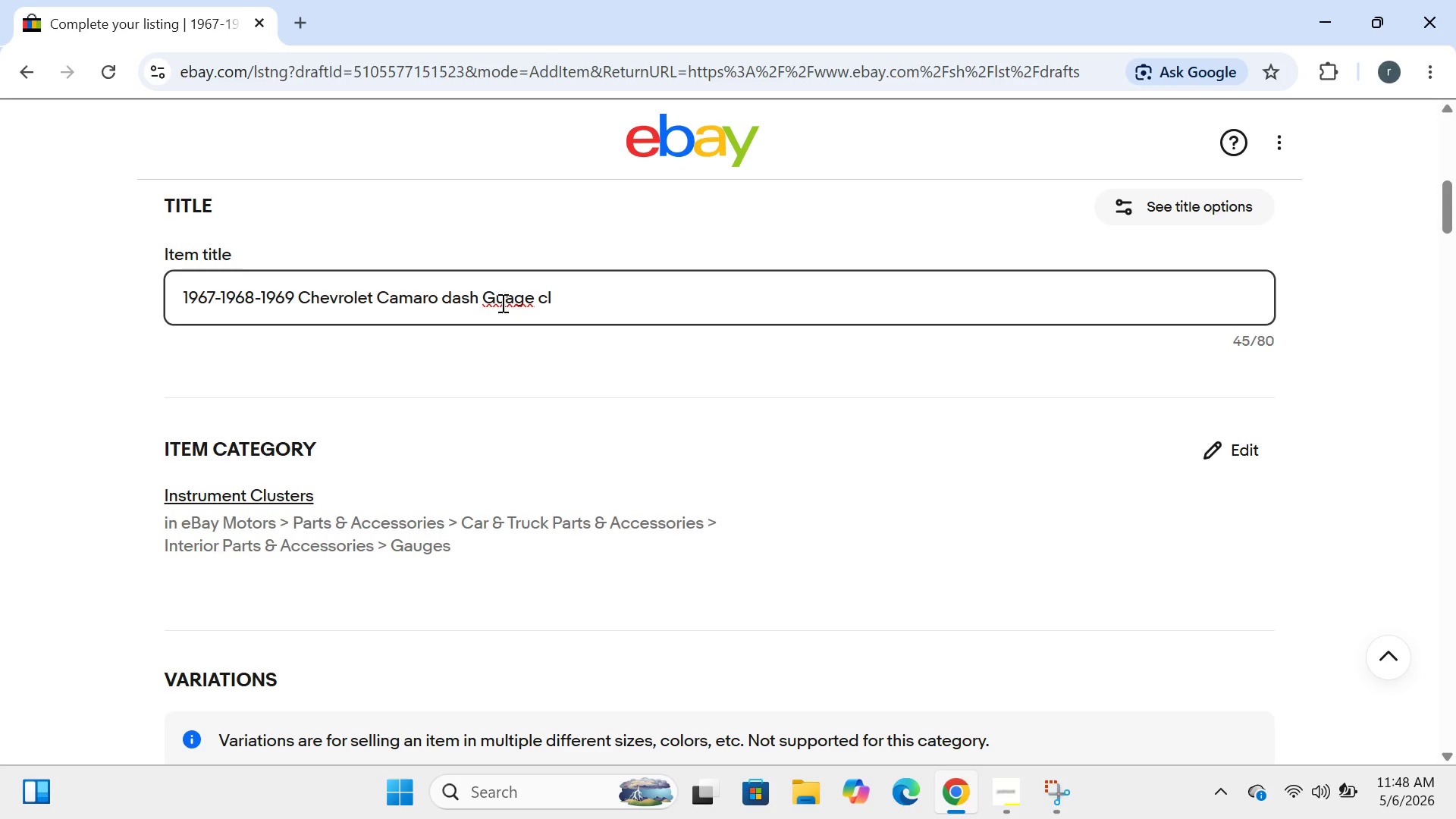 
key(Backspace)
type(au)
 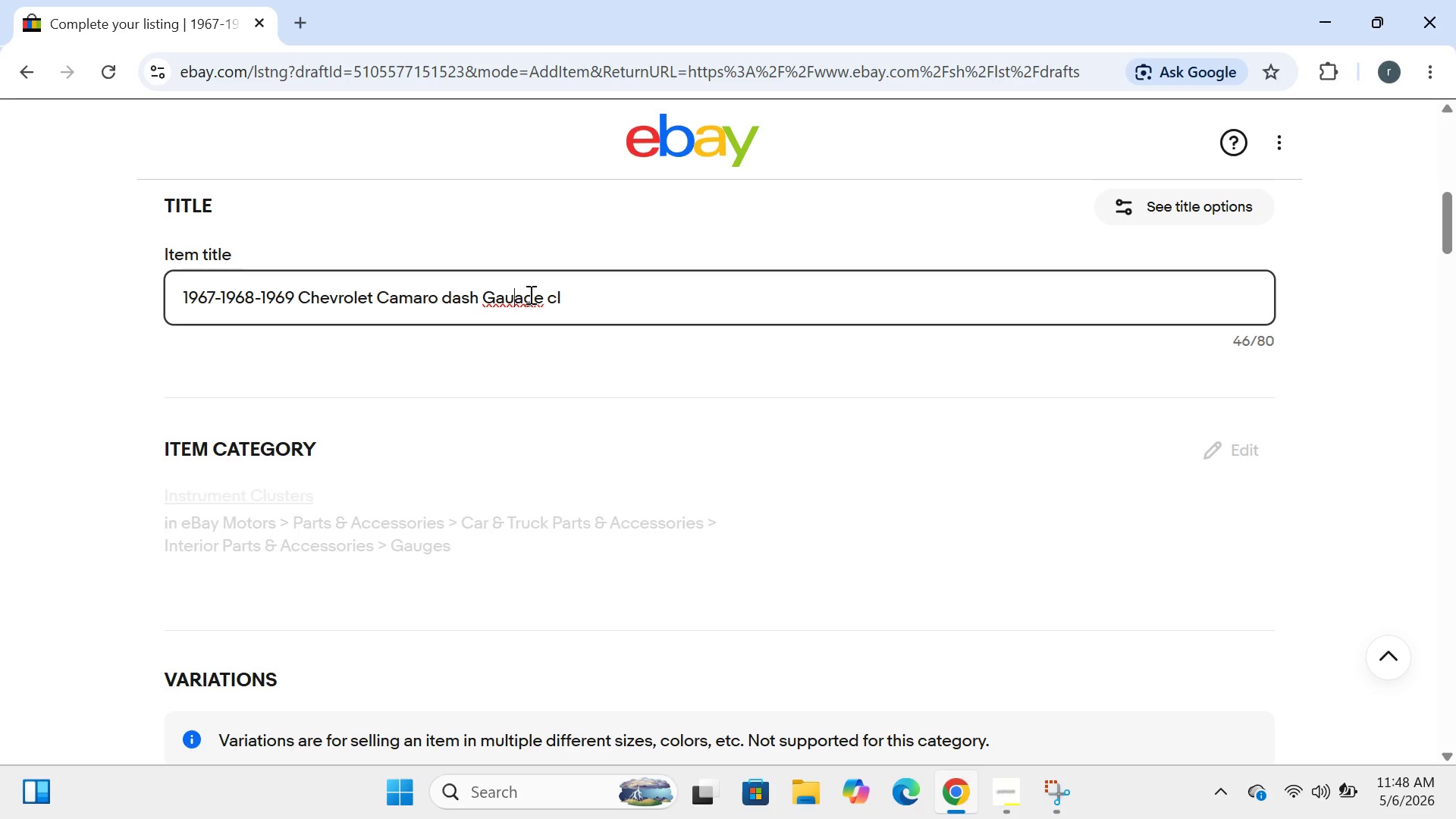 
key(ArrowRight)
 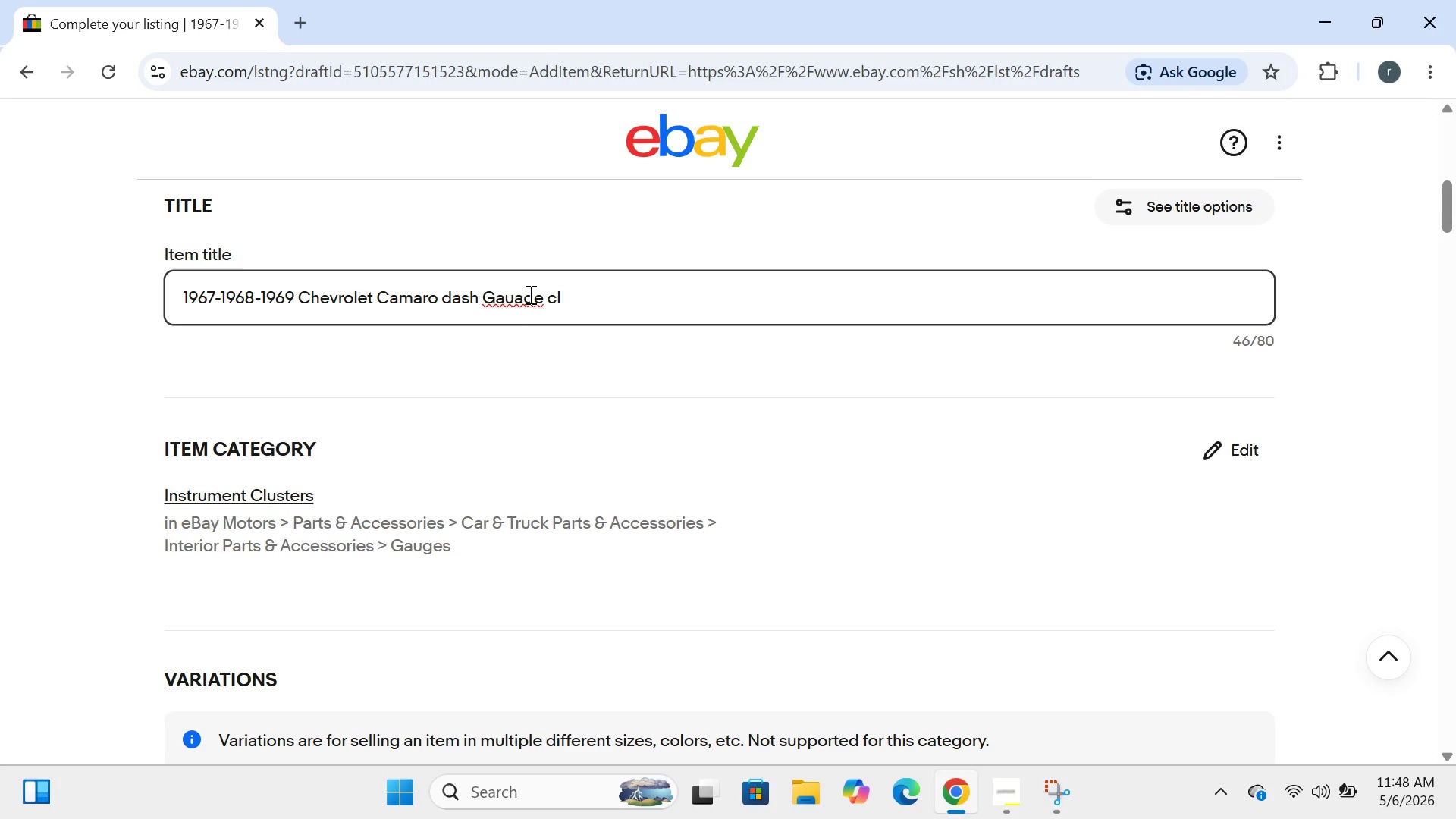 
key(Backspace)
 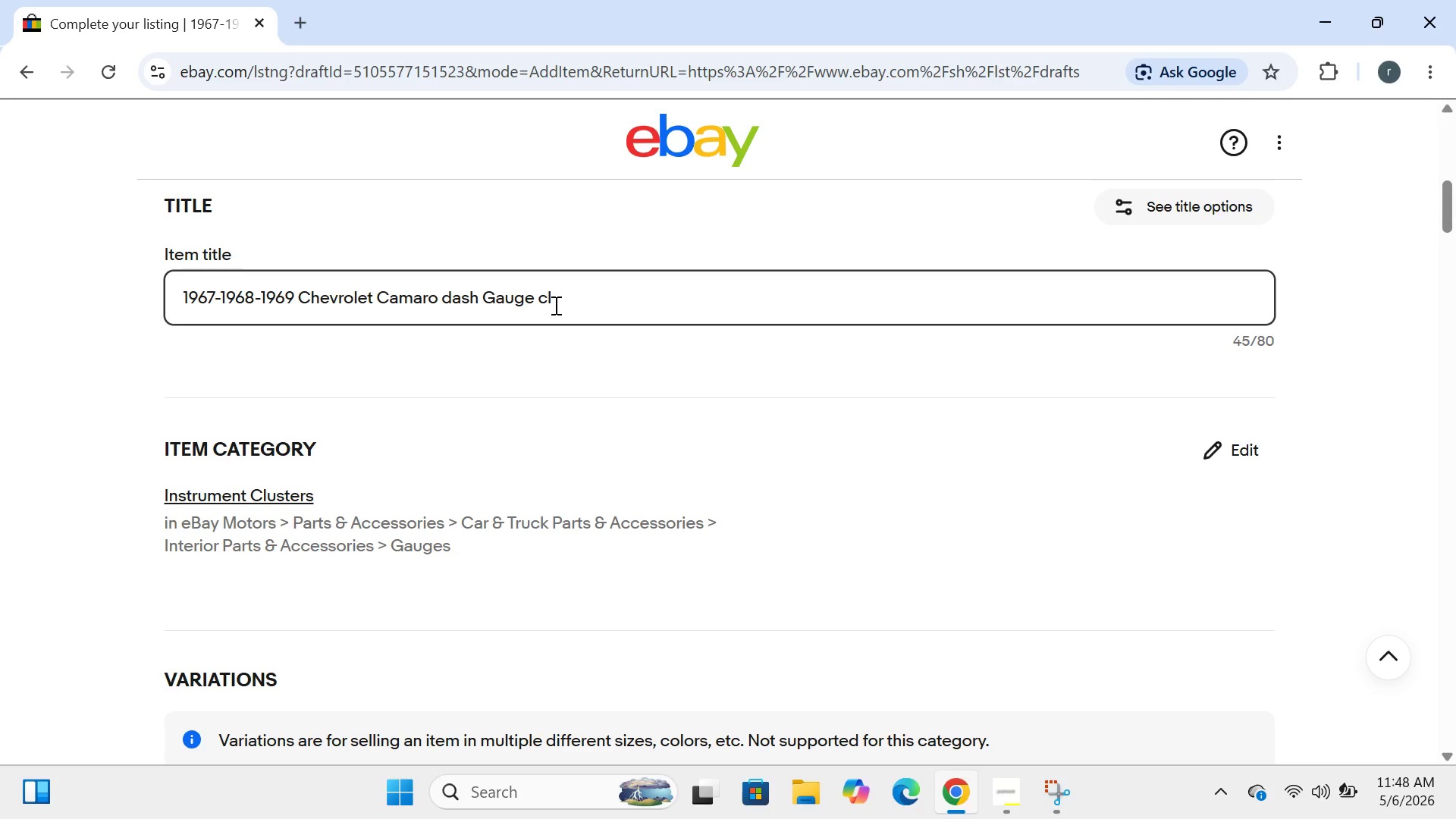 
left_click([554, 305])
 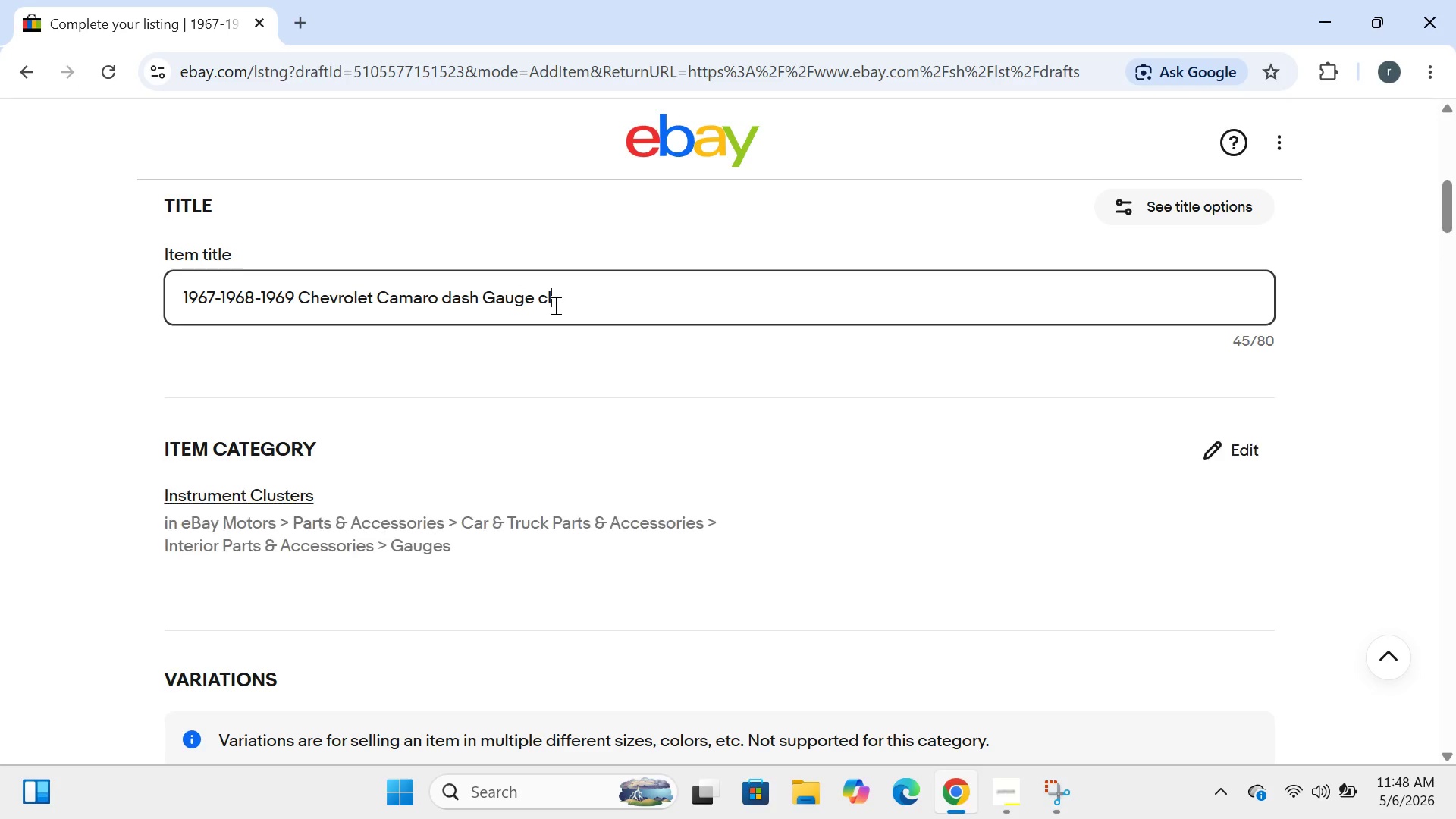 
type(uster 3954412 OEM pe)
key(Backspace)
type(rofessional  restoration)
 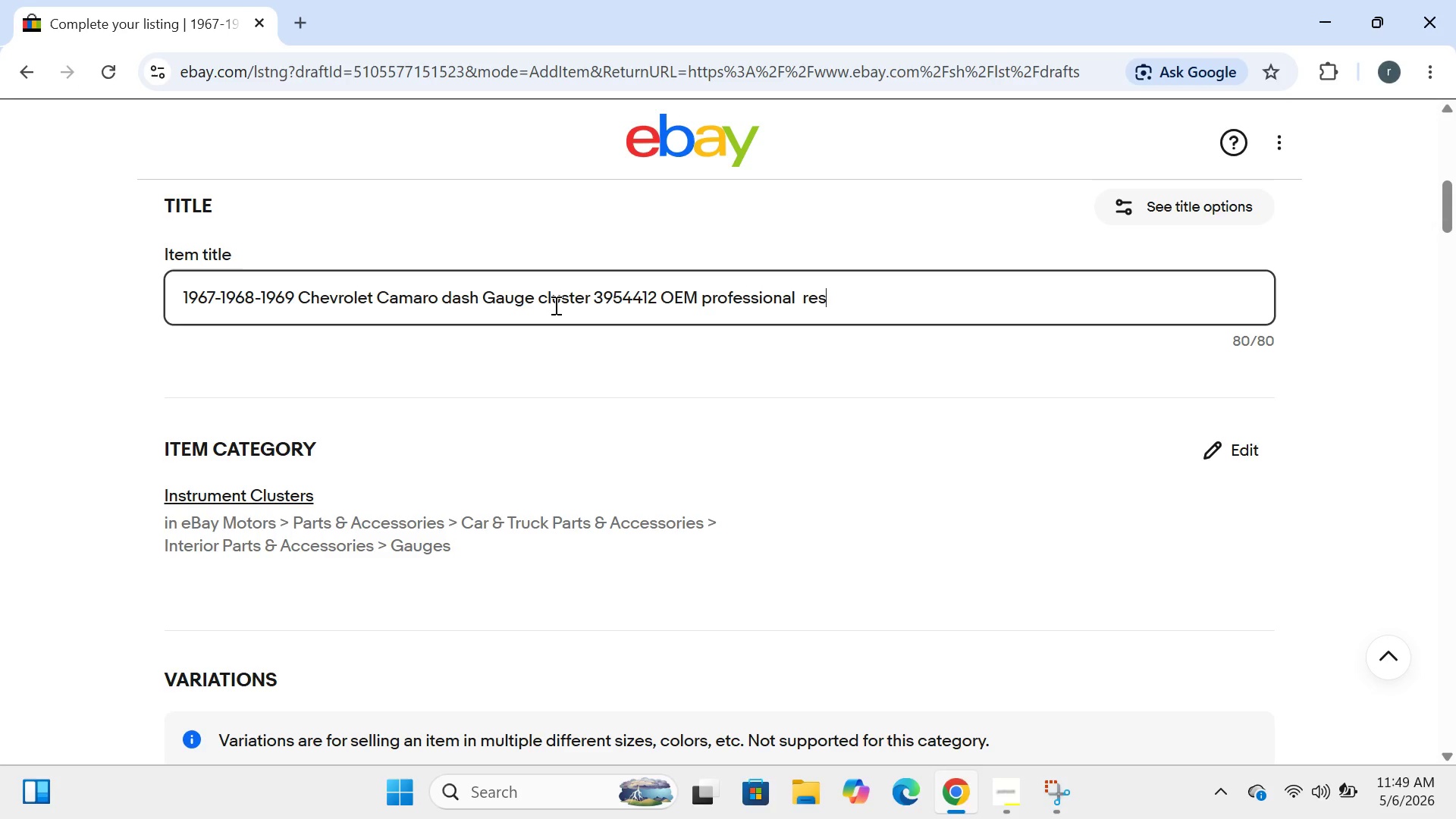 
wait(23.5)
 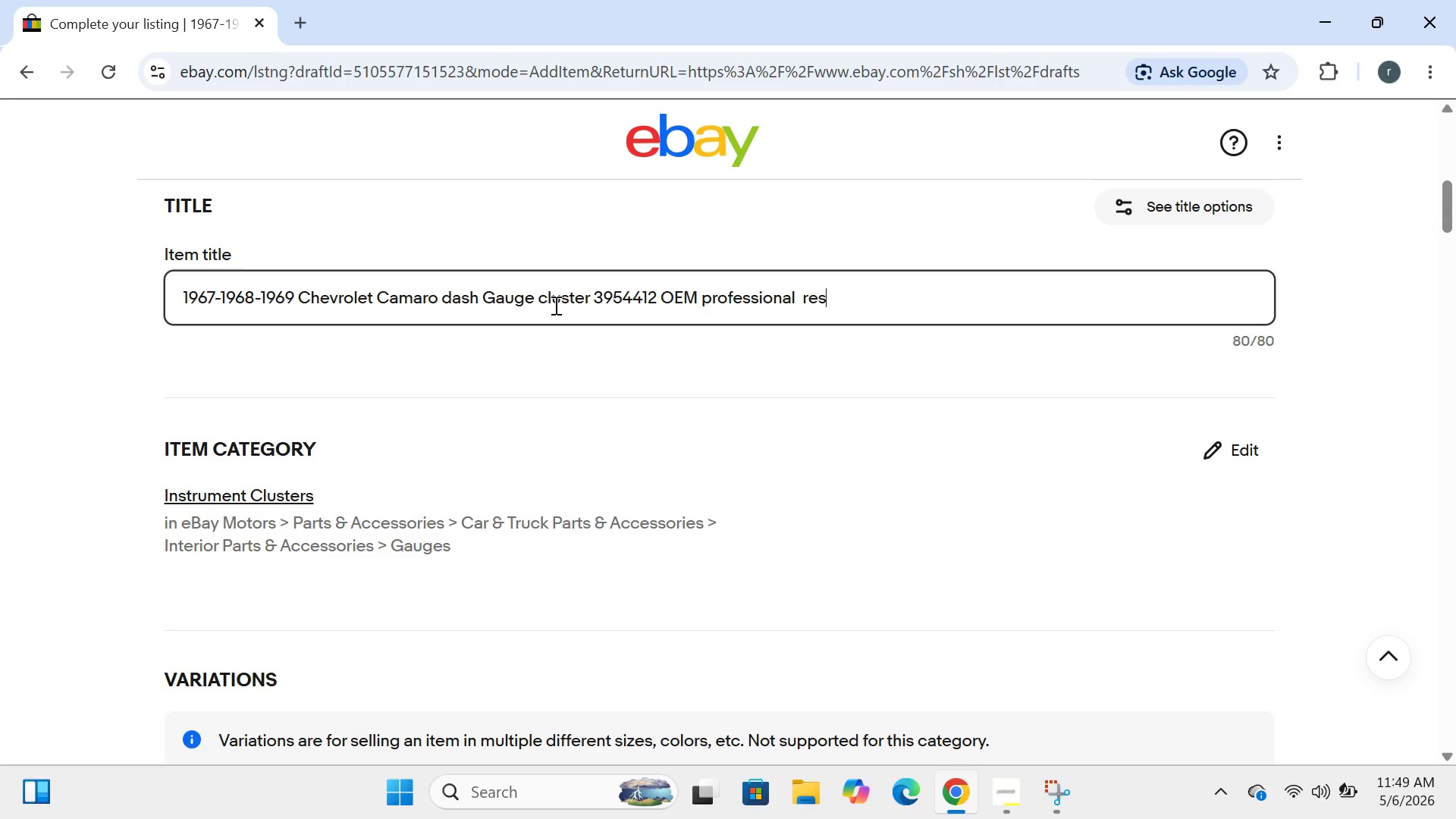 
left_click_drag(start_coordinate=[808, 301], to_coordinate=[836, 303])
 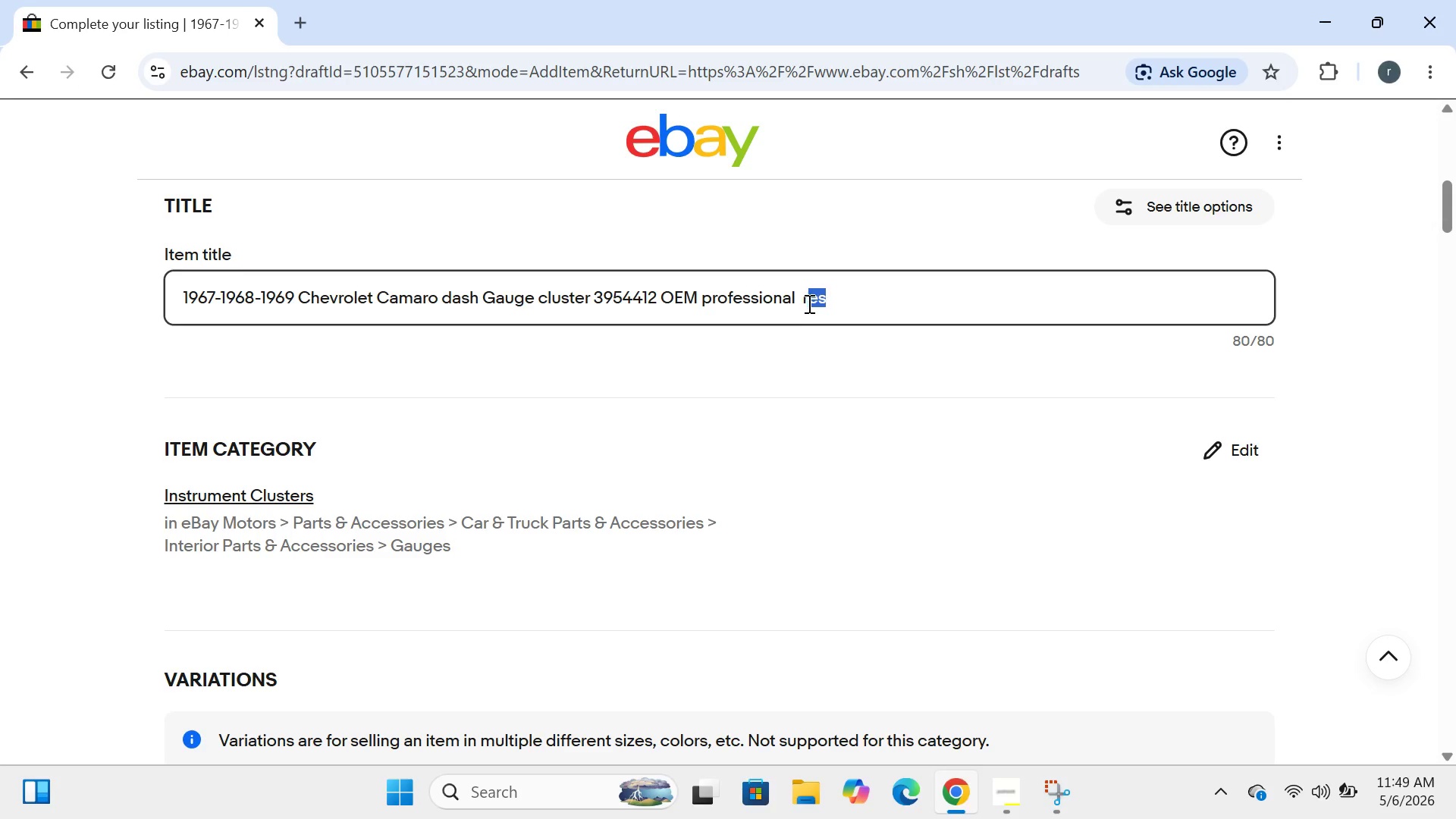 
left_click_drag(start_coordinate=[805, 299], to_coordinate=[836, 299])
 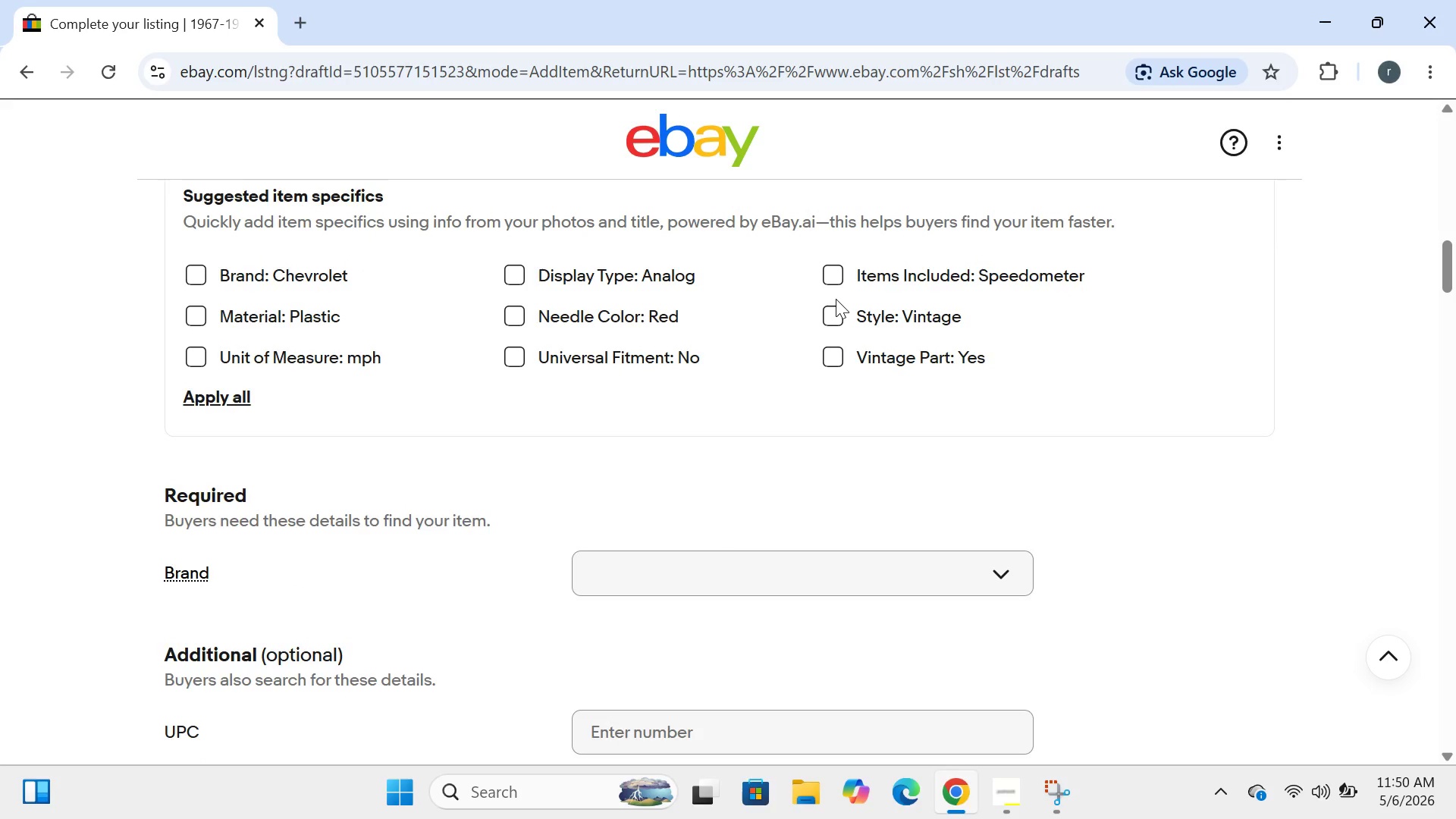 
wait(77.83)
 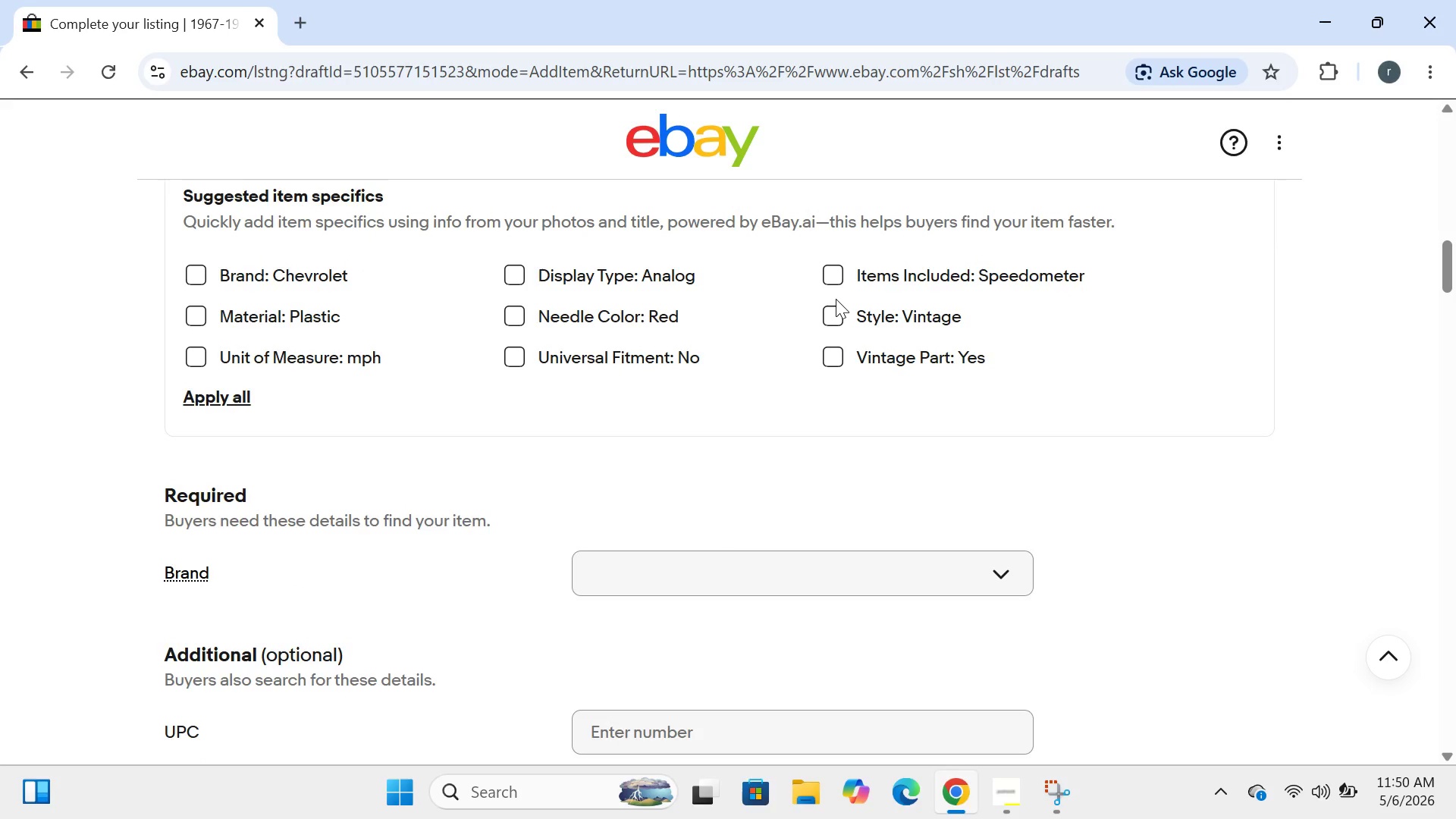 
left_click([836, 299])
 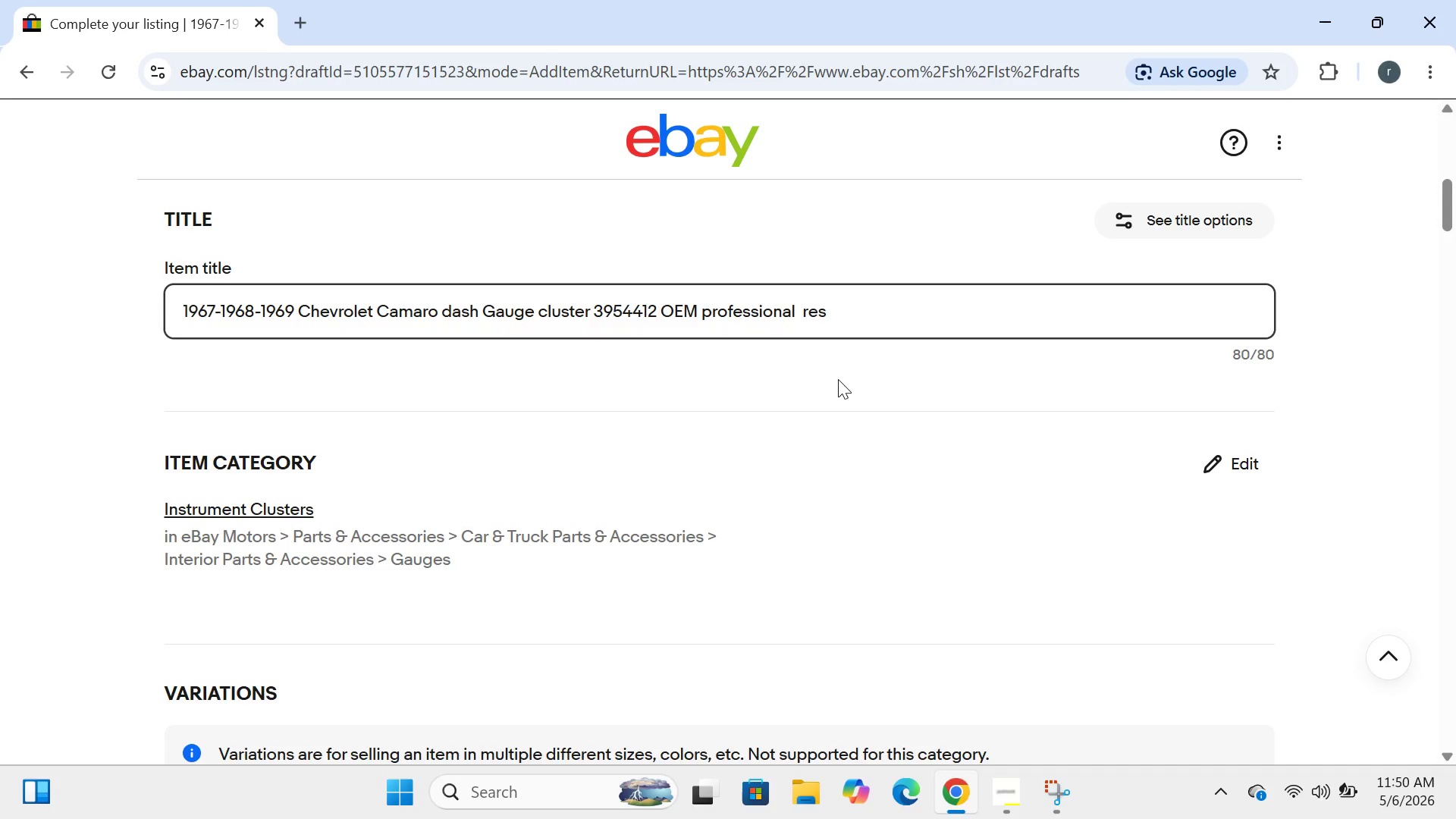 
wait(13.4)
 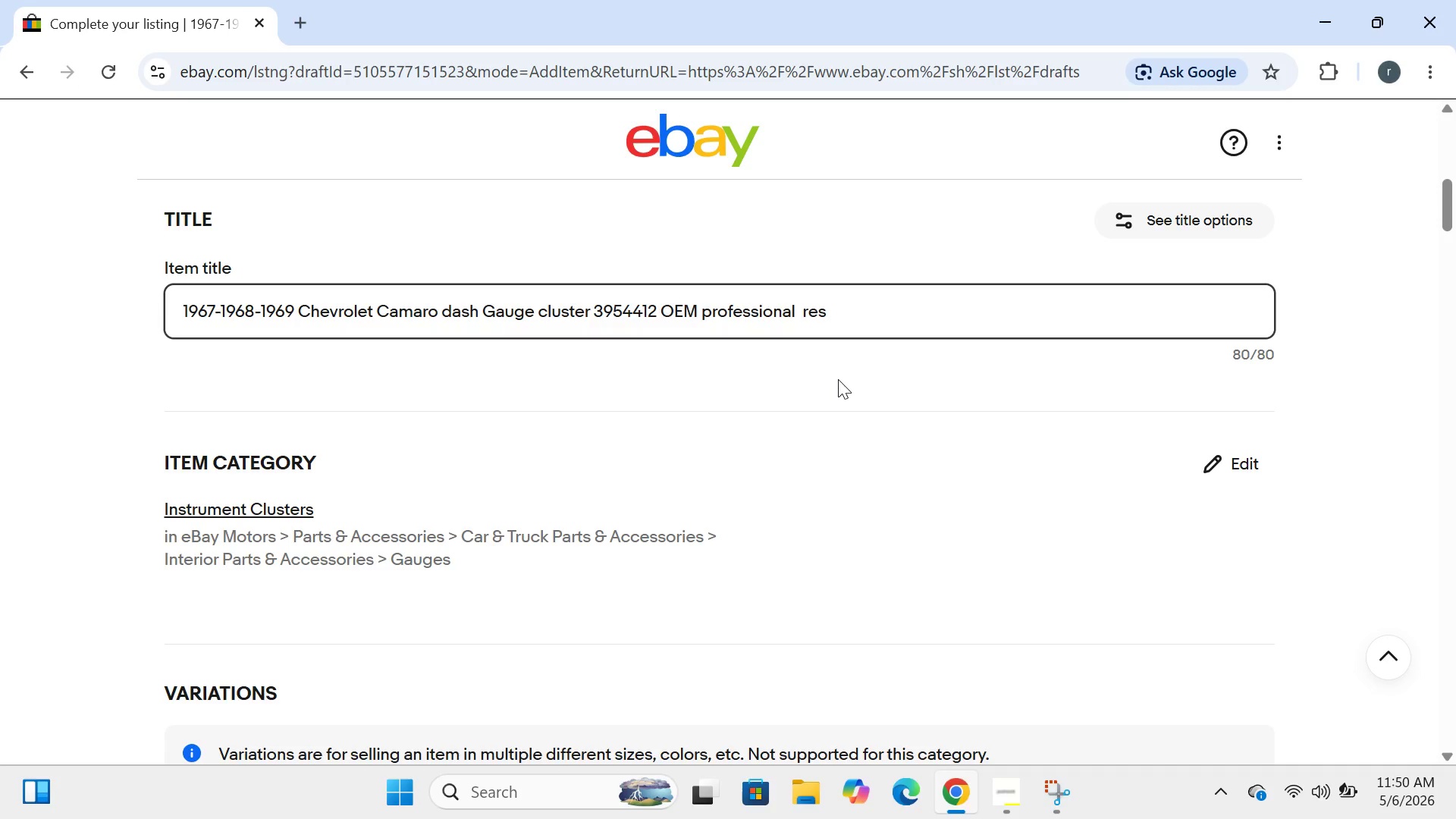 
mouse_move([742, 504])
 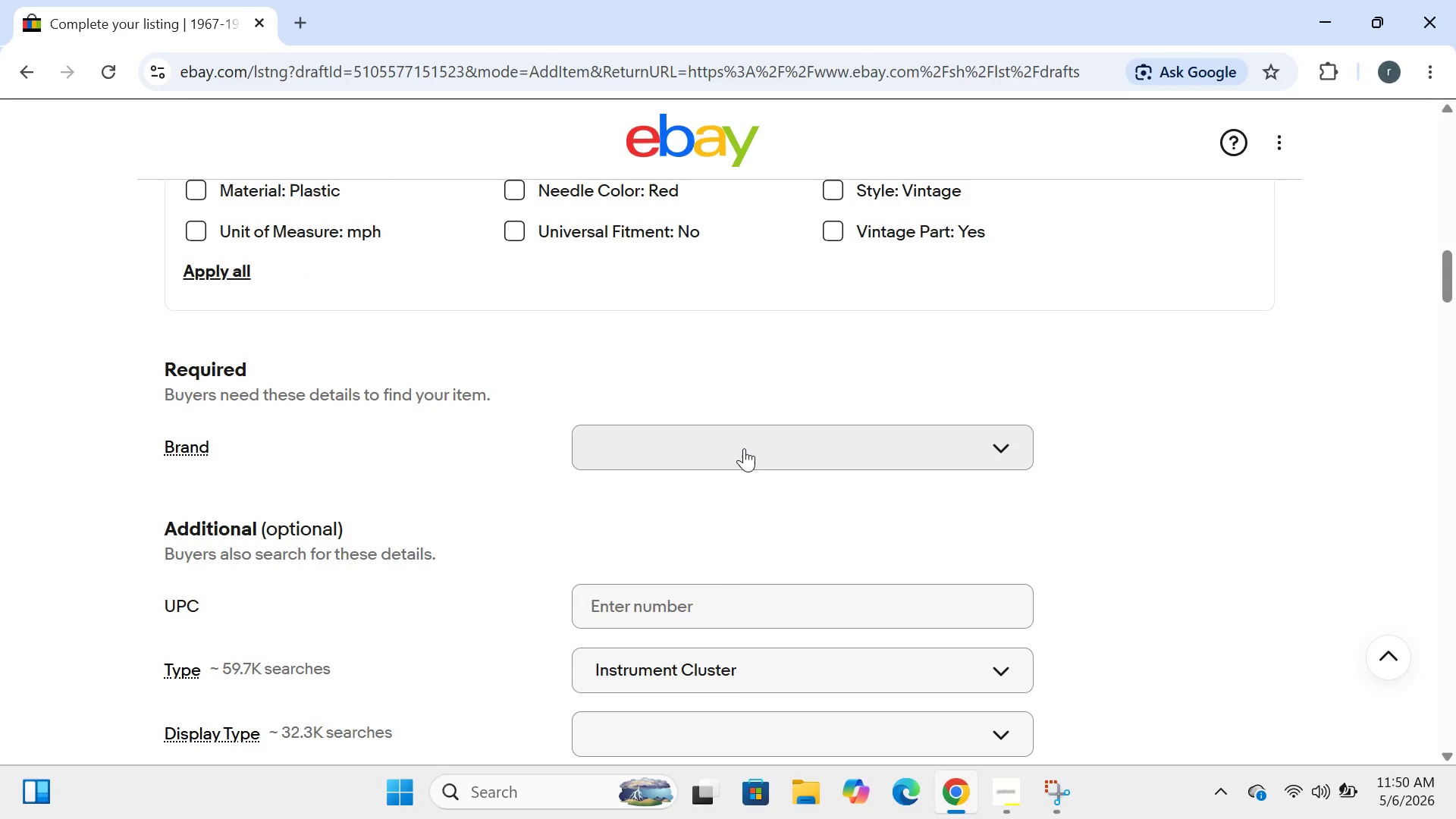 
left_click([744, 448])
 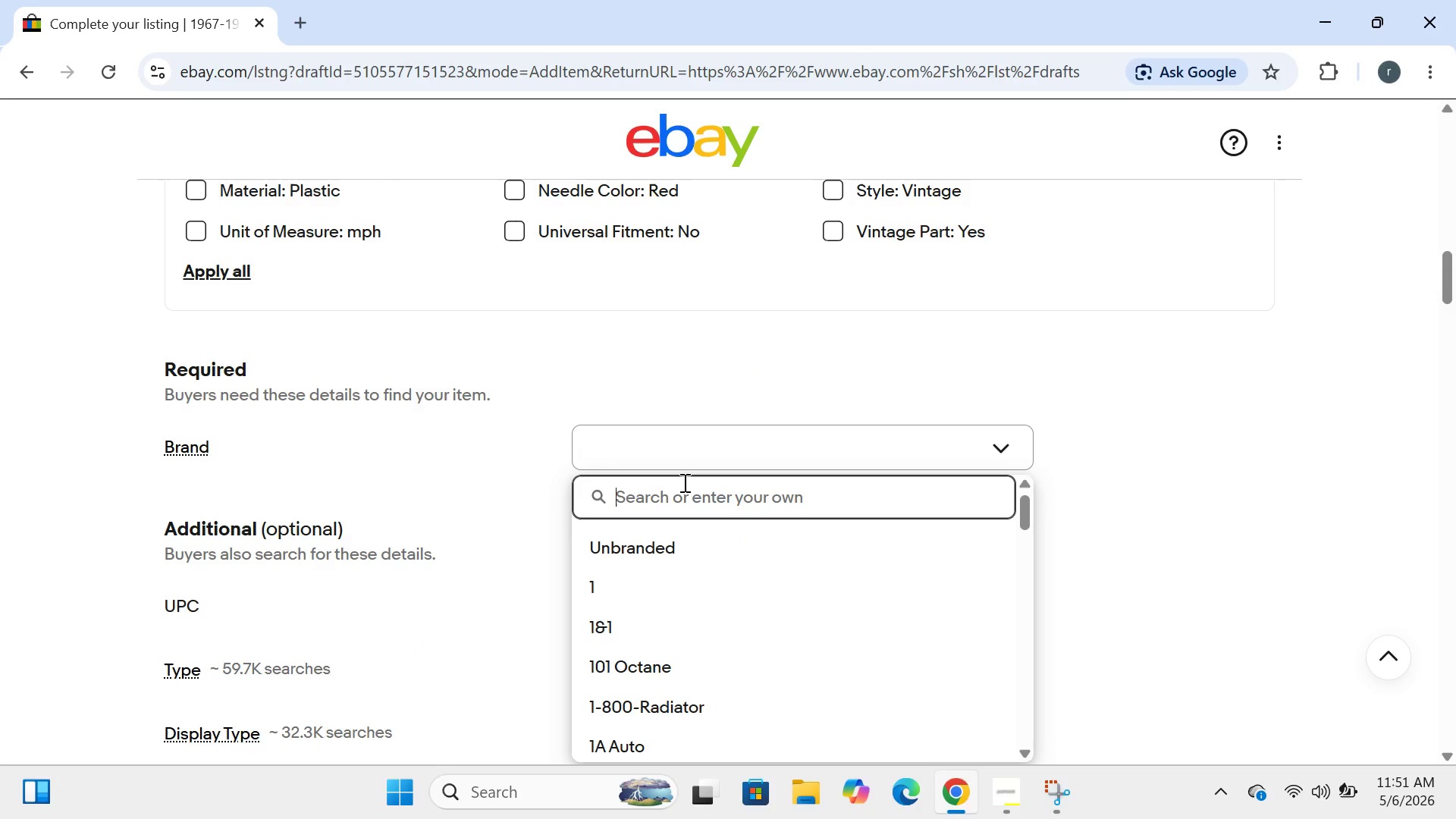 
type(Genr)
key(Backspace)
type(eral Mor)
key(Backspace)
type(tors))
key(Backspace)
type(*)
key(Backspace)
type(*)
key(Backspace)
type((GM))
 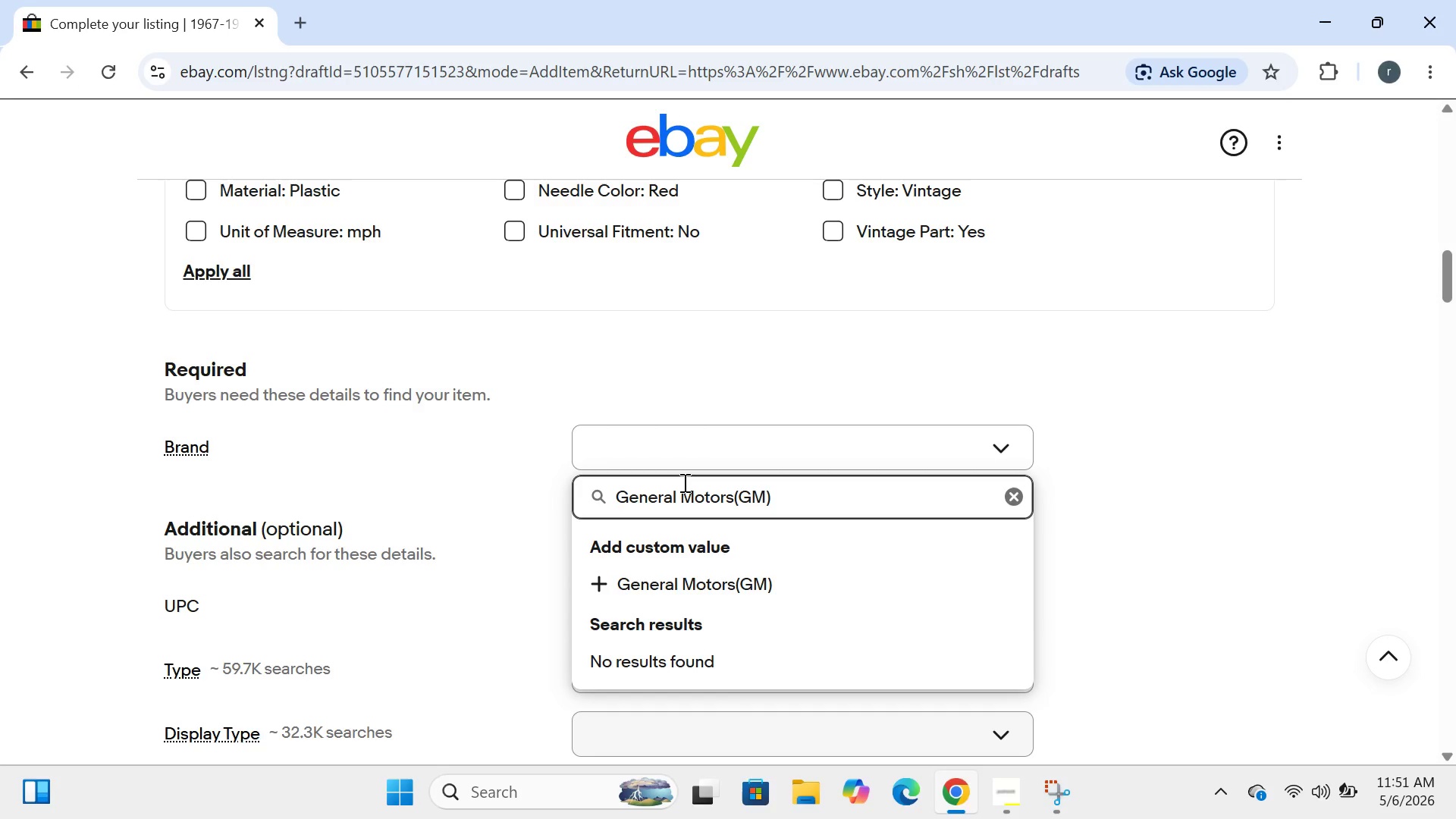 
key(Enter)
 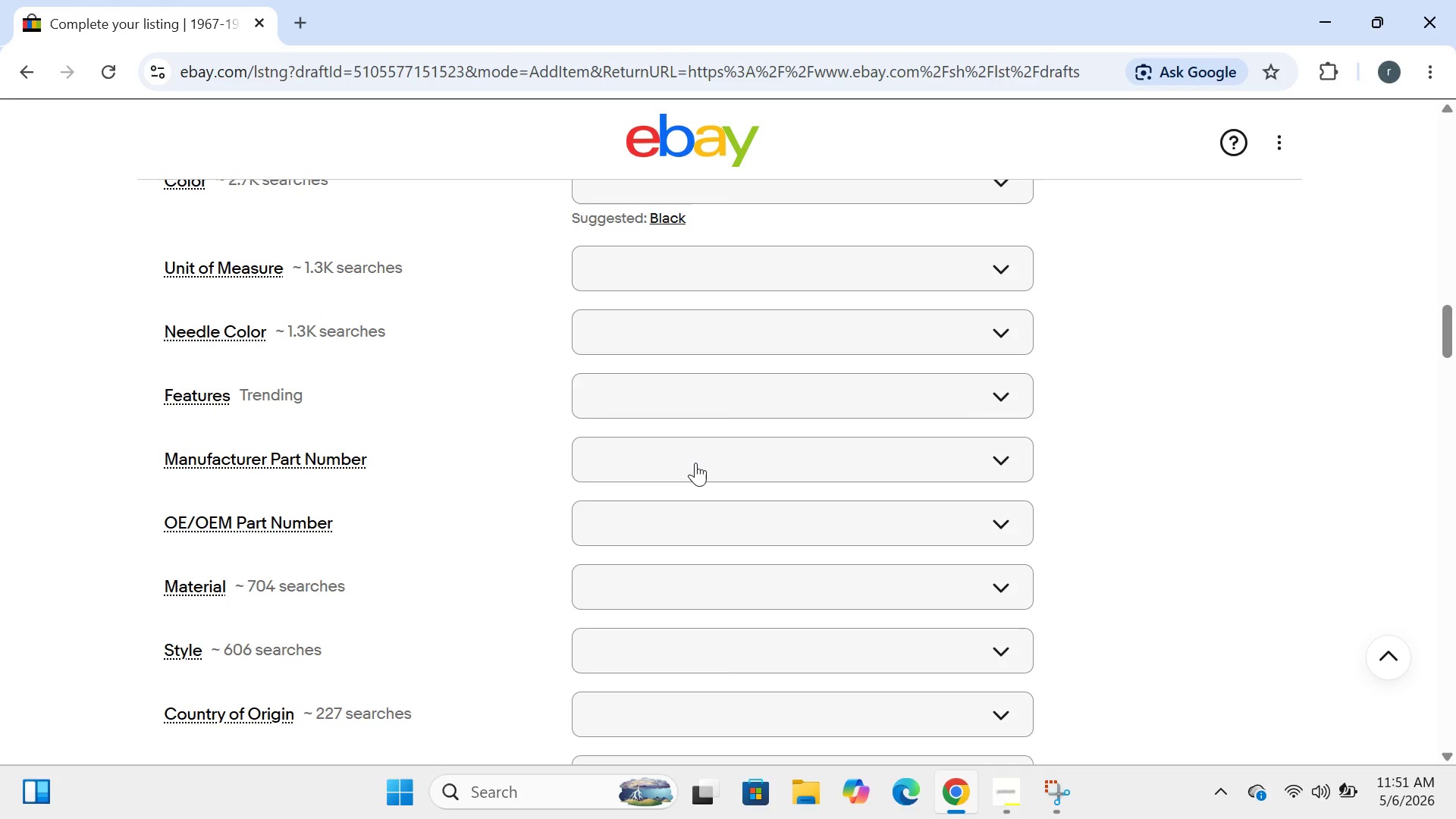 
wait(5.19)
 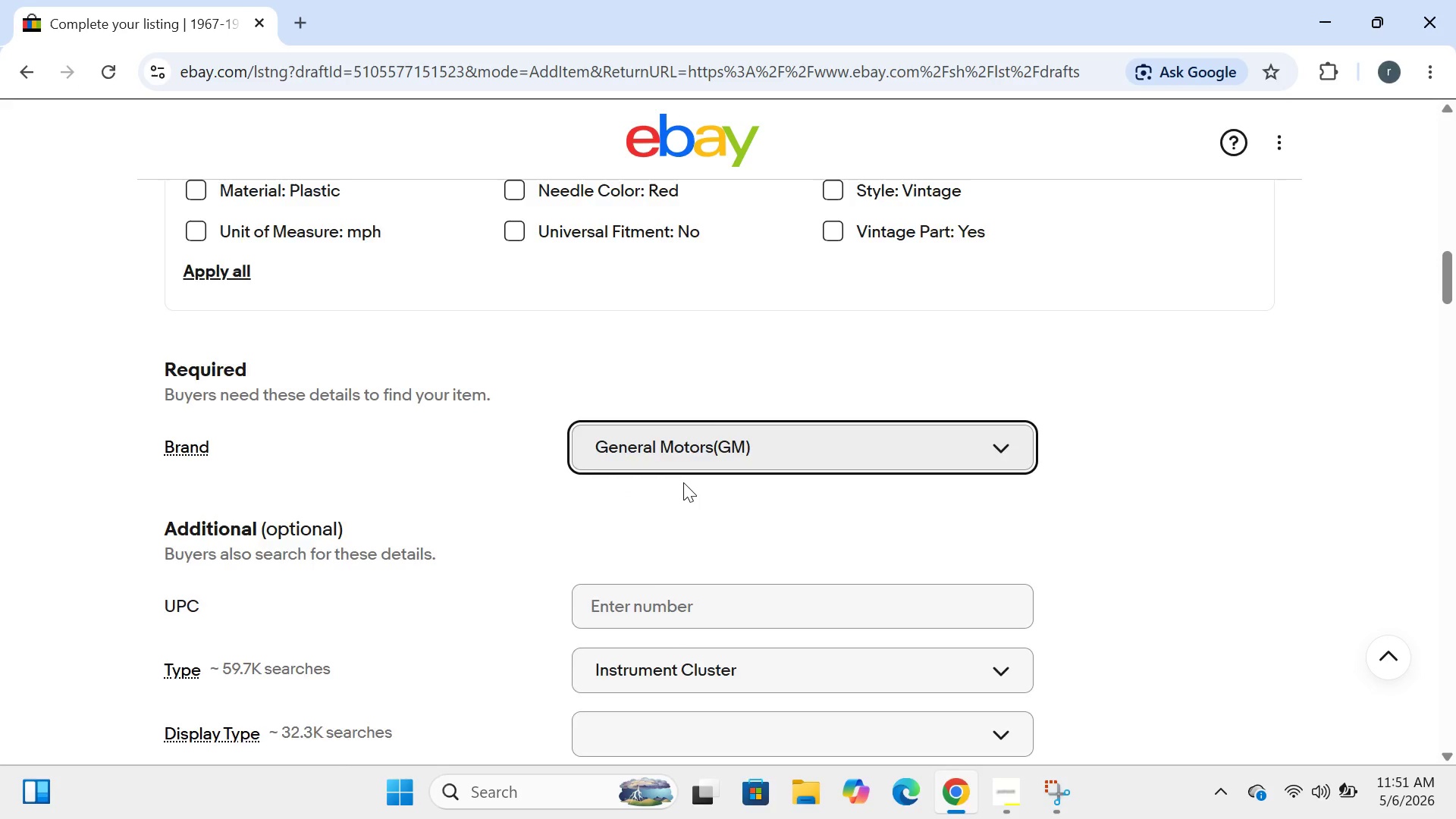 
left_click([706, 443])
 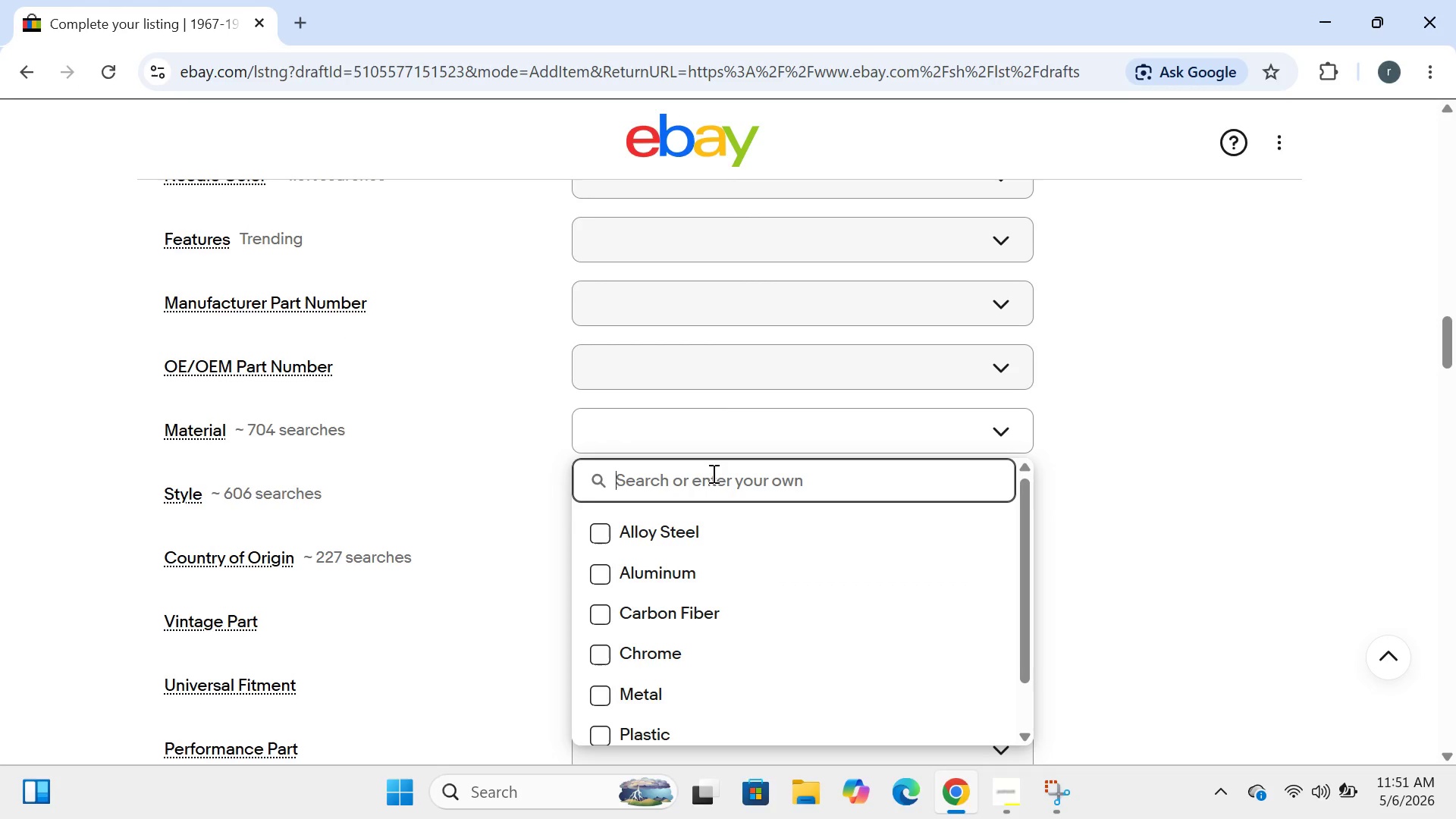 
type(3954412)
 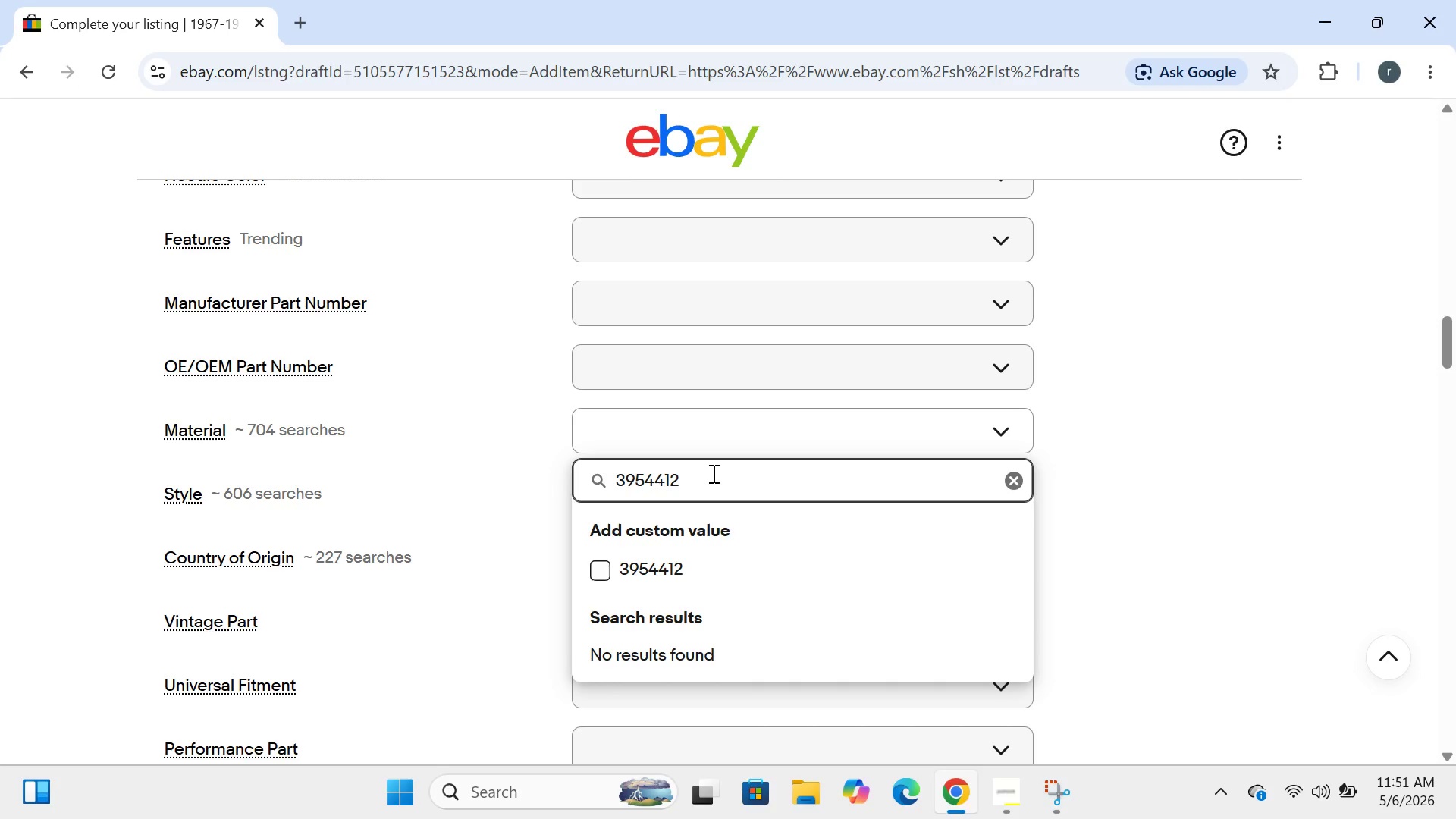 
key(Enter)
 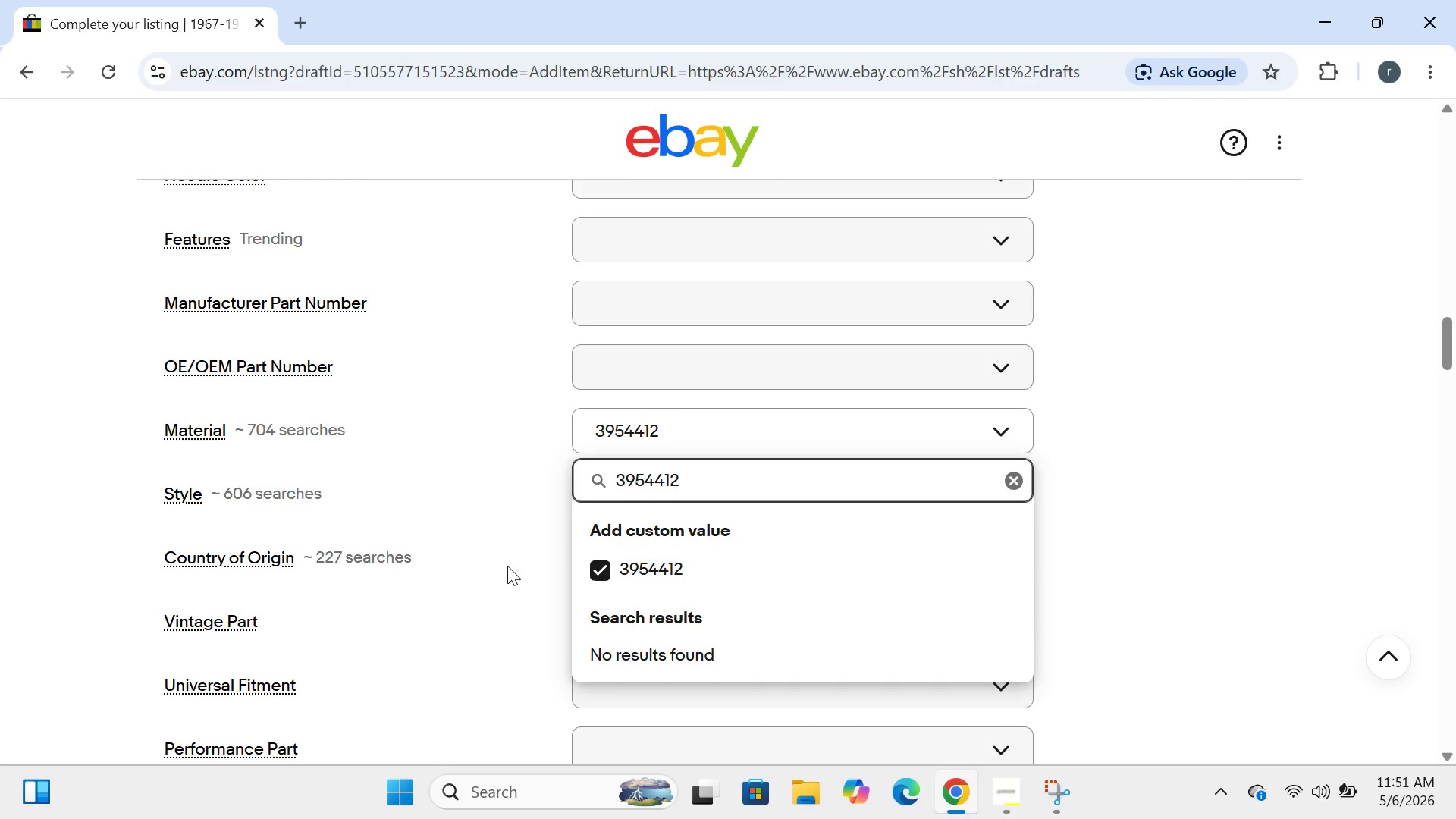 
left_click([490, 579])
 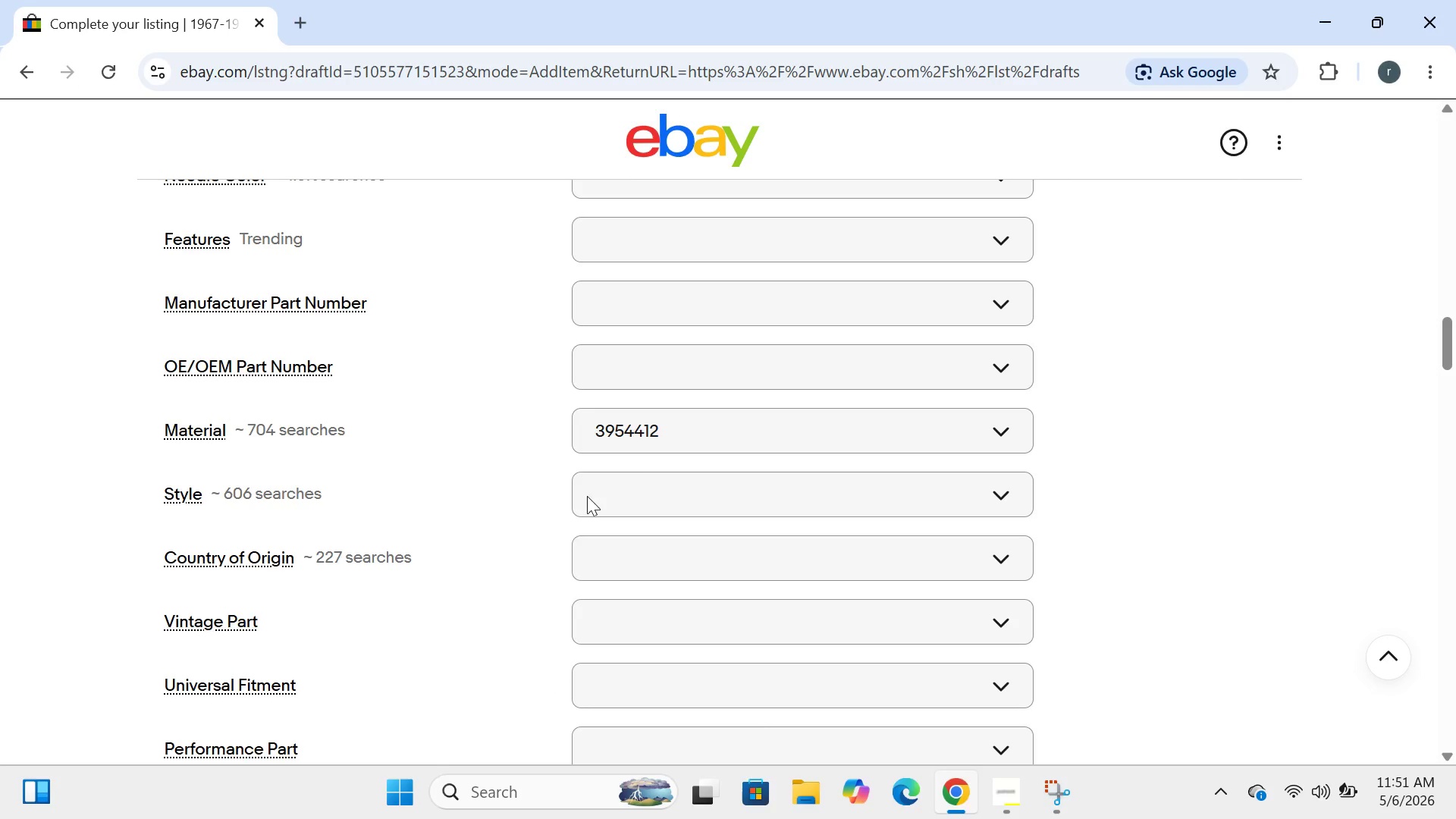 
left_click([654, 425])
 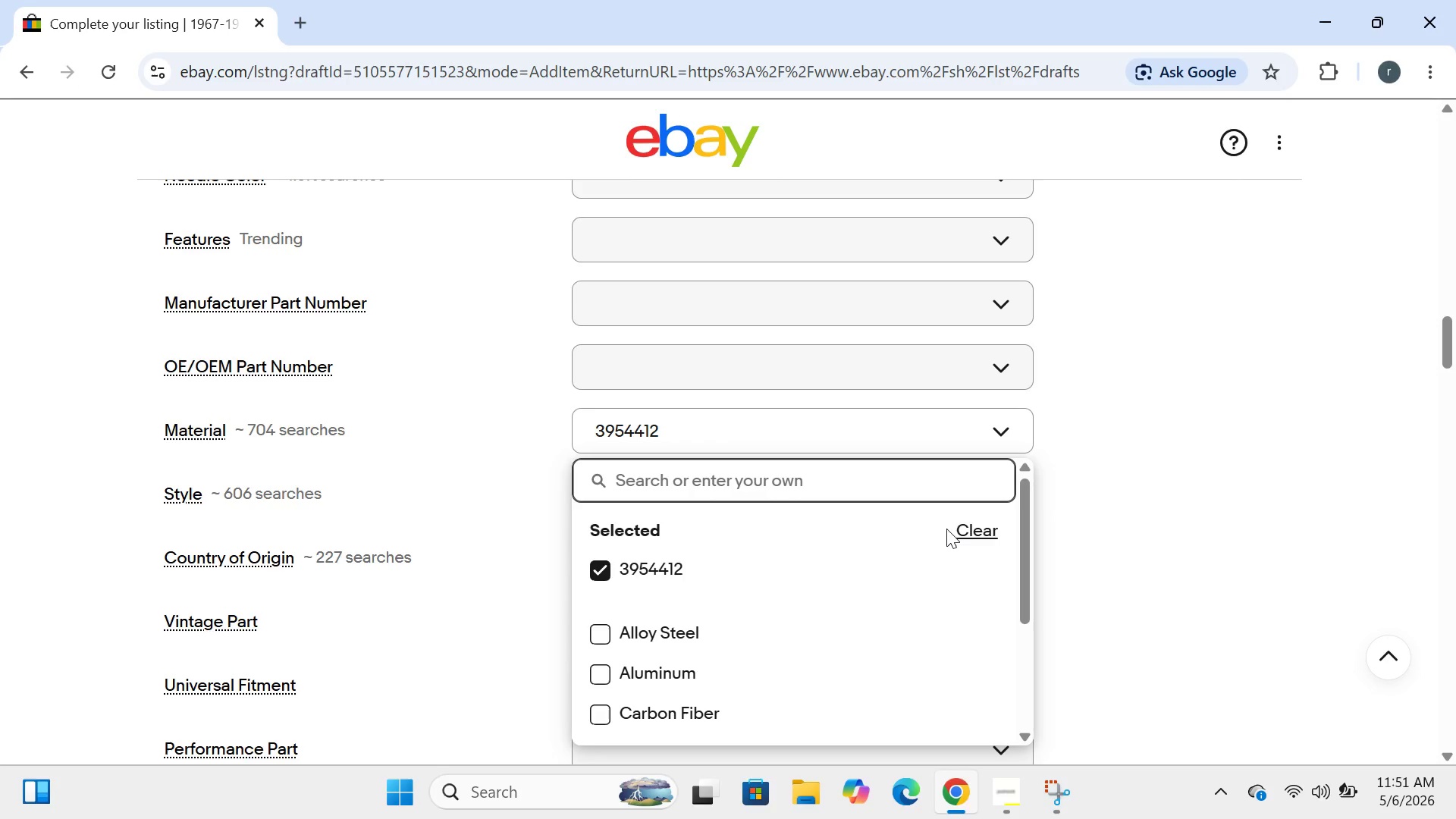 
left_click([955, 530])
 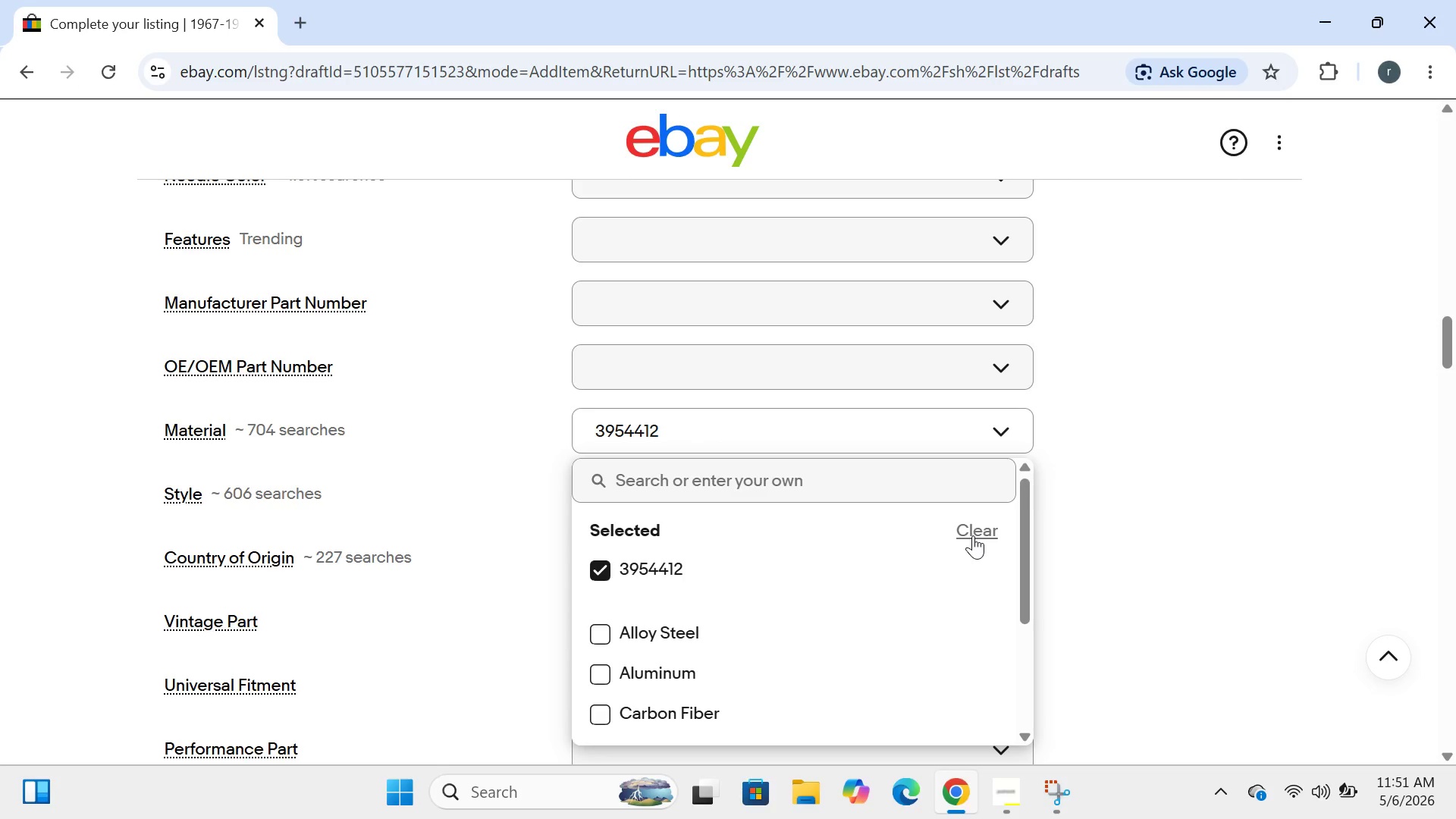 
left_click([973, 533])
 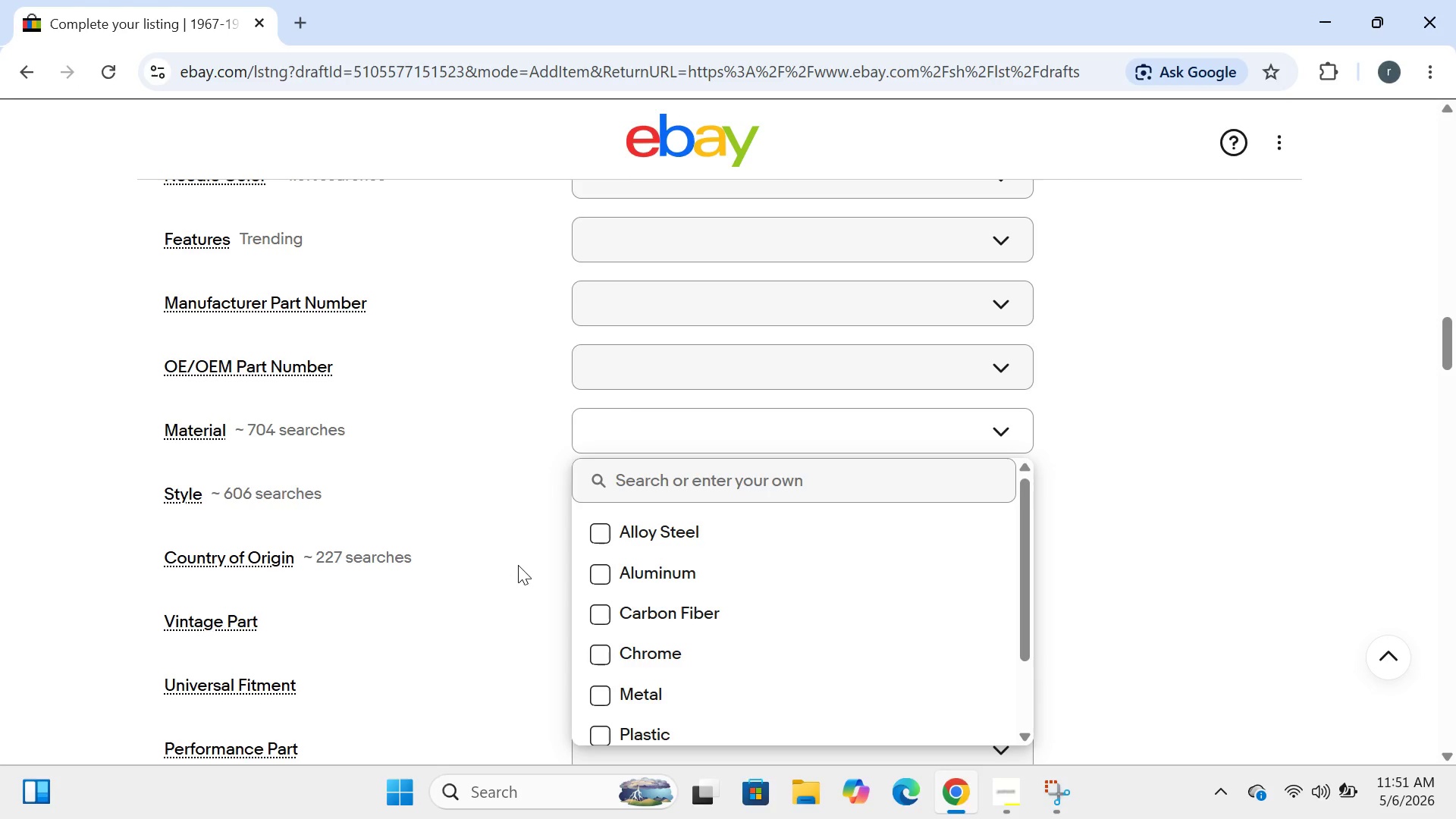 
left_click([514, 565])
 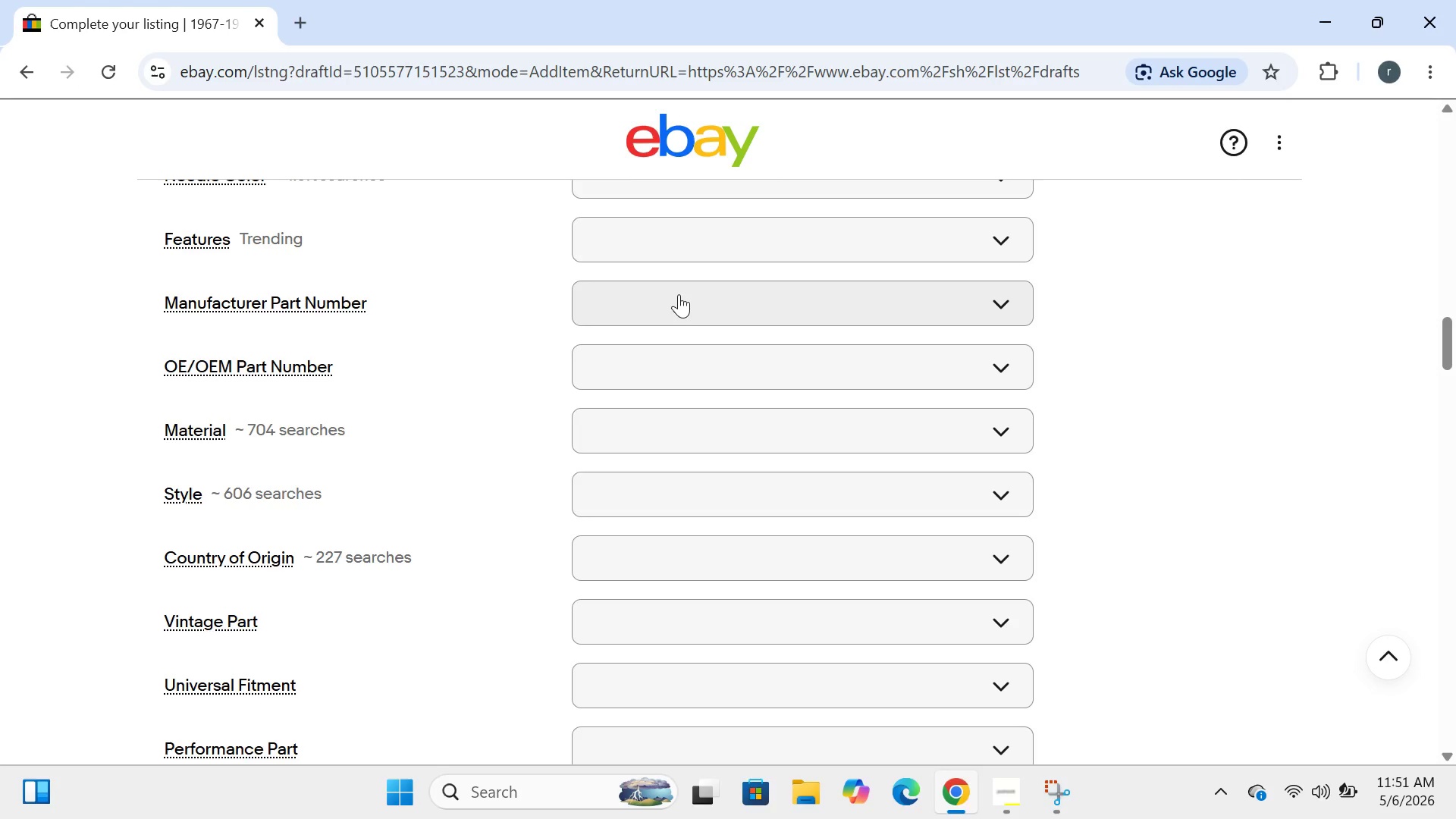 
left_click([677, 294])
 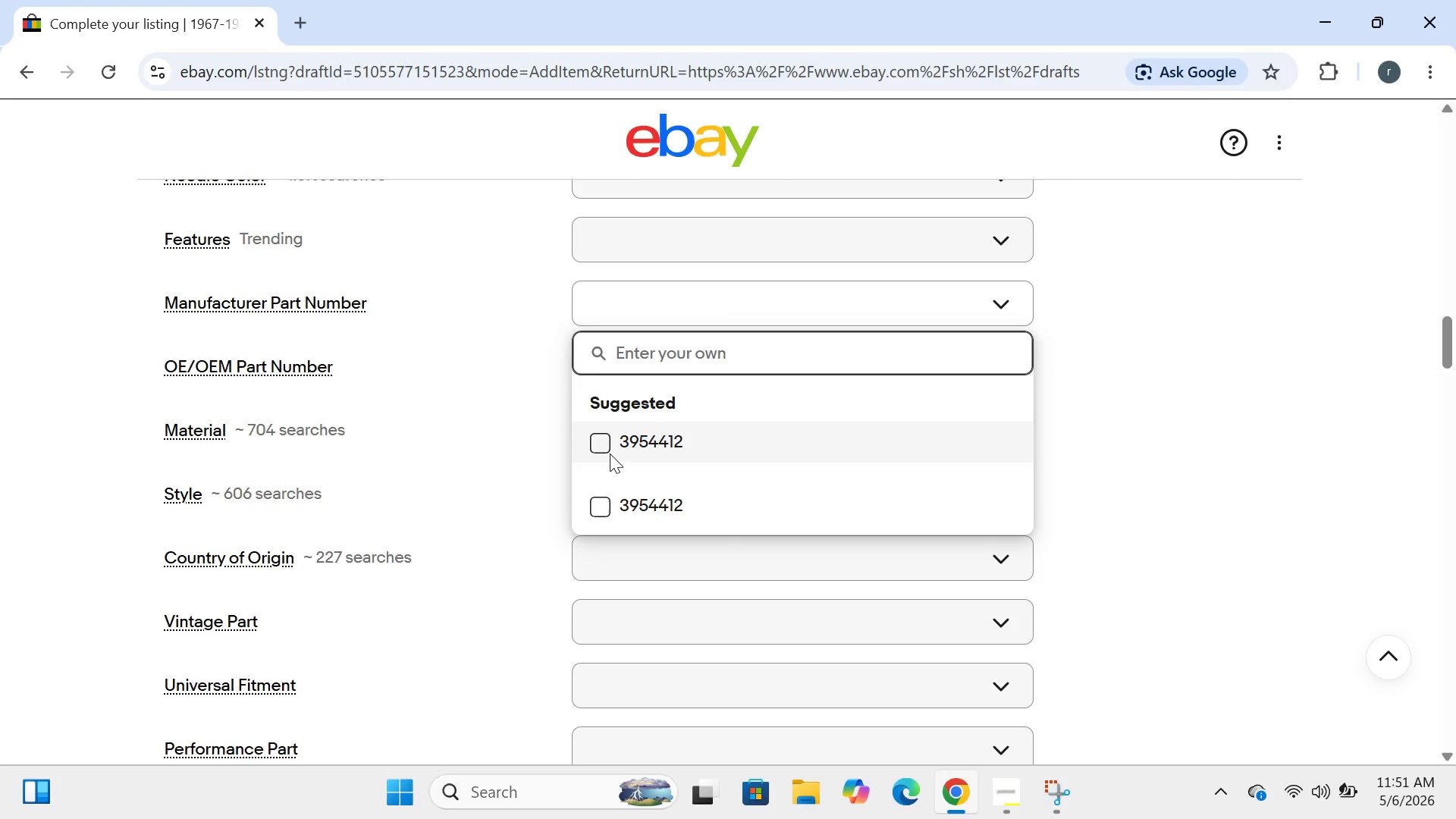 
left_click([603, 445])
 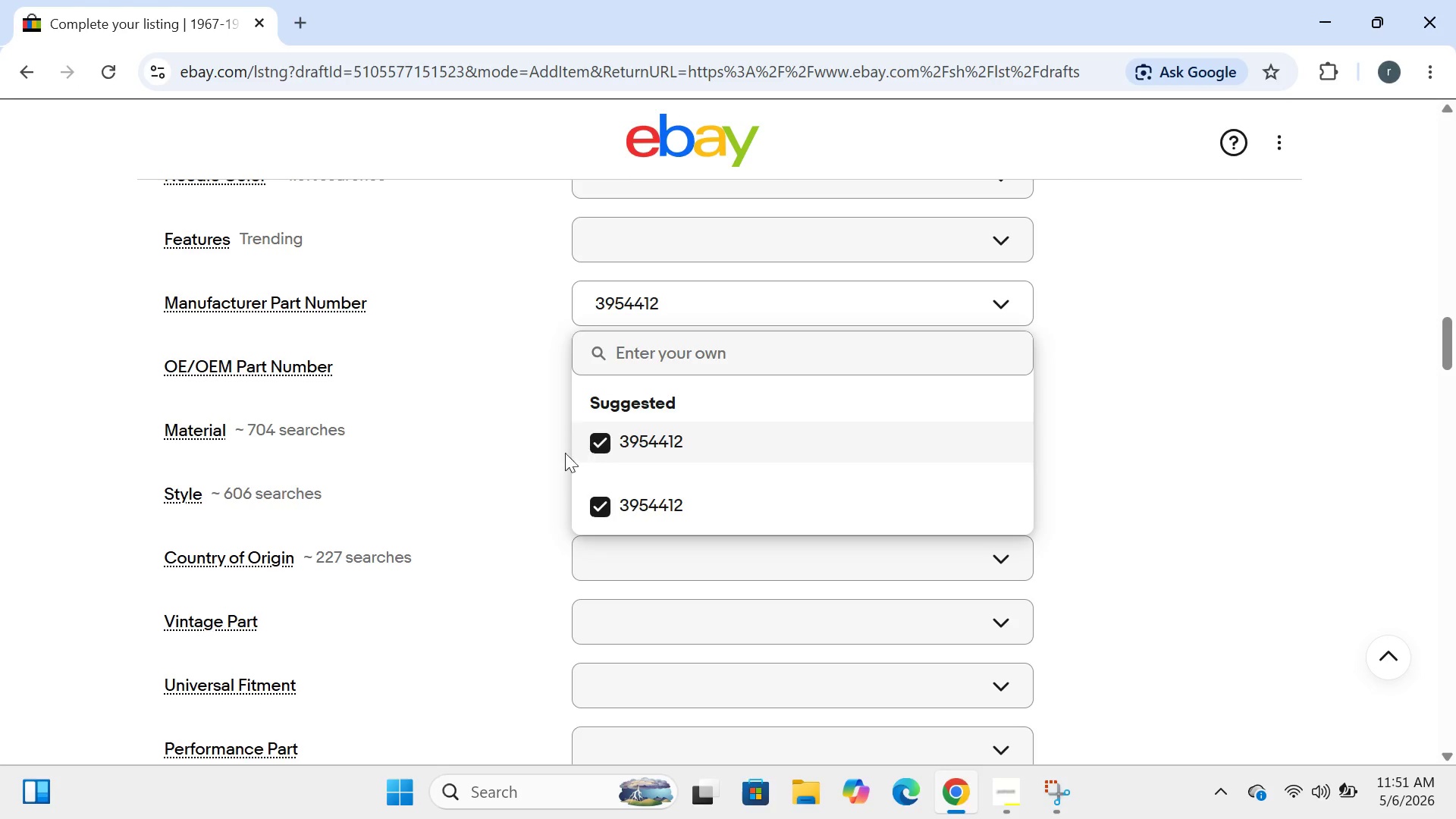 
left_click([501, 481])
 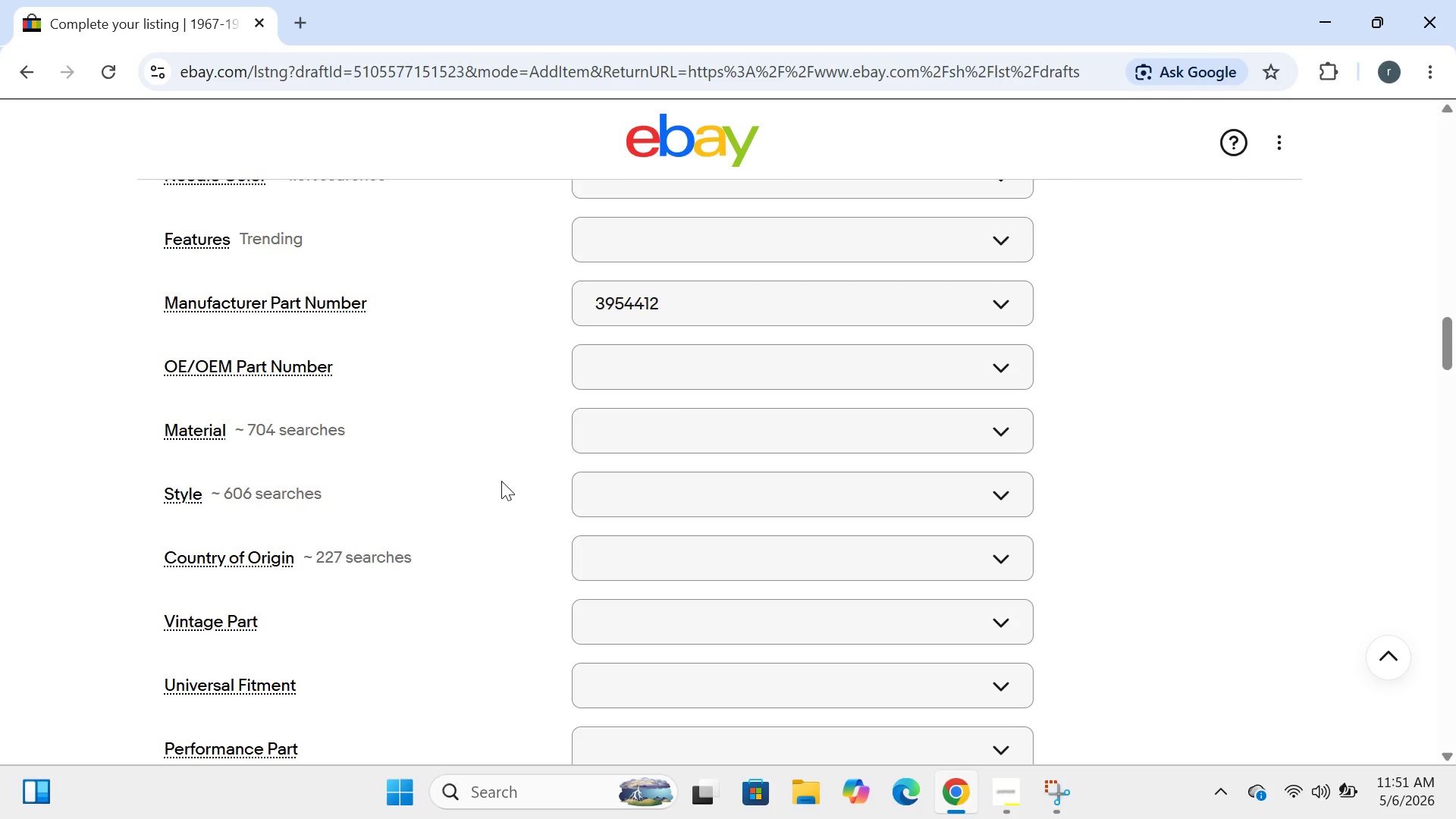 
left_click([619, 438])
 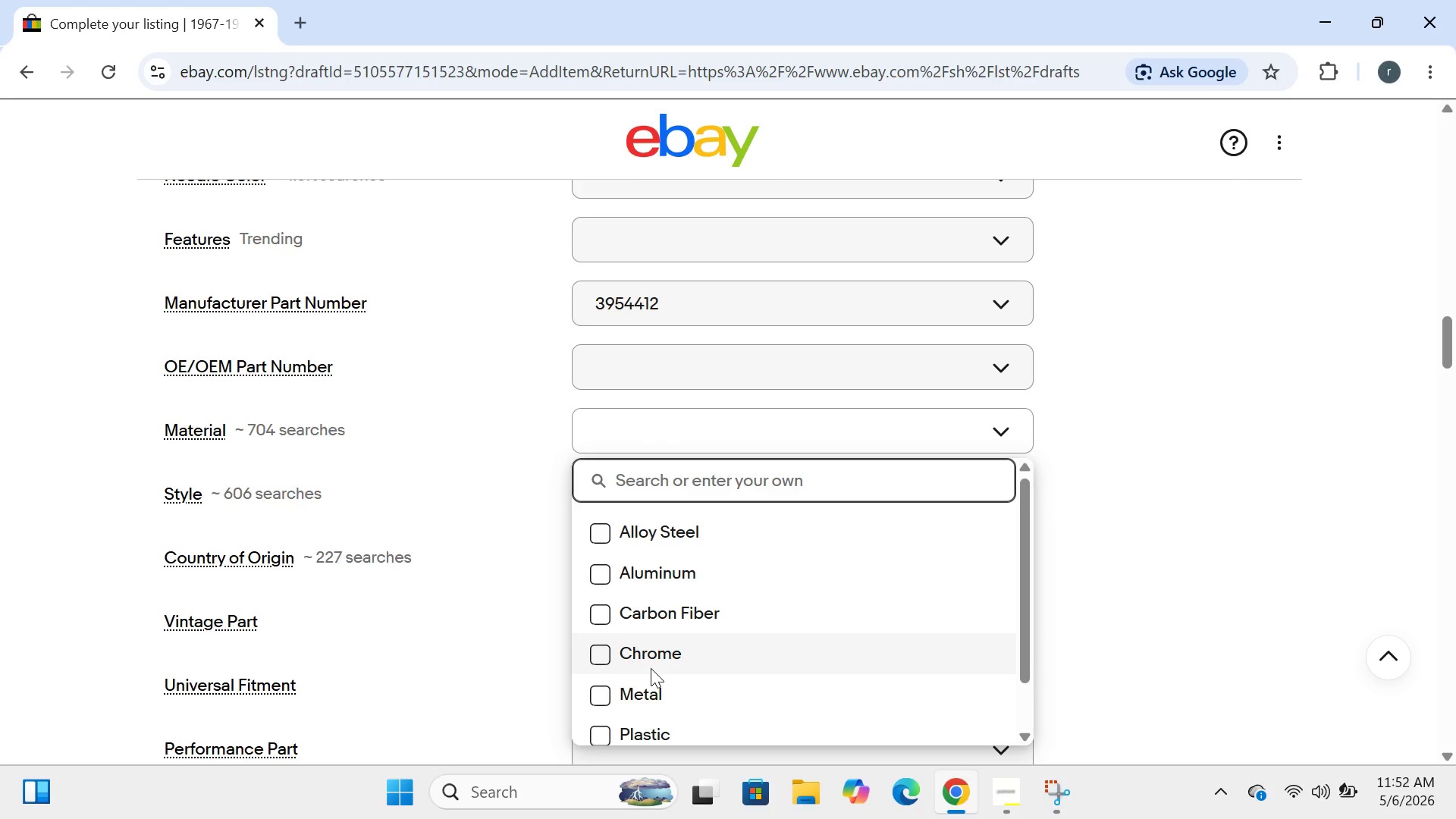 
wait(5.52)
 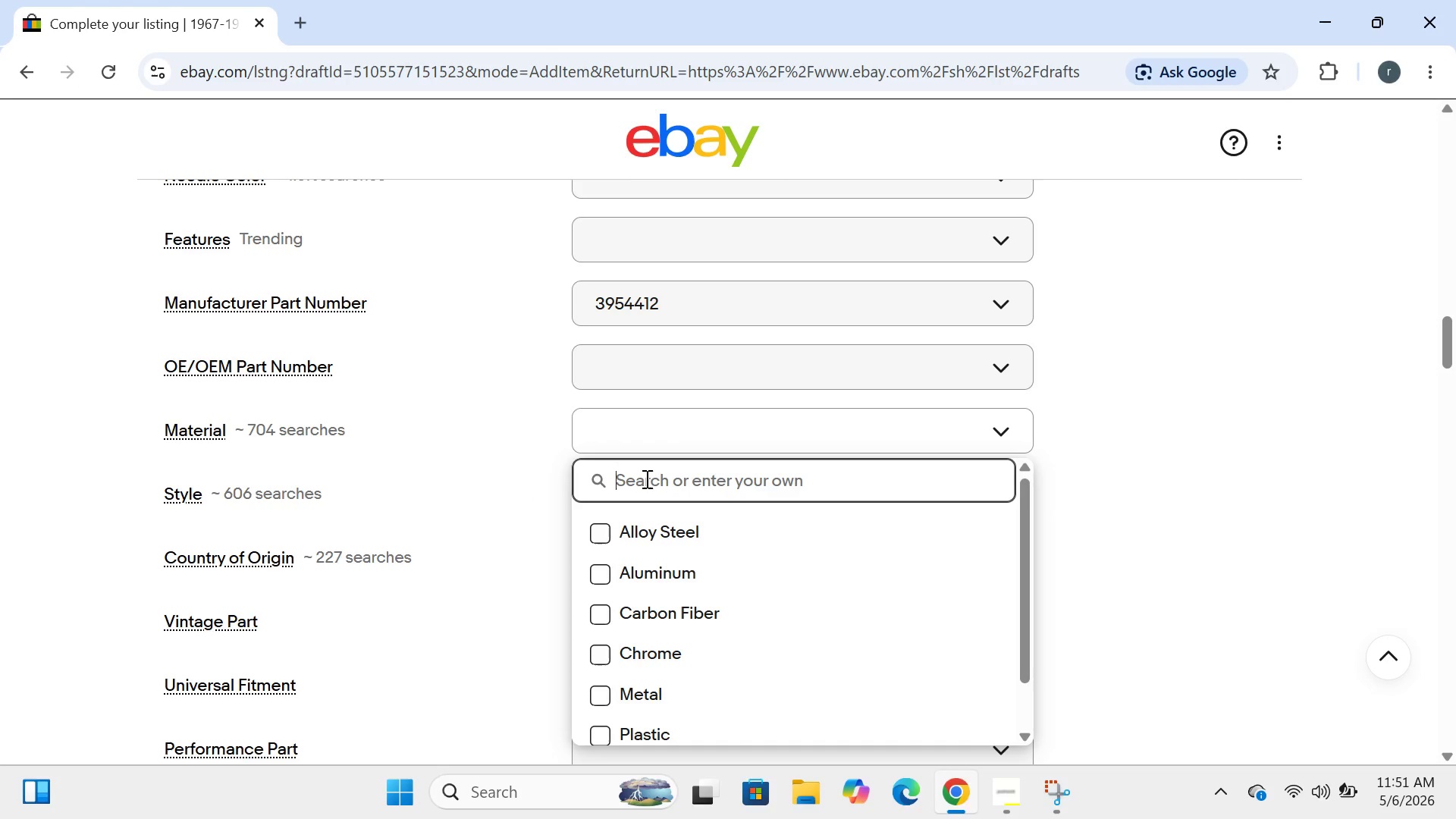 
left_click([602, 620])
 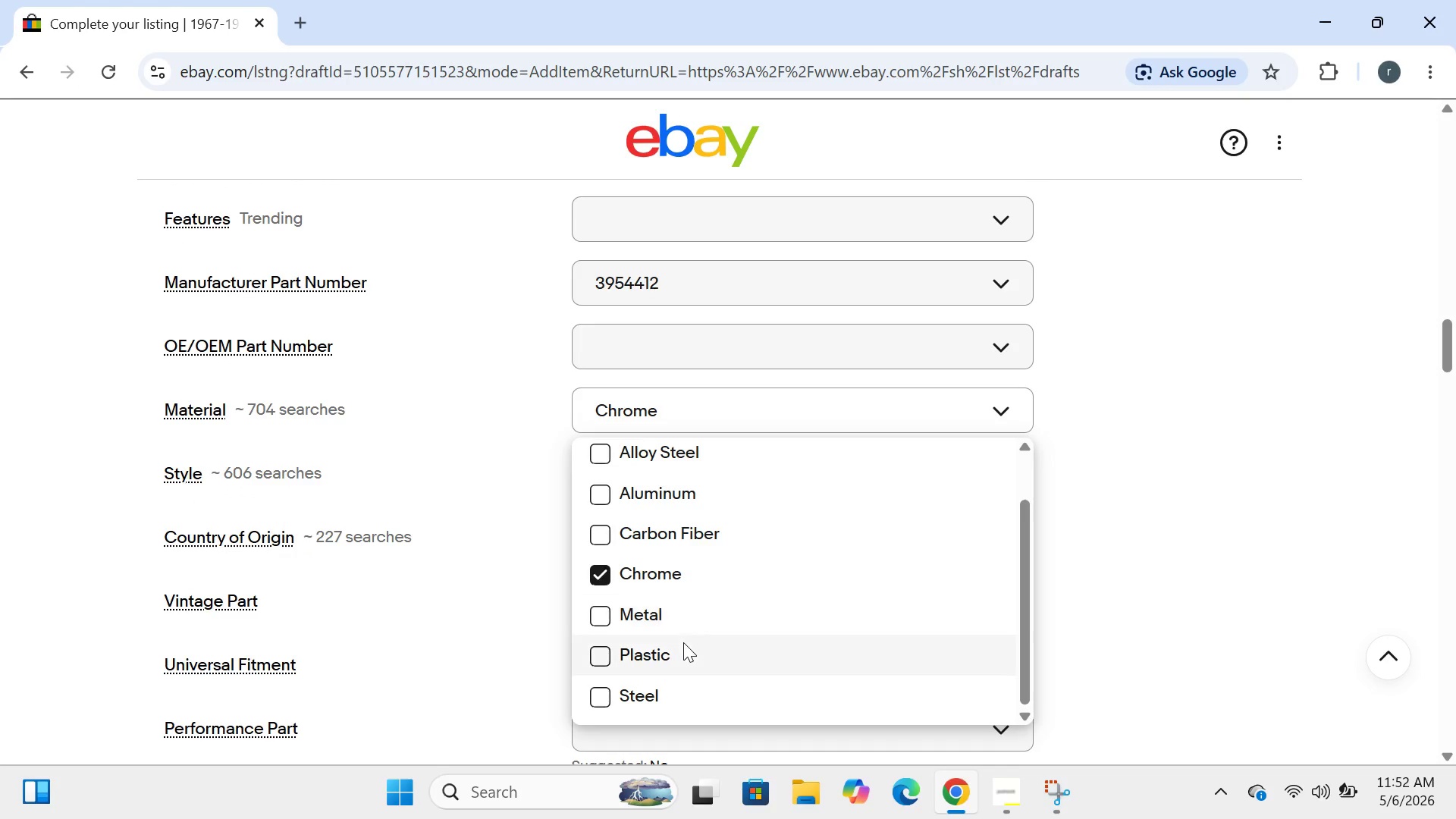 
left_click([476, 563])
 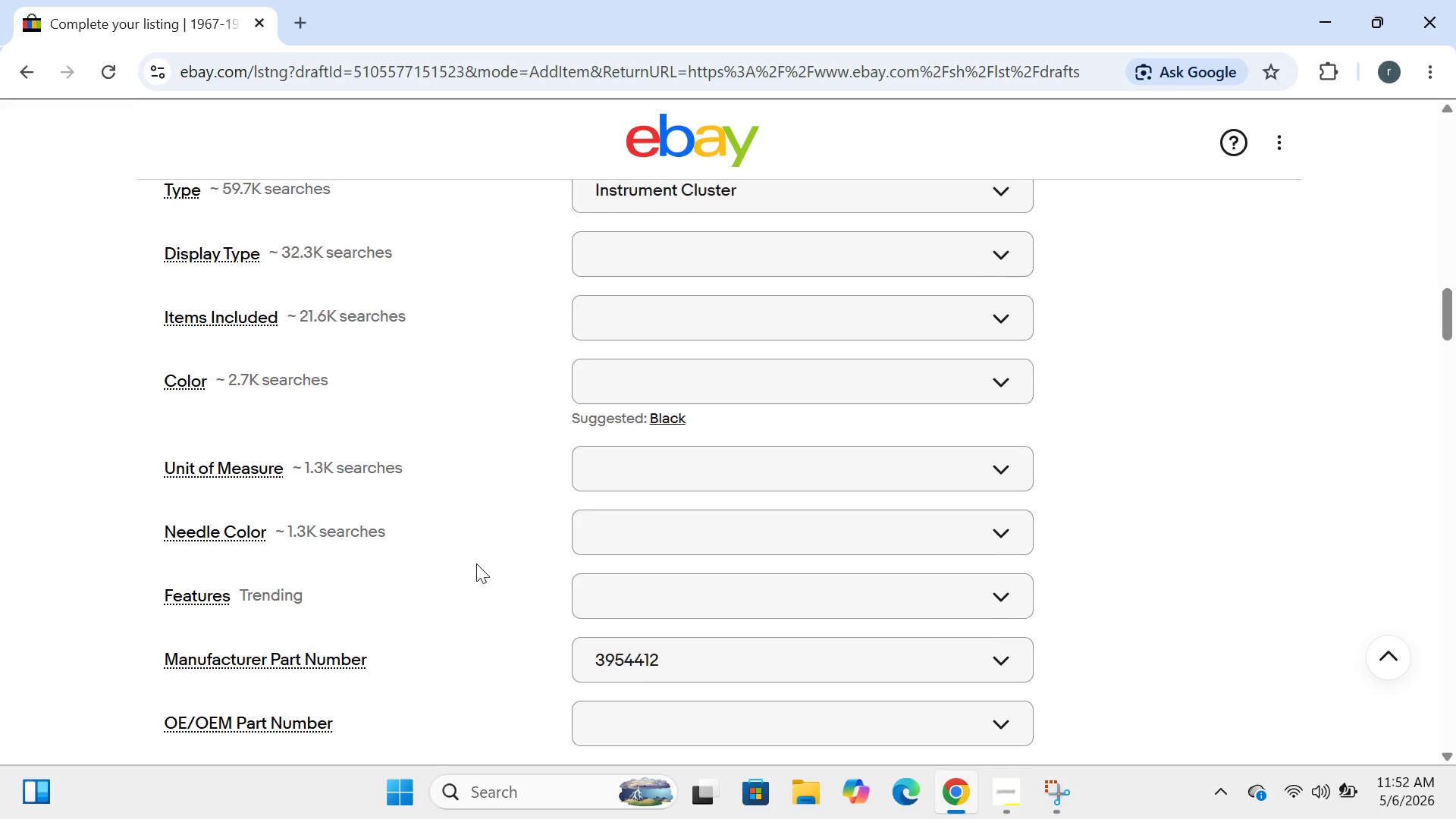 
wait(12.97)
 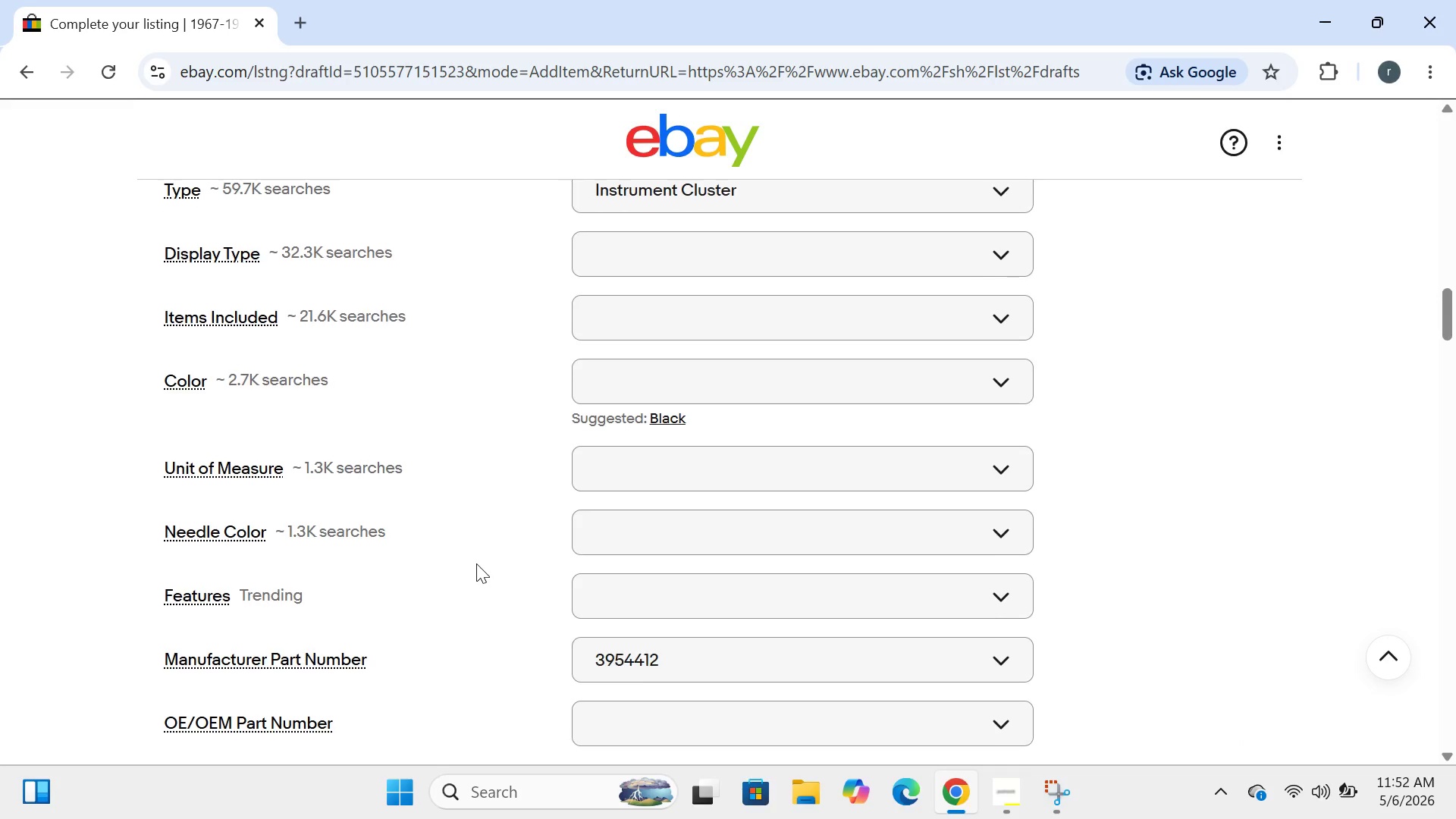 
left_click([264, 496])
 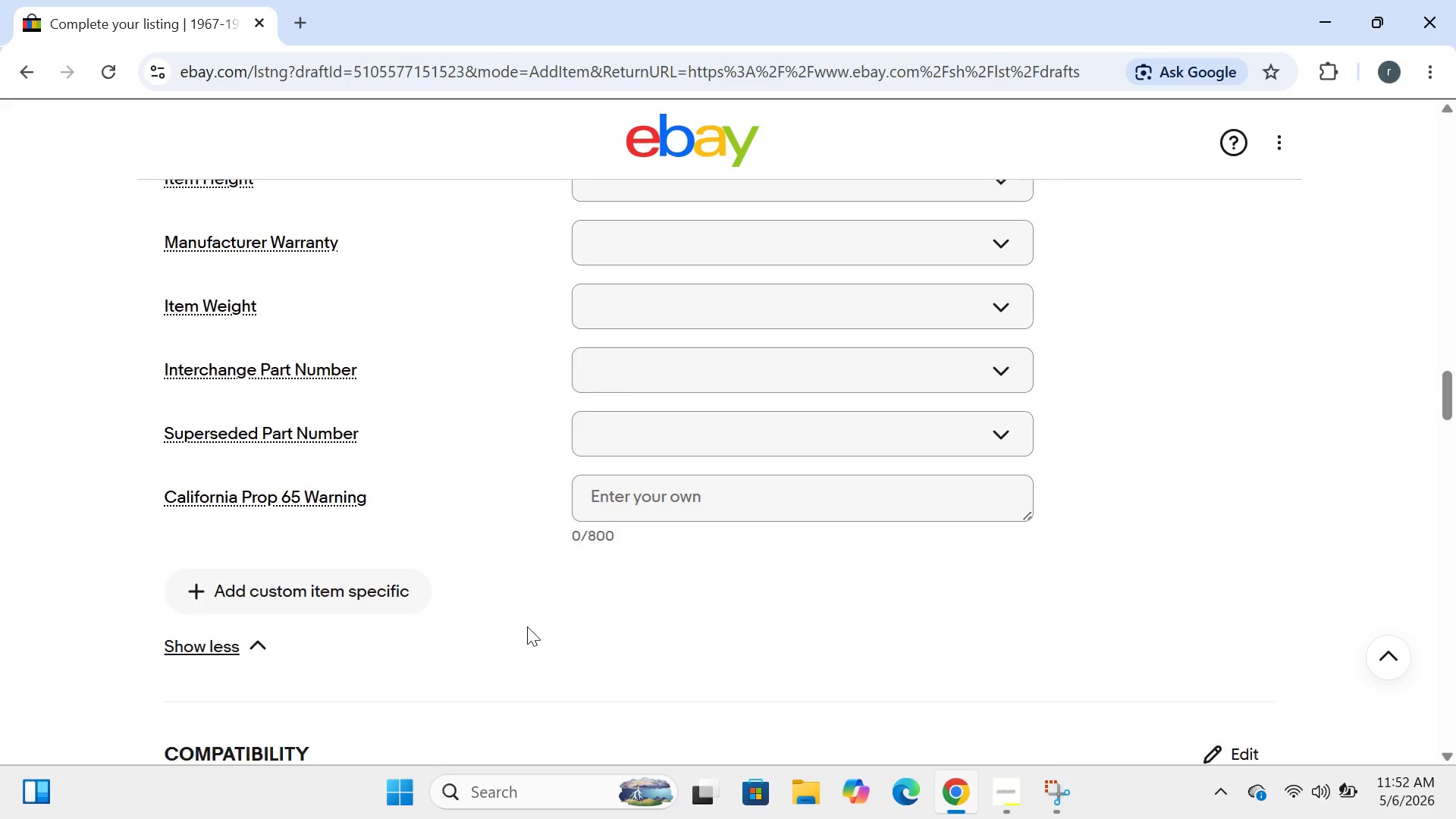 
left_click([340, 543])
 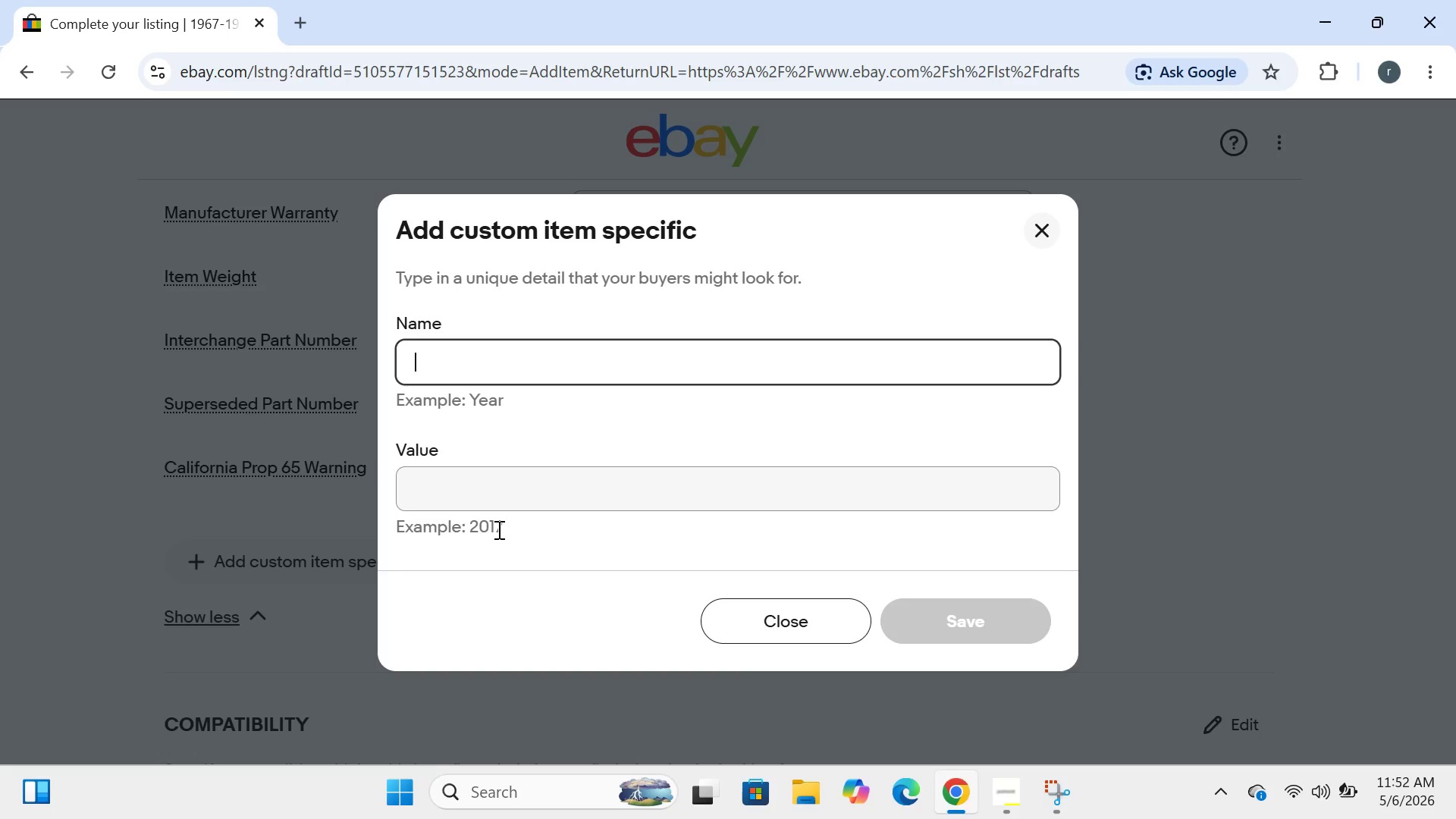 
type(Fitment type)
 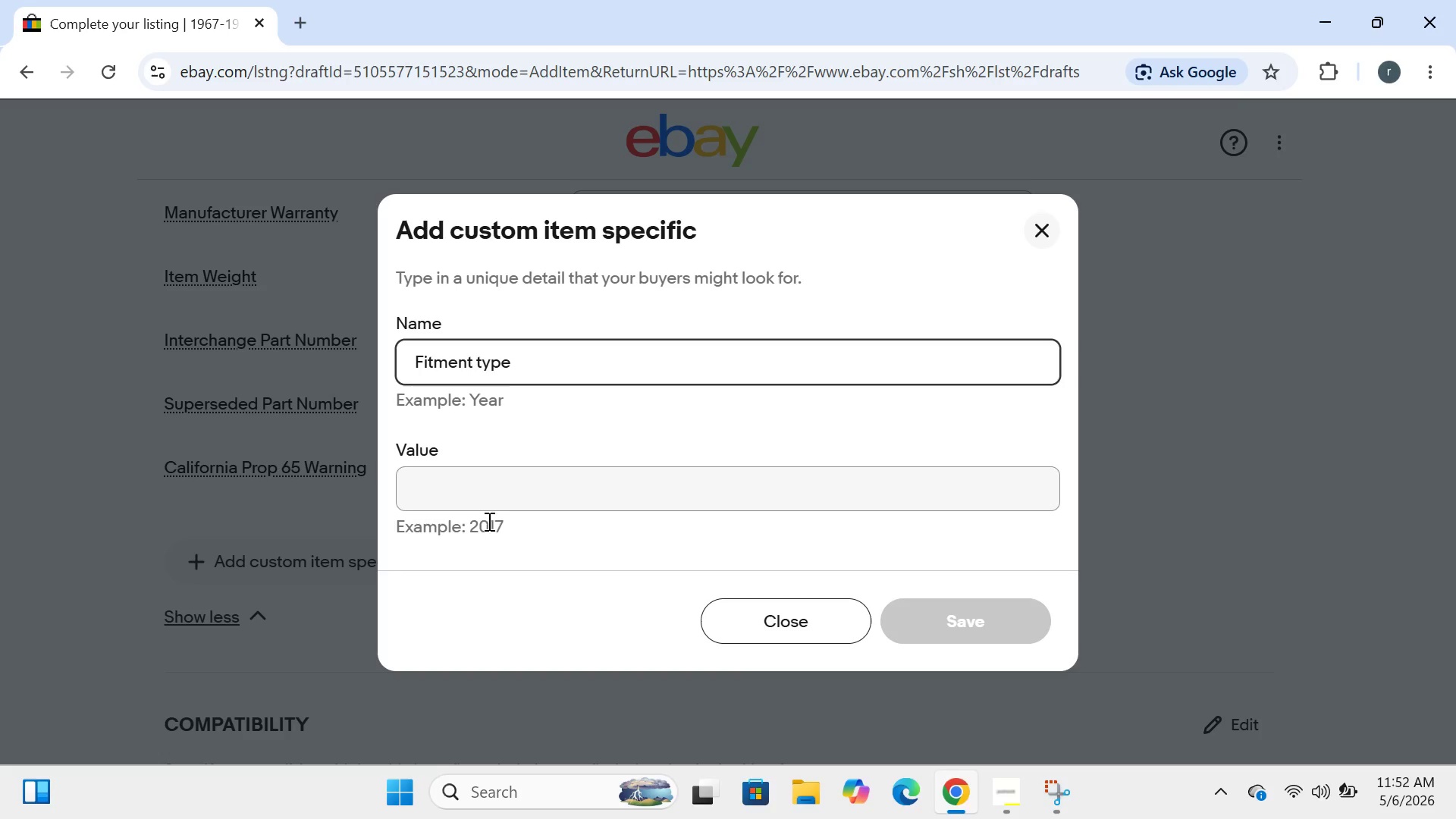 
left_click([490, 500])
 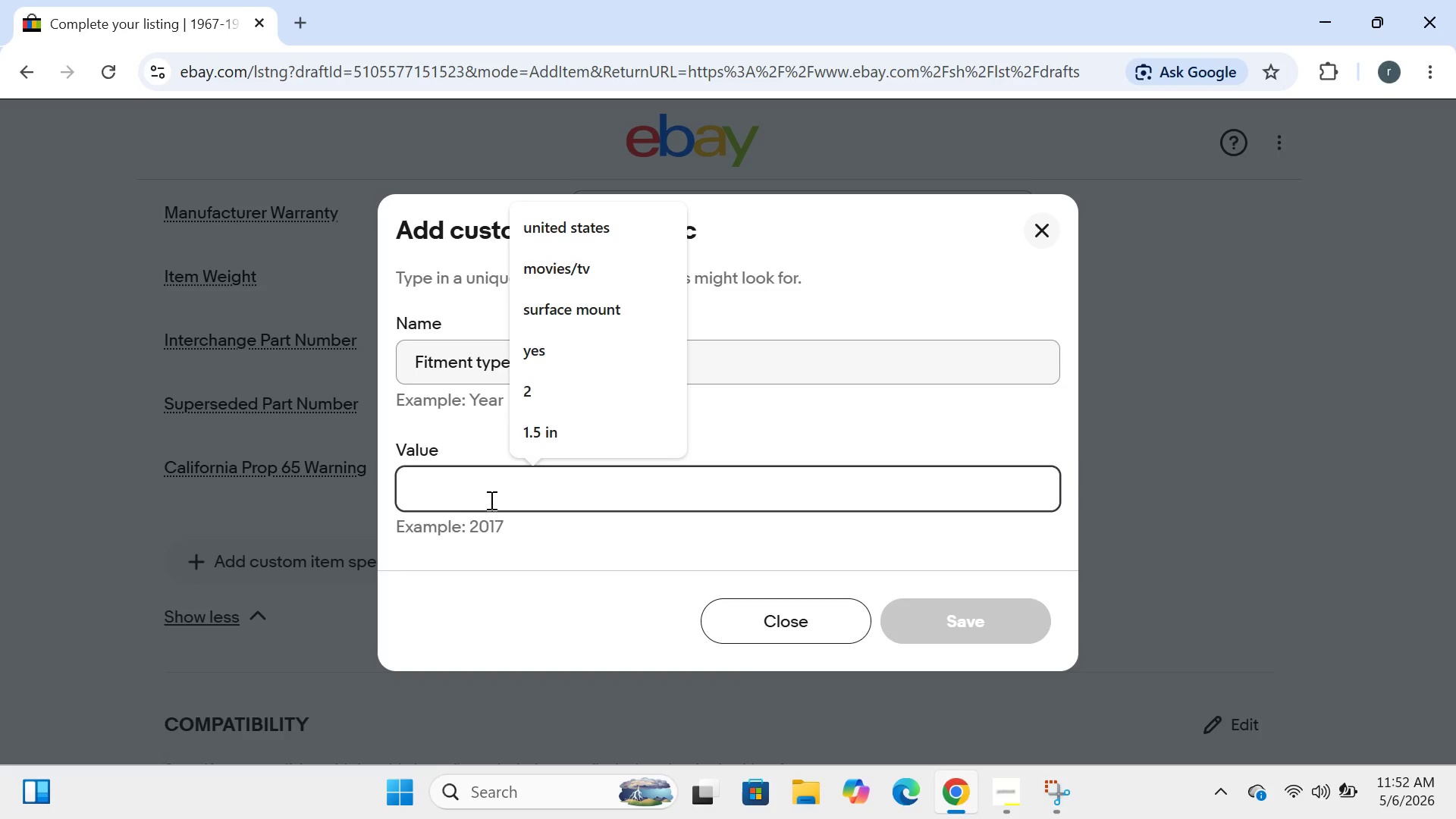 
type(Direct Replacement)
 